 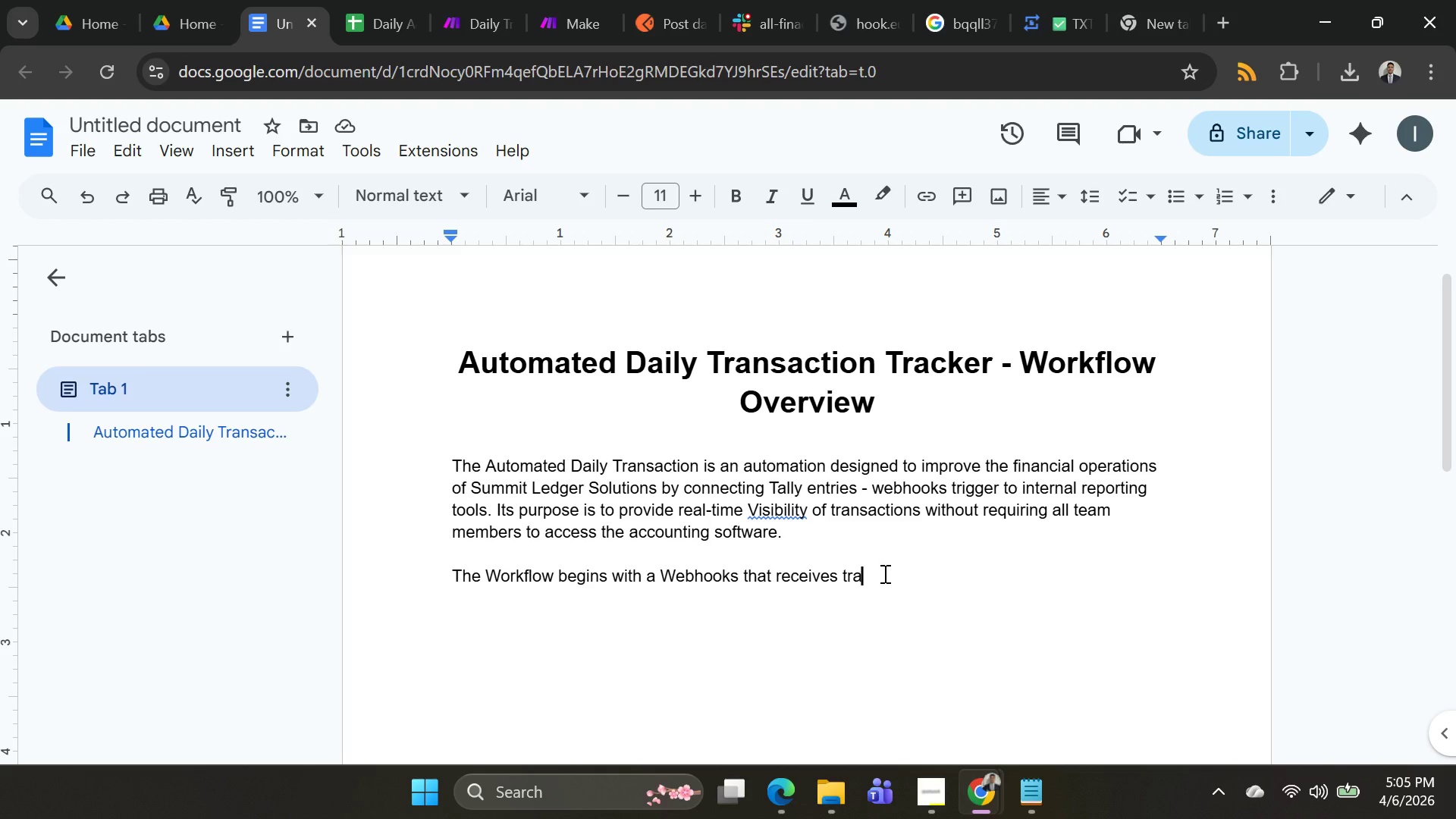 
right_click([792, 513])
 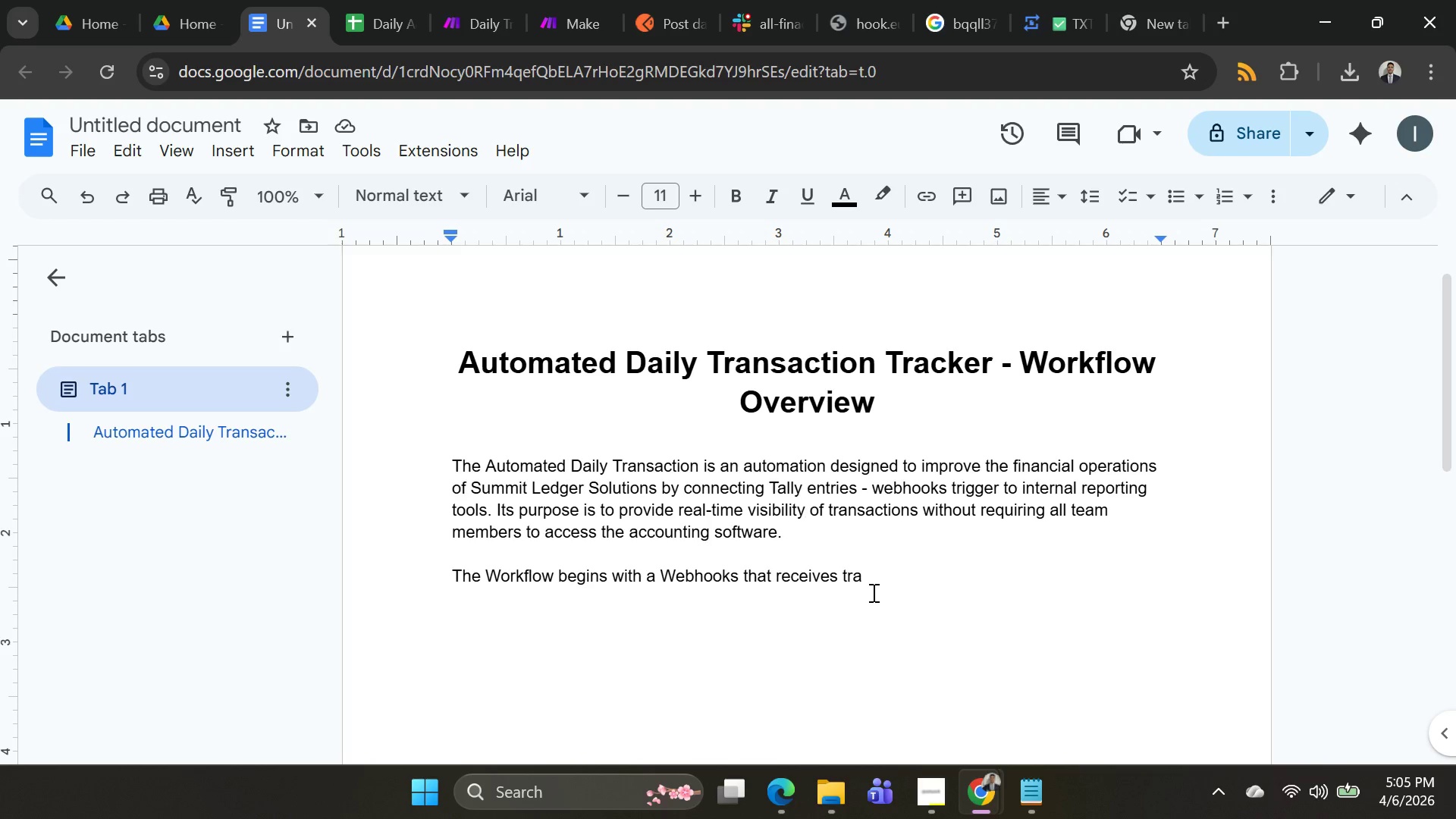 
wait(25.84)
 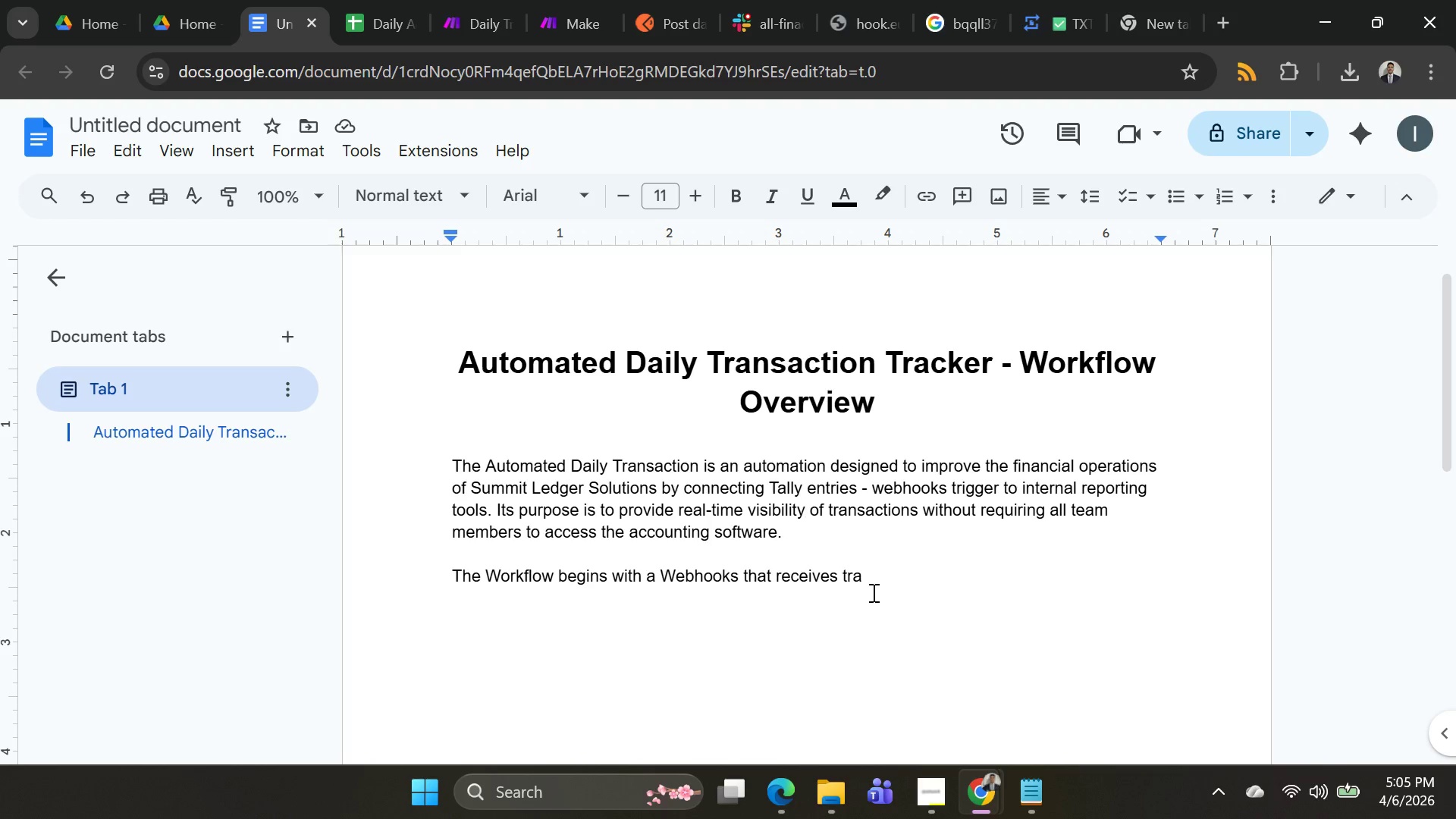 
type(ns)
 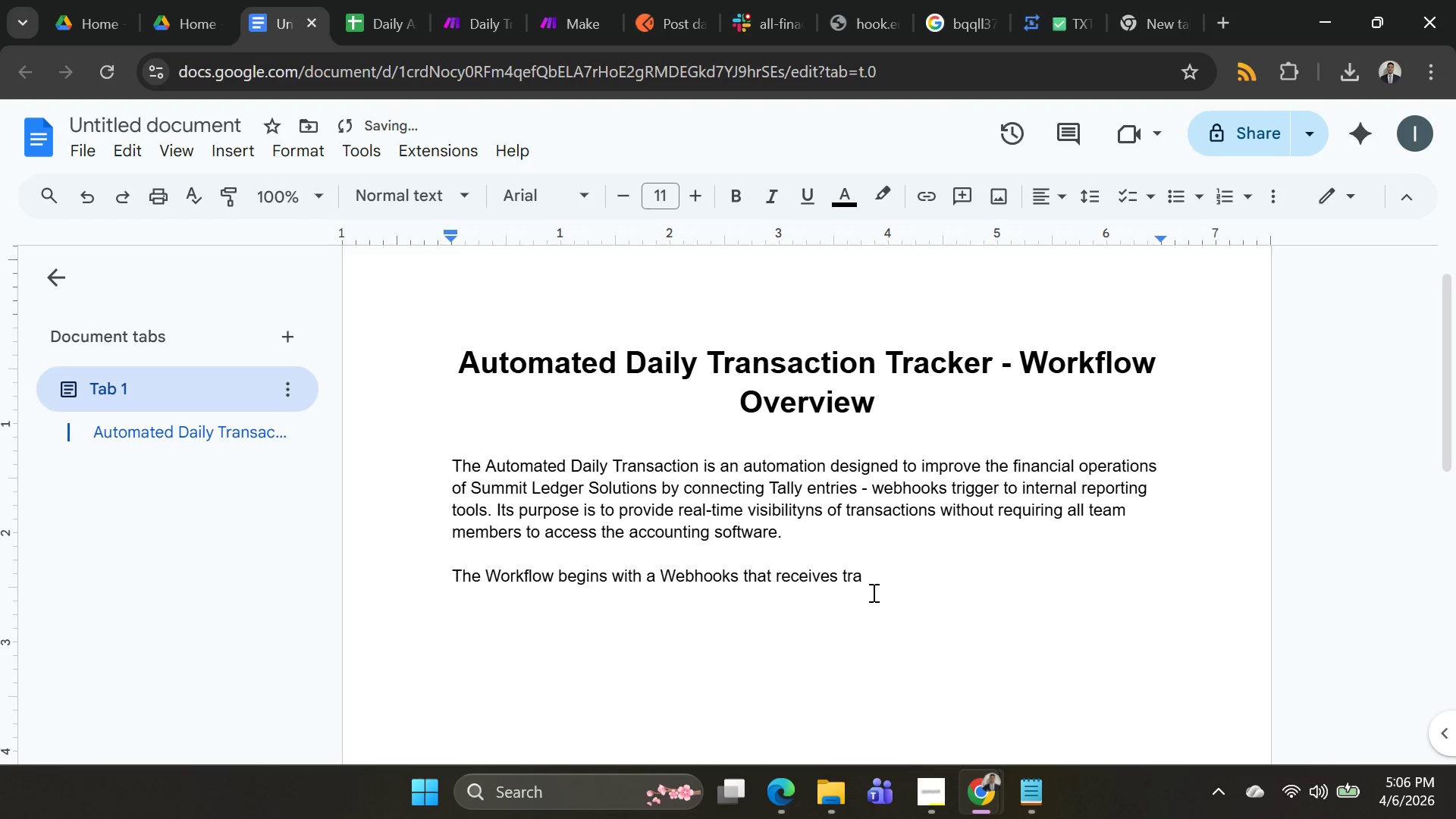 
key(Control+Z)
 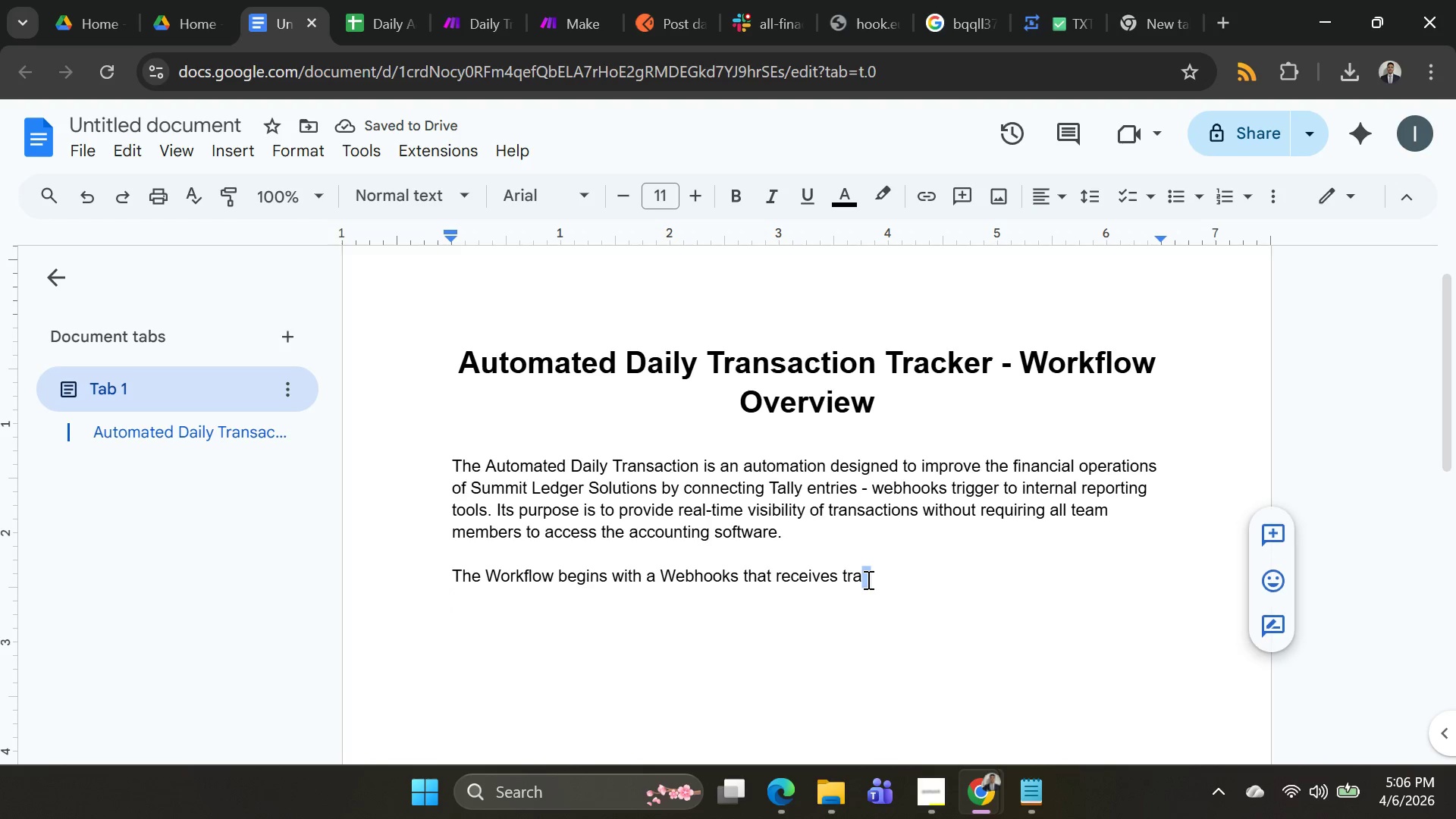 
key(Backspace)
type(nsaction for)
key(Backspace)
key(Backspace)
type(rom)
key(Backspace)
key(Backspace)
key(Backspace)
key(Backspace)
type(data from Tally or Postman)
 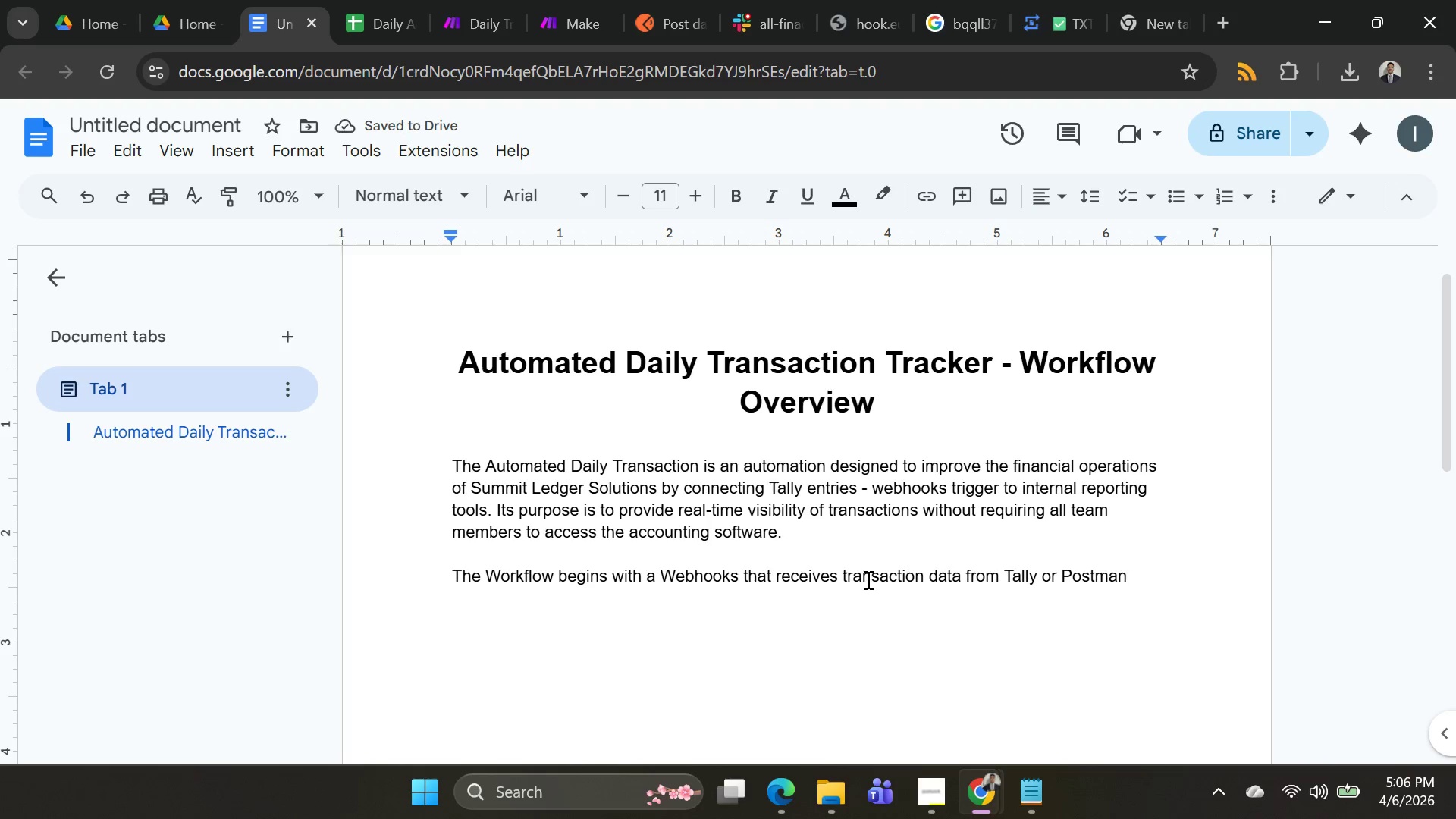 
type(J)
key(Backspace)
type( jsonformat)
key(Backspace)
key(Backspace)
key(Backspace)
key(Backspace)
key(Backspace)
key(Backspace)
type(Form)
key(Backspace)
key(Backspace)
key(Backspace)
key(Backspace)
type( forma )
key(Backspace)
type(t )
key(Backspace)
 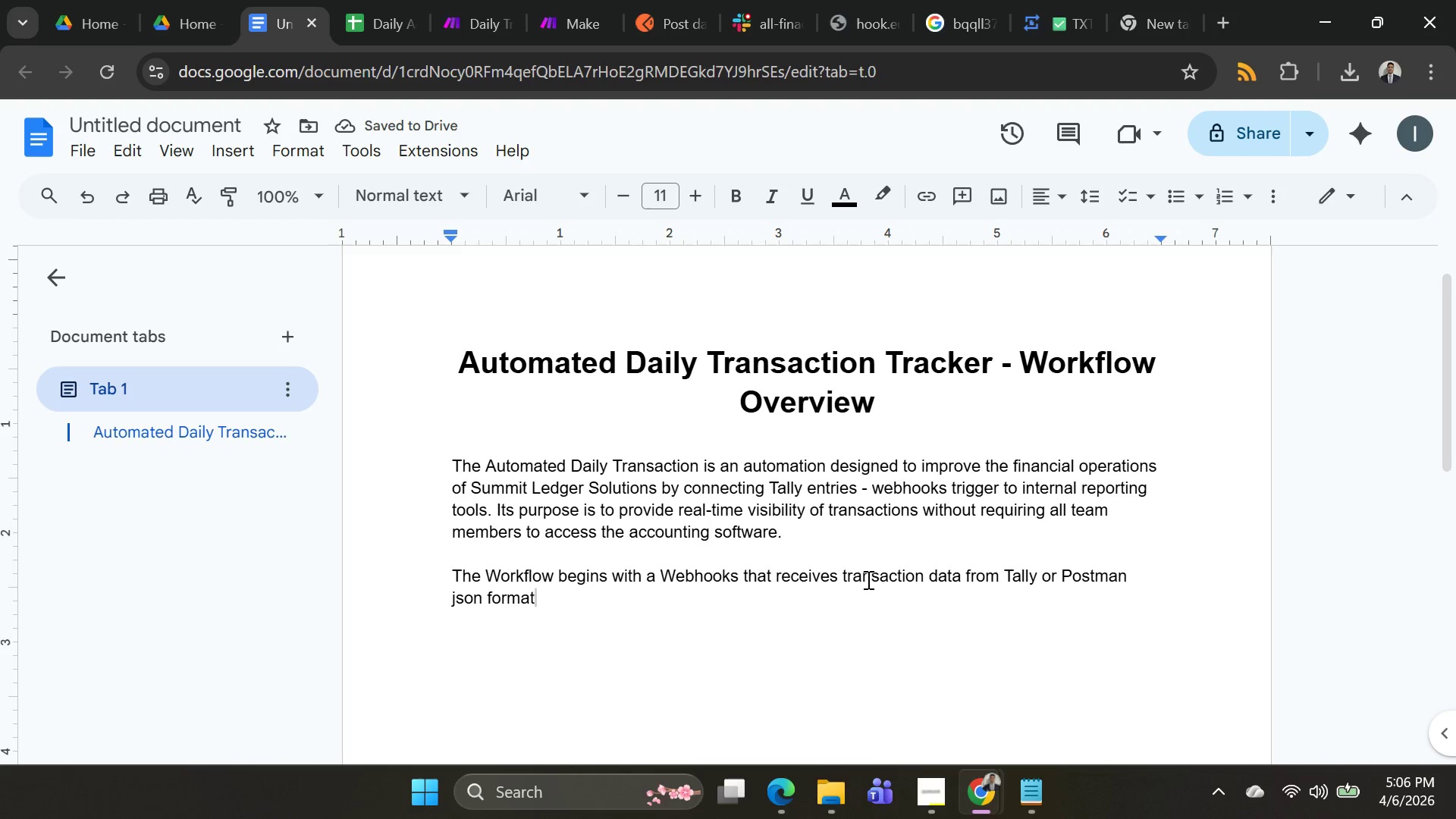 
type(, including a)
key(Backspace)
type(date )
key(Backspace)
type(, ledger name, amount)
 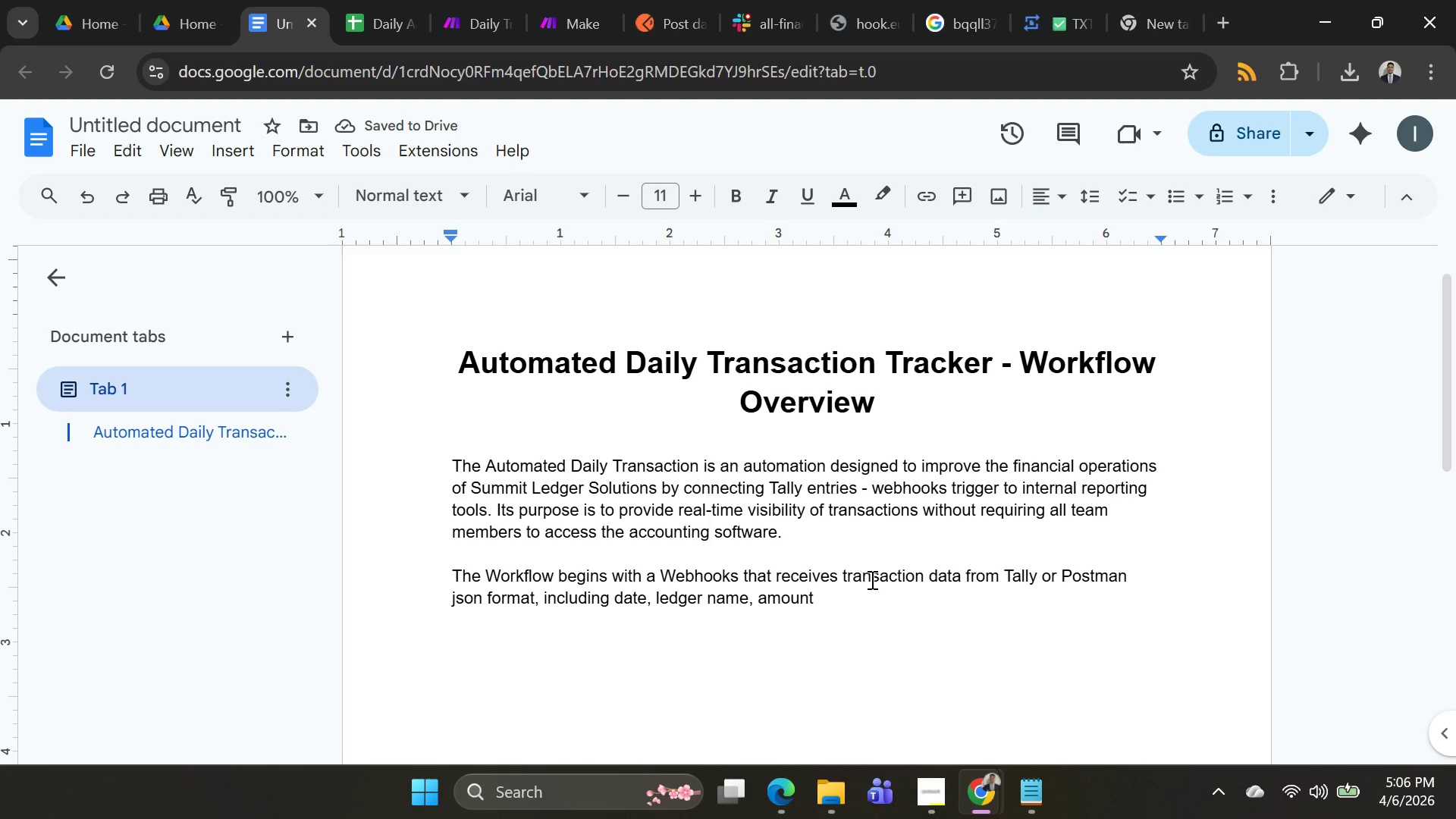 
type(, cou)
key(Backspace)
key(Backspace)
type(v)
key(Backspace)
key(Backspace)
type(voucher )
 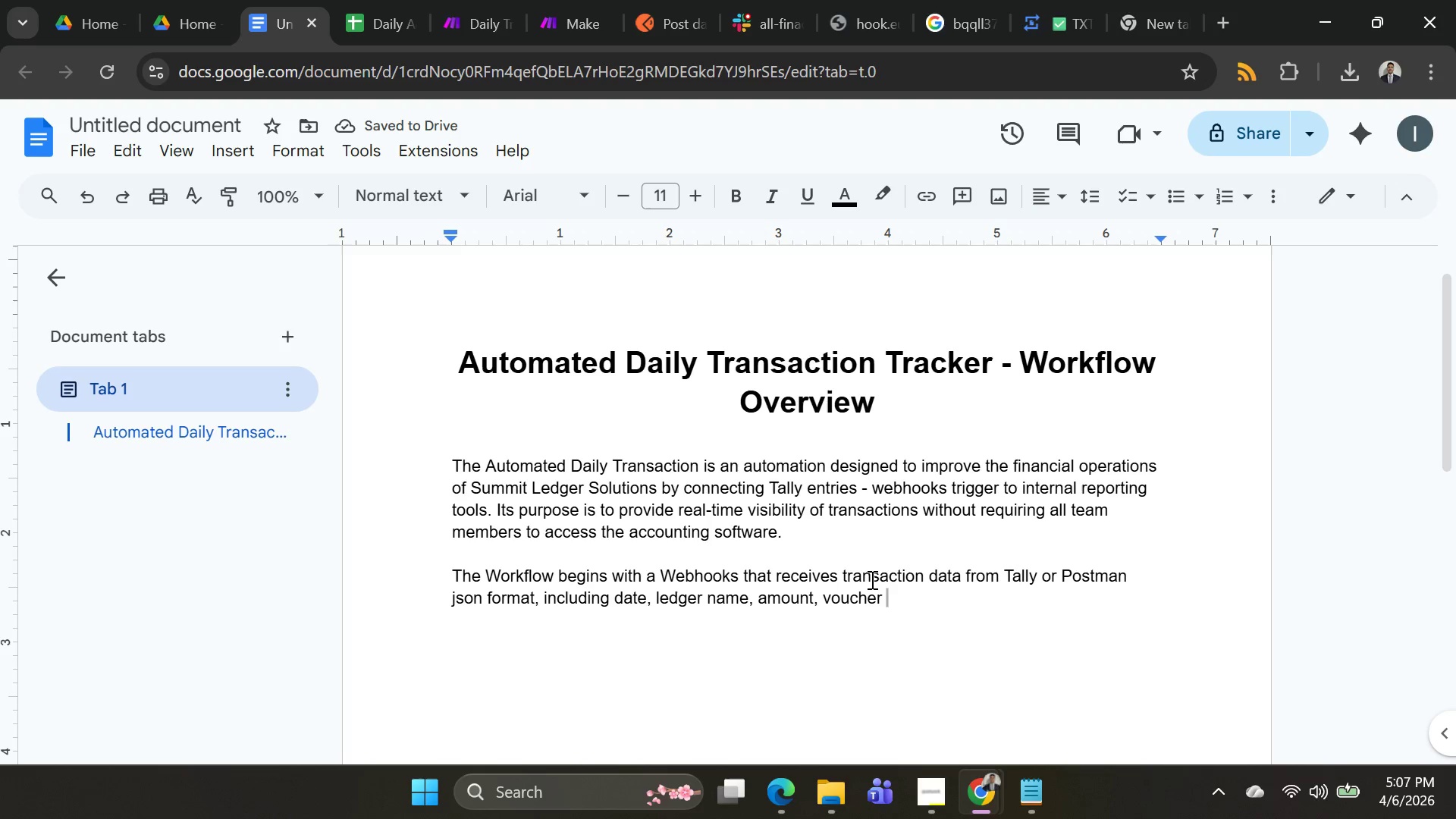 
type(typr)
key(Backspace)
type(e, reference )
key(Backspace)
type( Number, and customer name)
 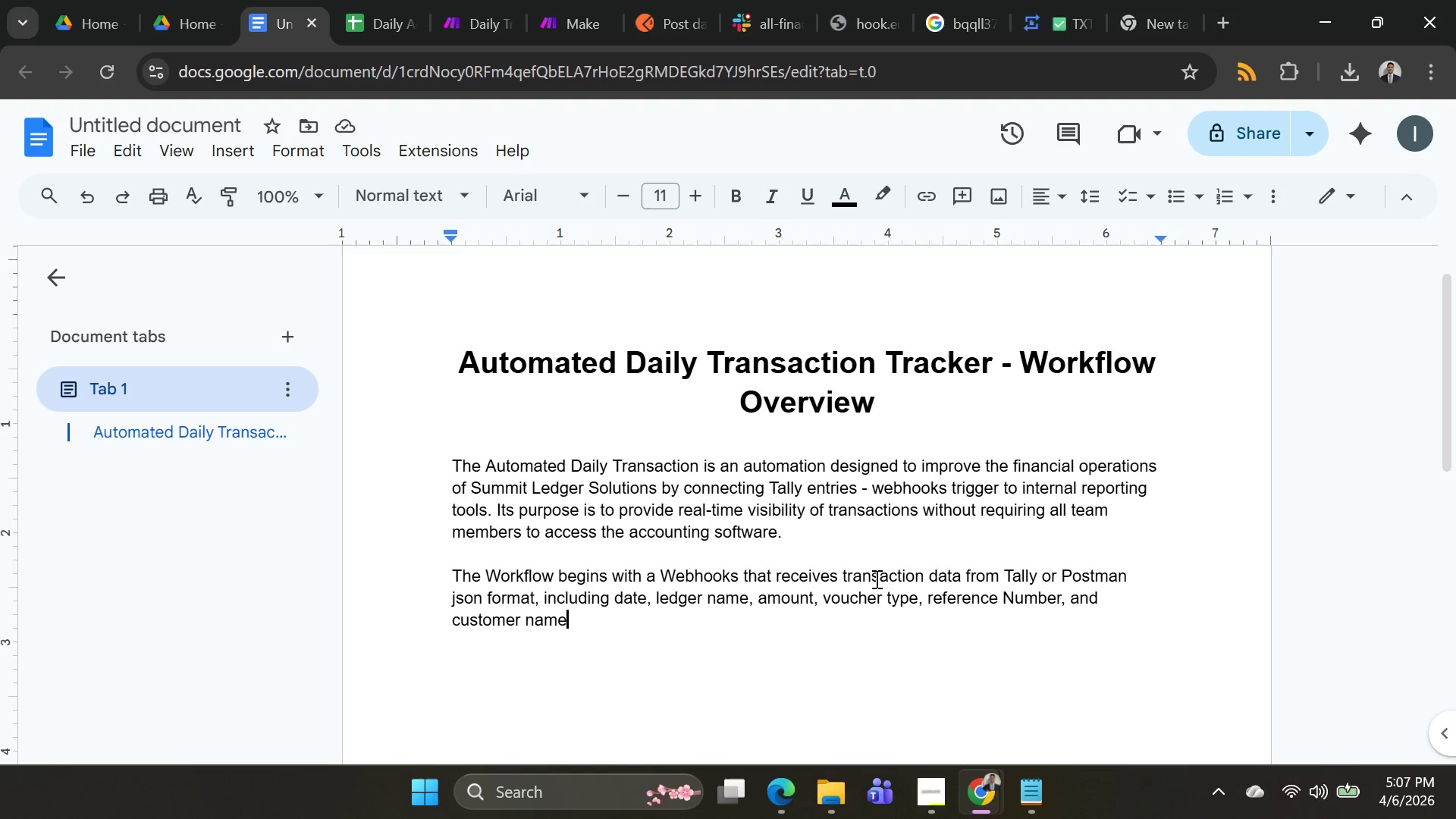 
wait(11.06)
 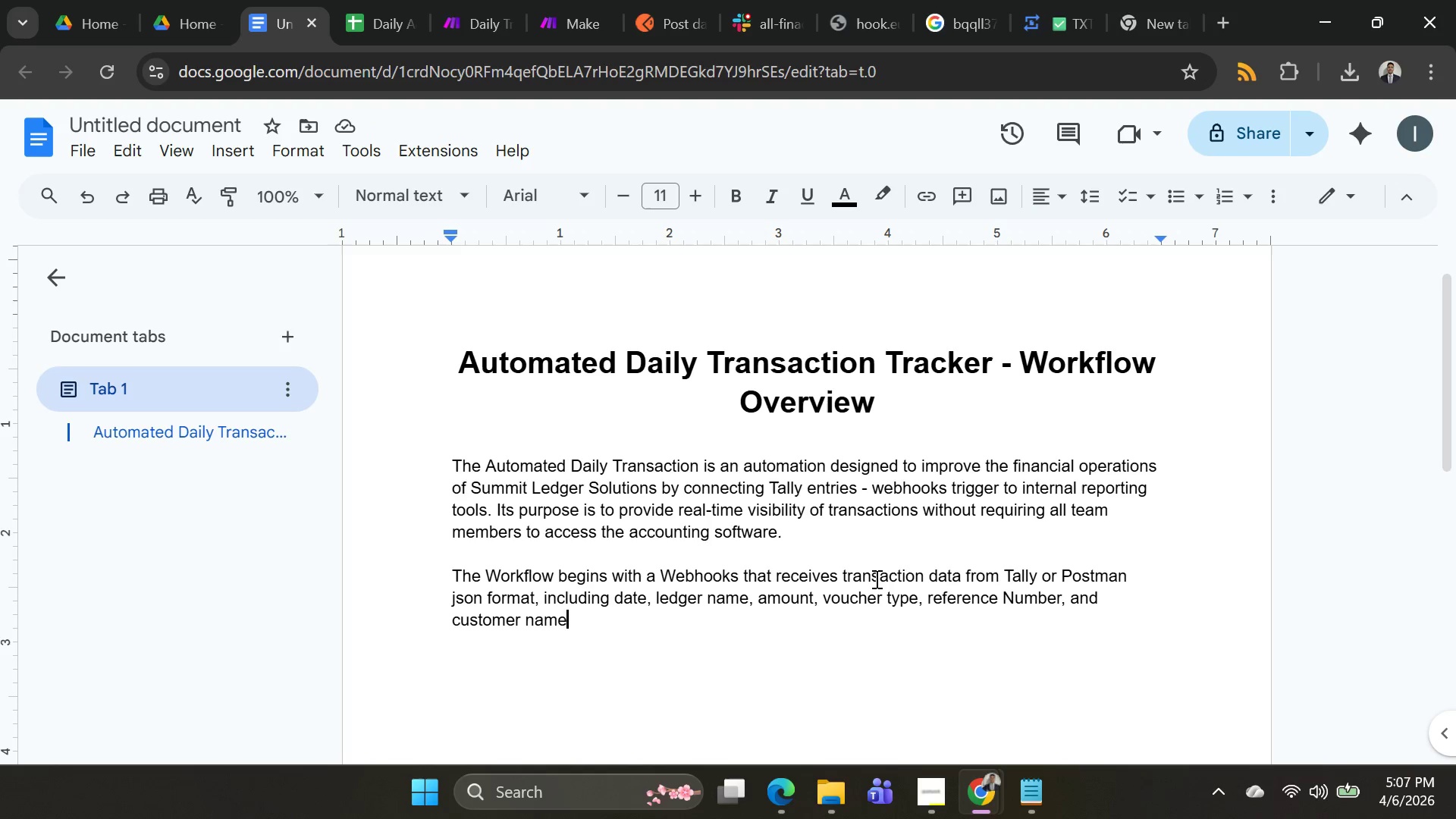 
type(, )
key(Backspace)
key(Backspace)
type(. Incoming d)
key(Backspace)
type(Data)
 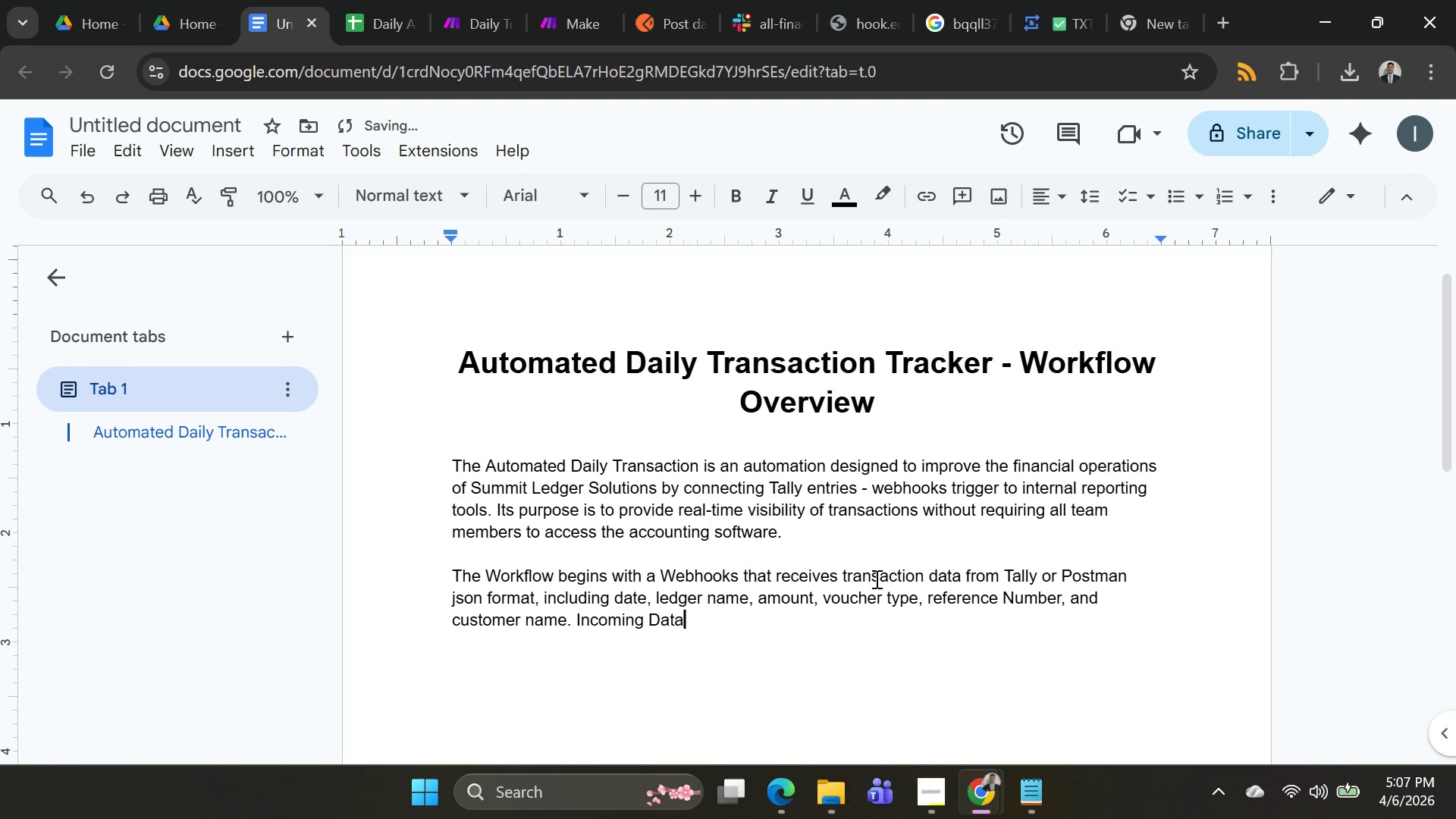 
wait(11.88)
 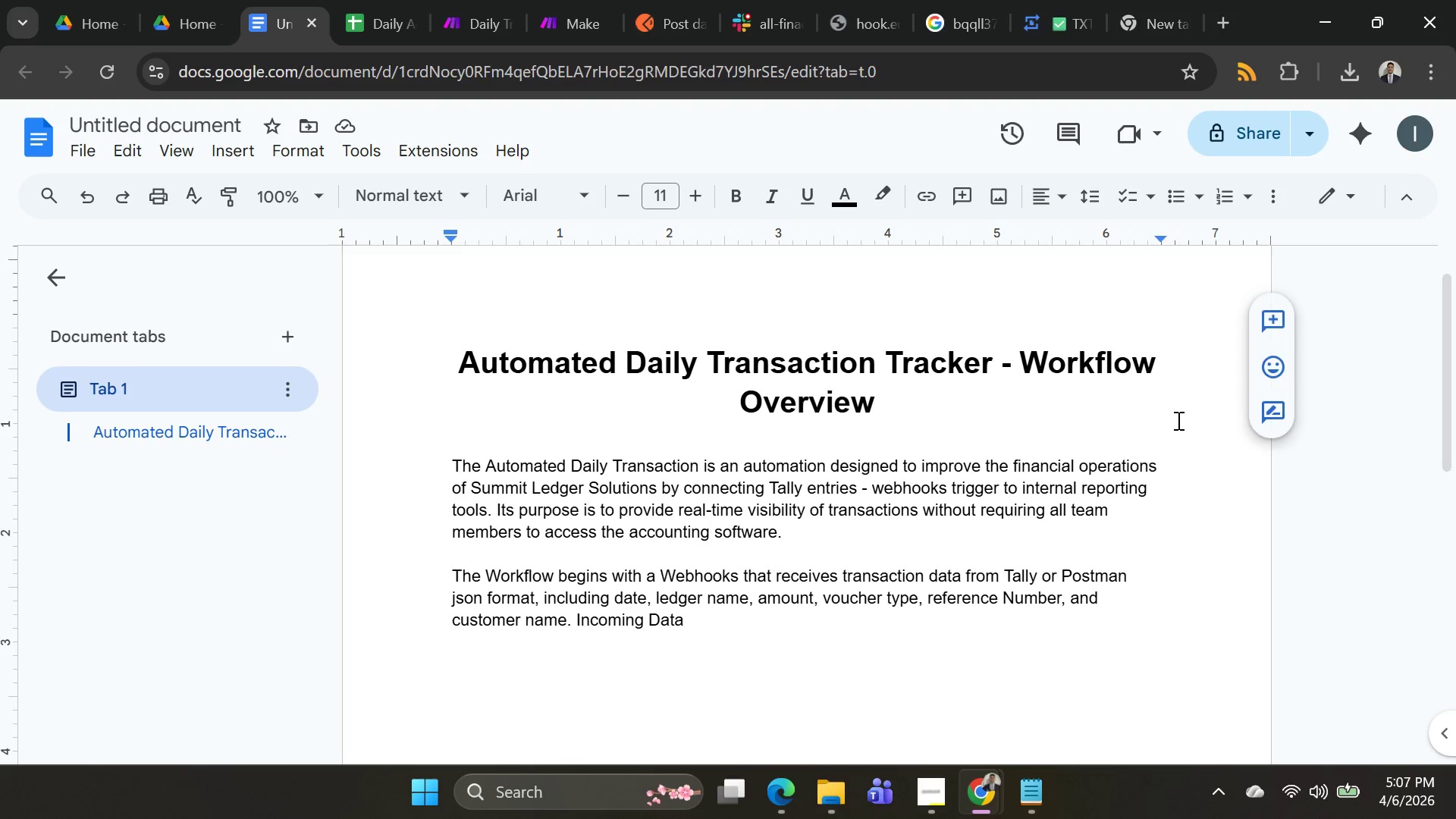 
left_click([1210, 27])
 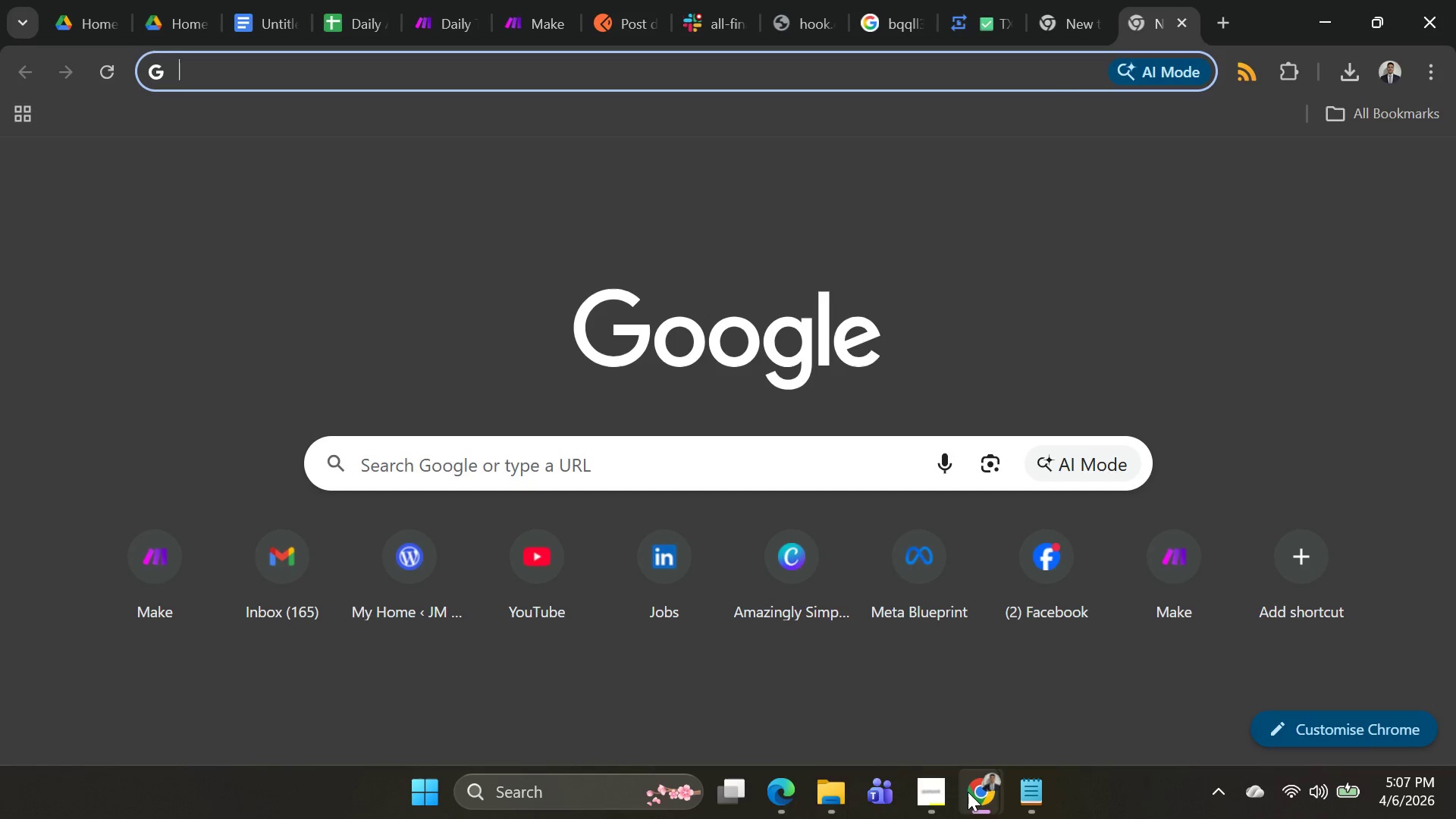 
left_click([1028, 794])
 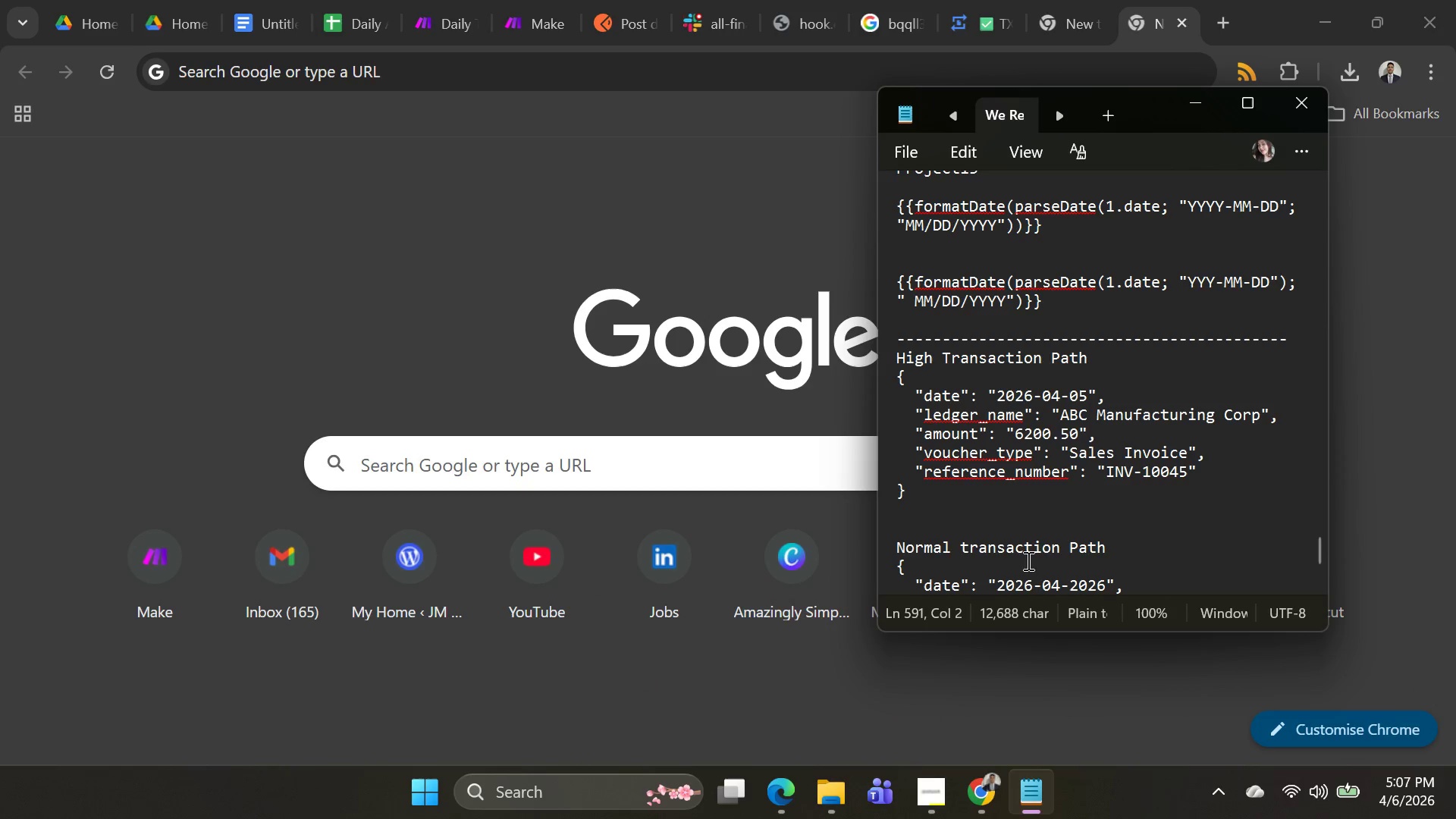 
scroll: coordinate [1018, 489], scroll_direction: up, amount: 11.0
 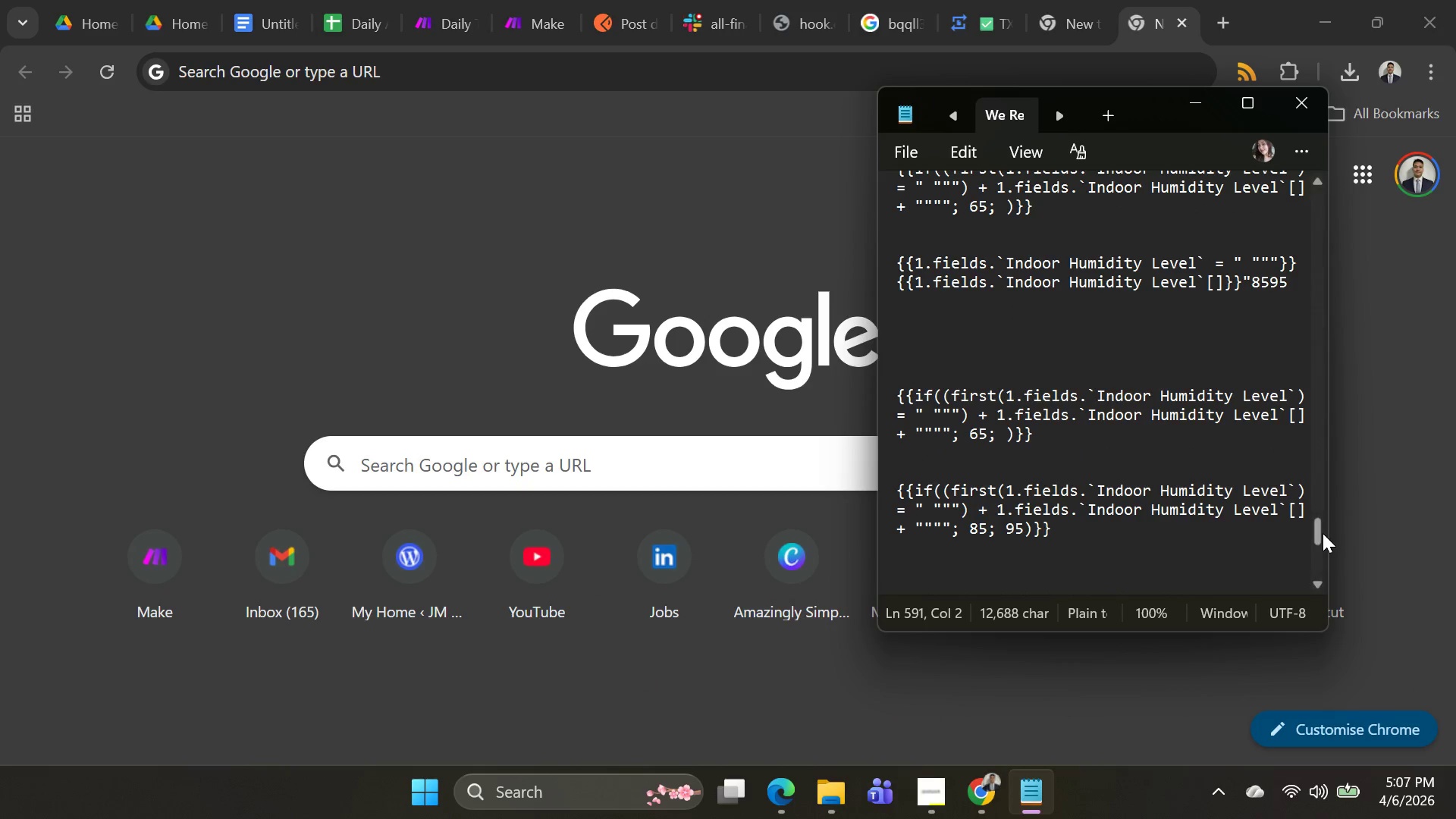 
left_click_drag(start_coordinate=[1322, 533], to_coordinate=[1324, 267])
 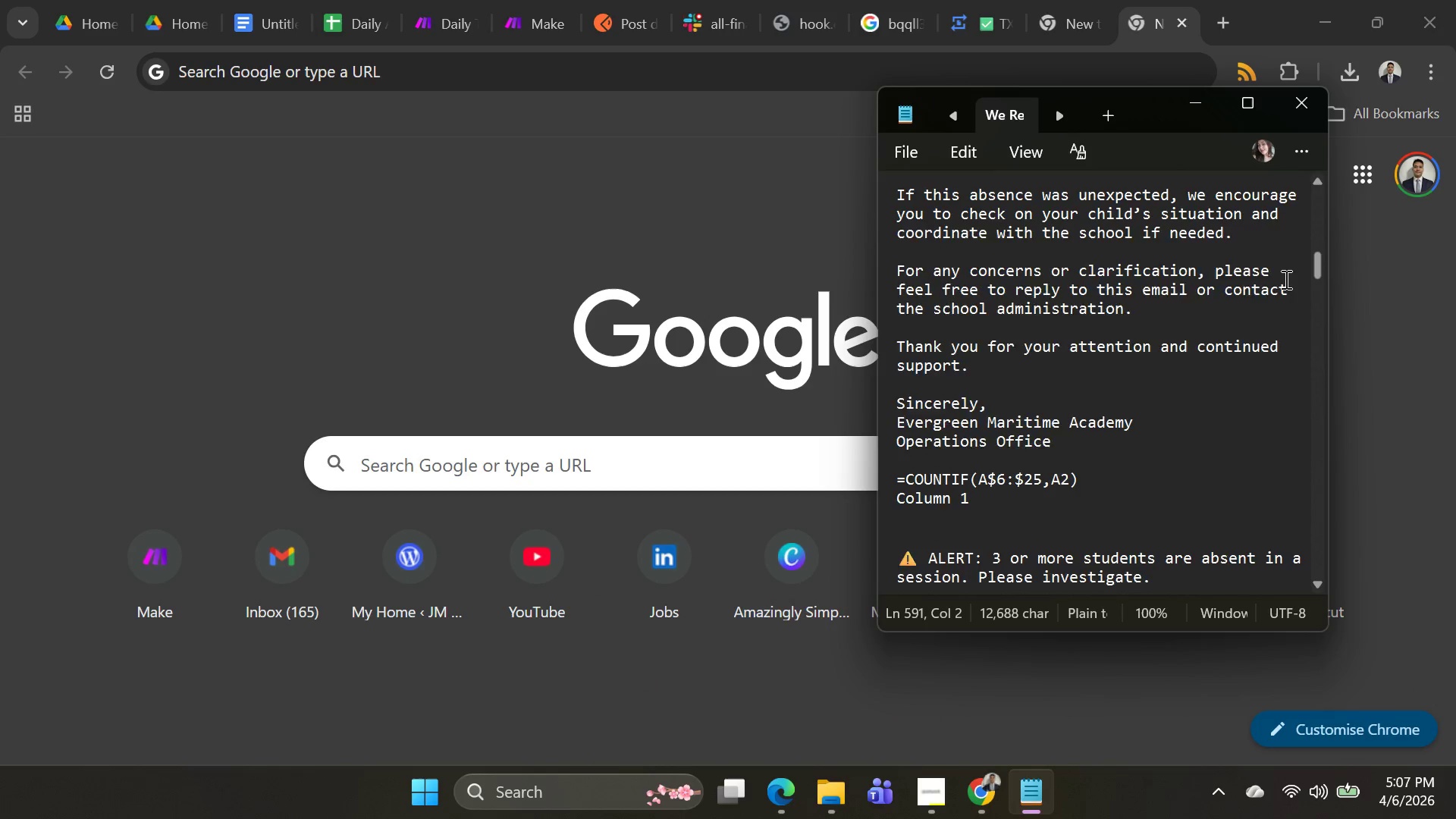 
scroll: coordinate [1179, 286], scroll_direction: down, amount: 10.0
 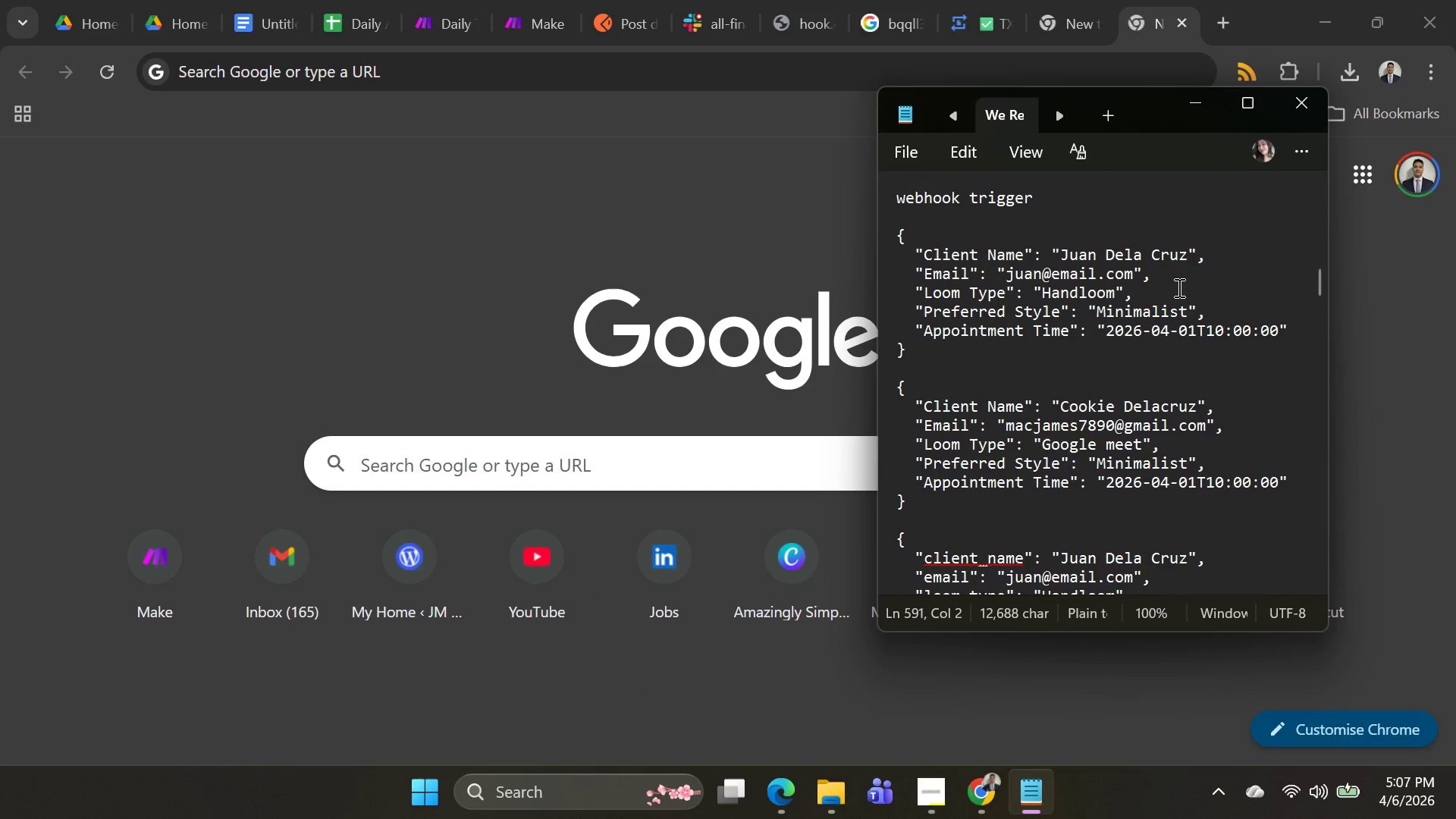 
scroll: coordinate [1172, 323], scroll_direction: up, amount: 33.0
 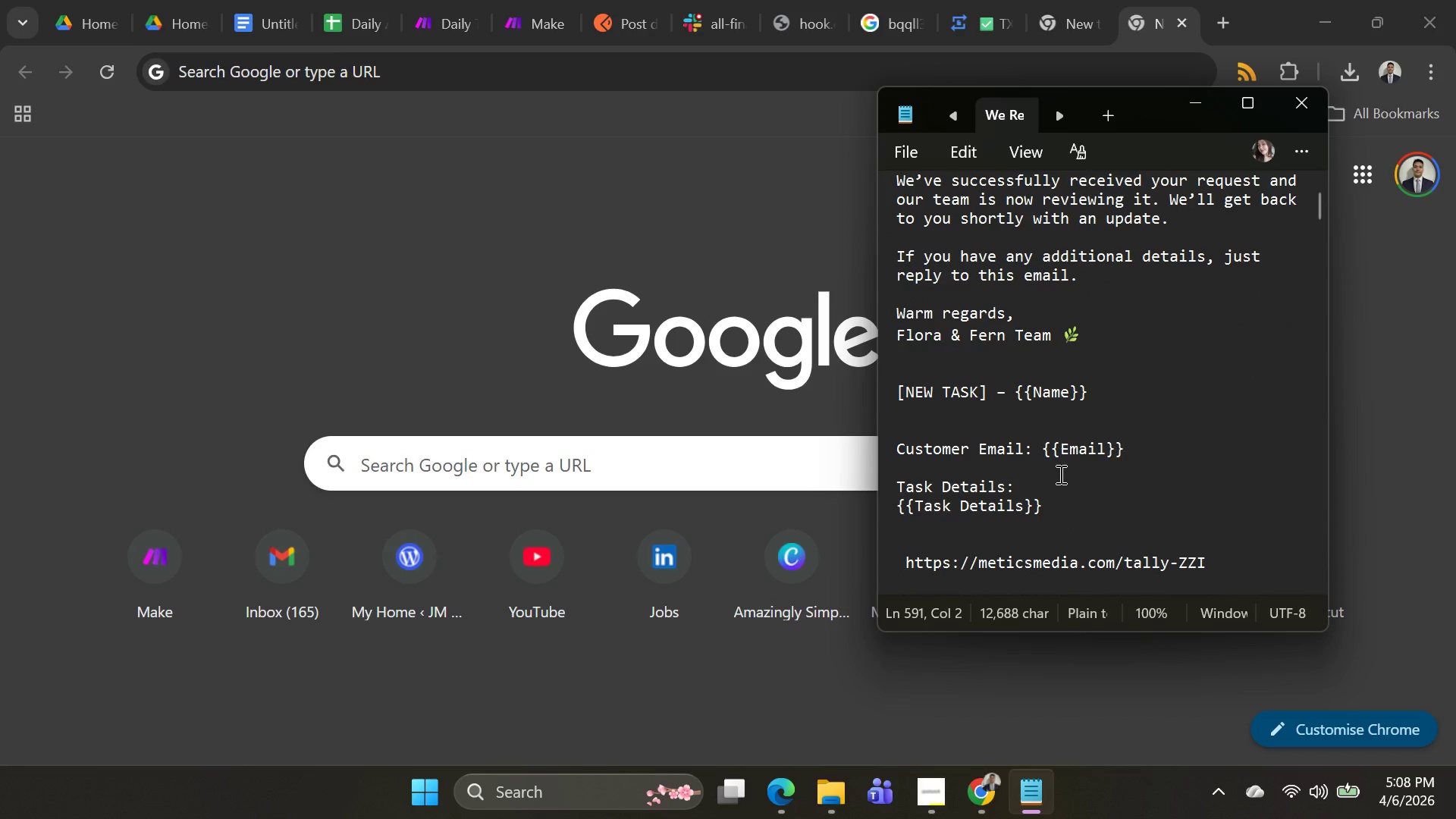 
scroll: coordinate [1063, 474], scroll_direction: down, amount: 2.0
 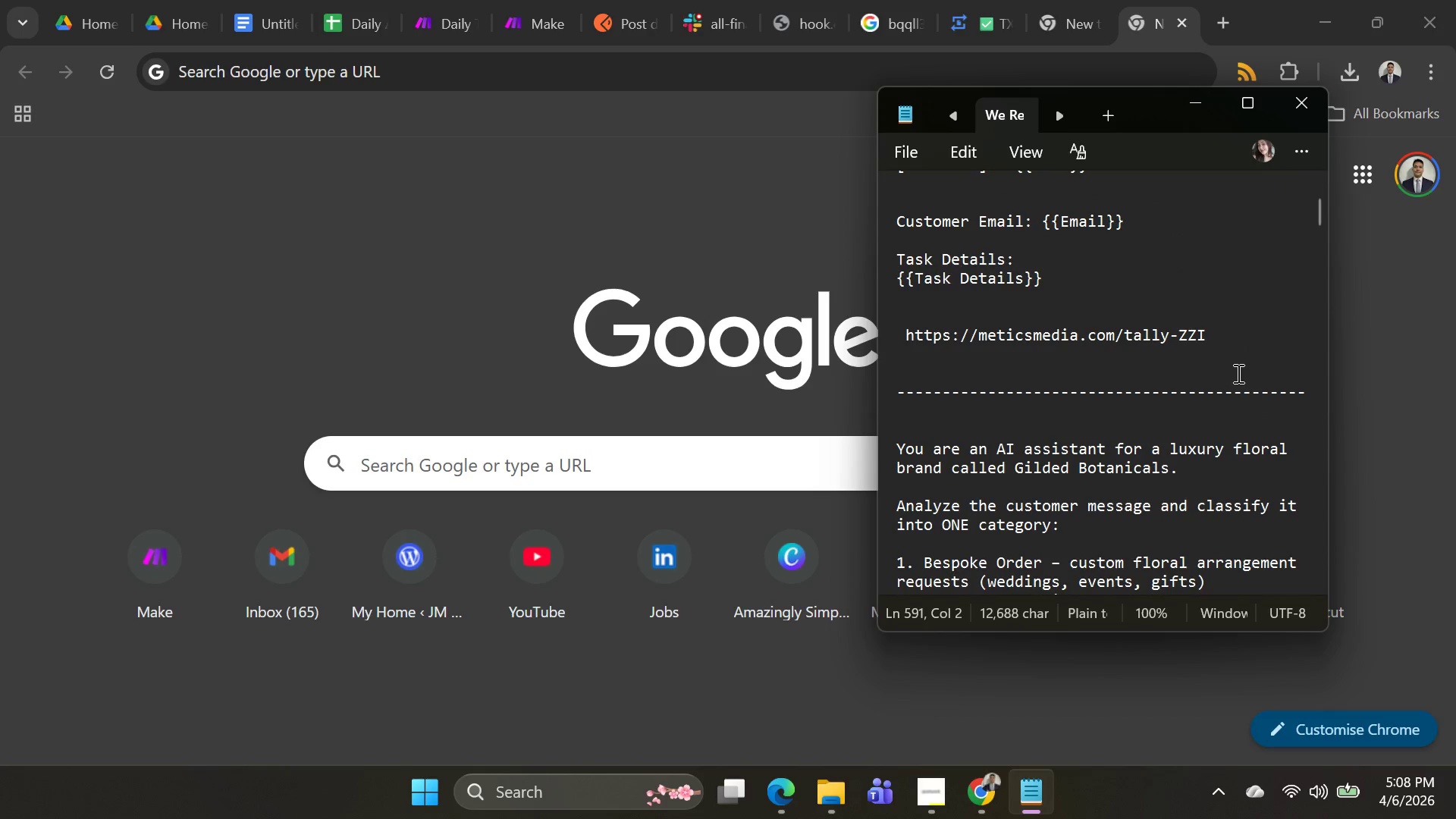 
left_click_drag(start_coordinate=[1228, 352], to_coordinate=[892, 322])
 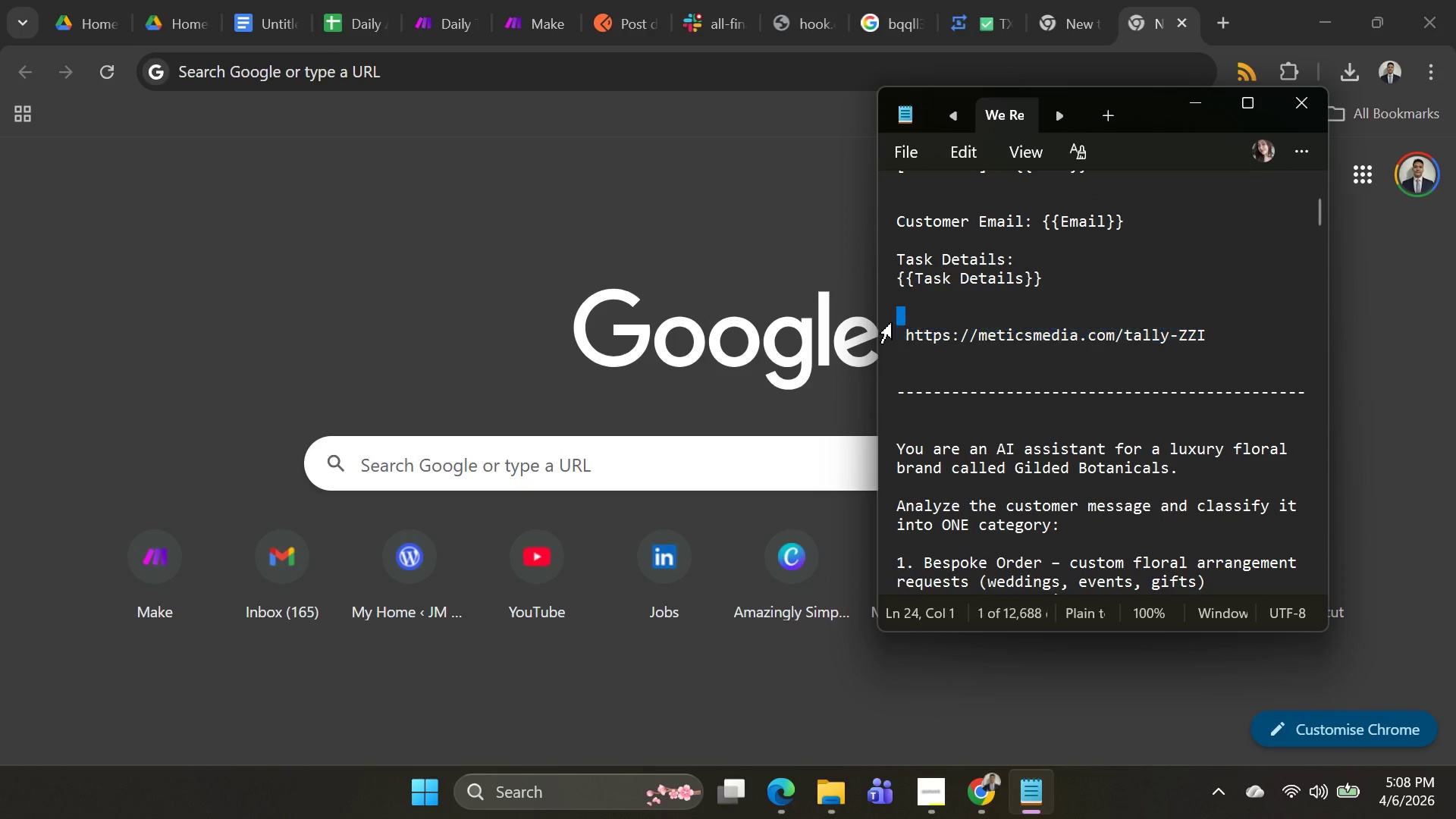 
key(Control+ControlLeft)
 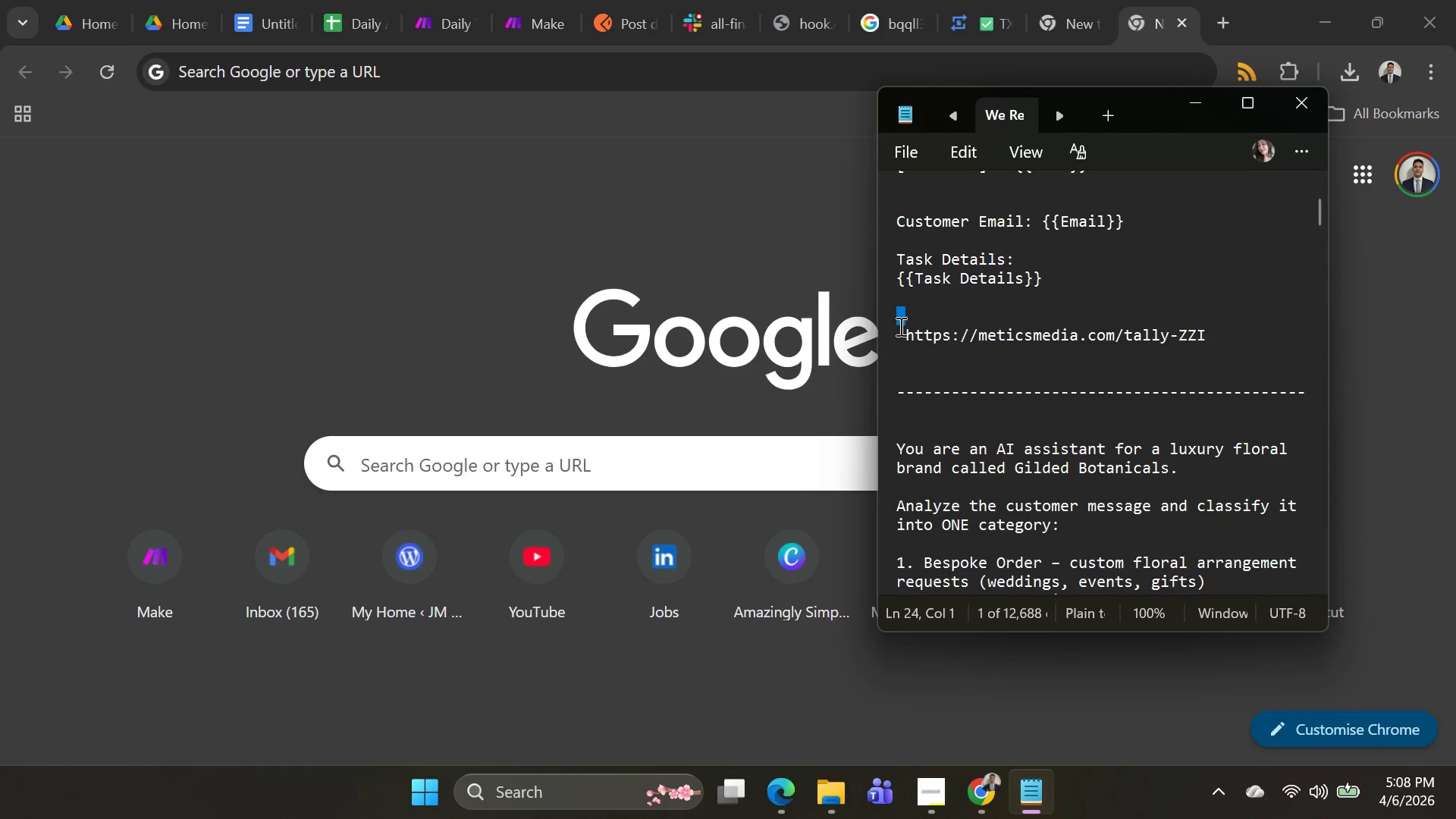 
left_click([892, 322])
 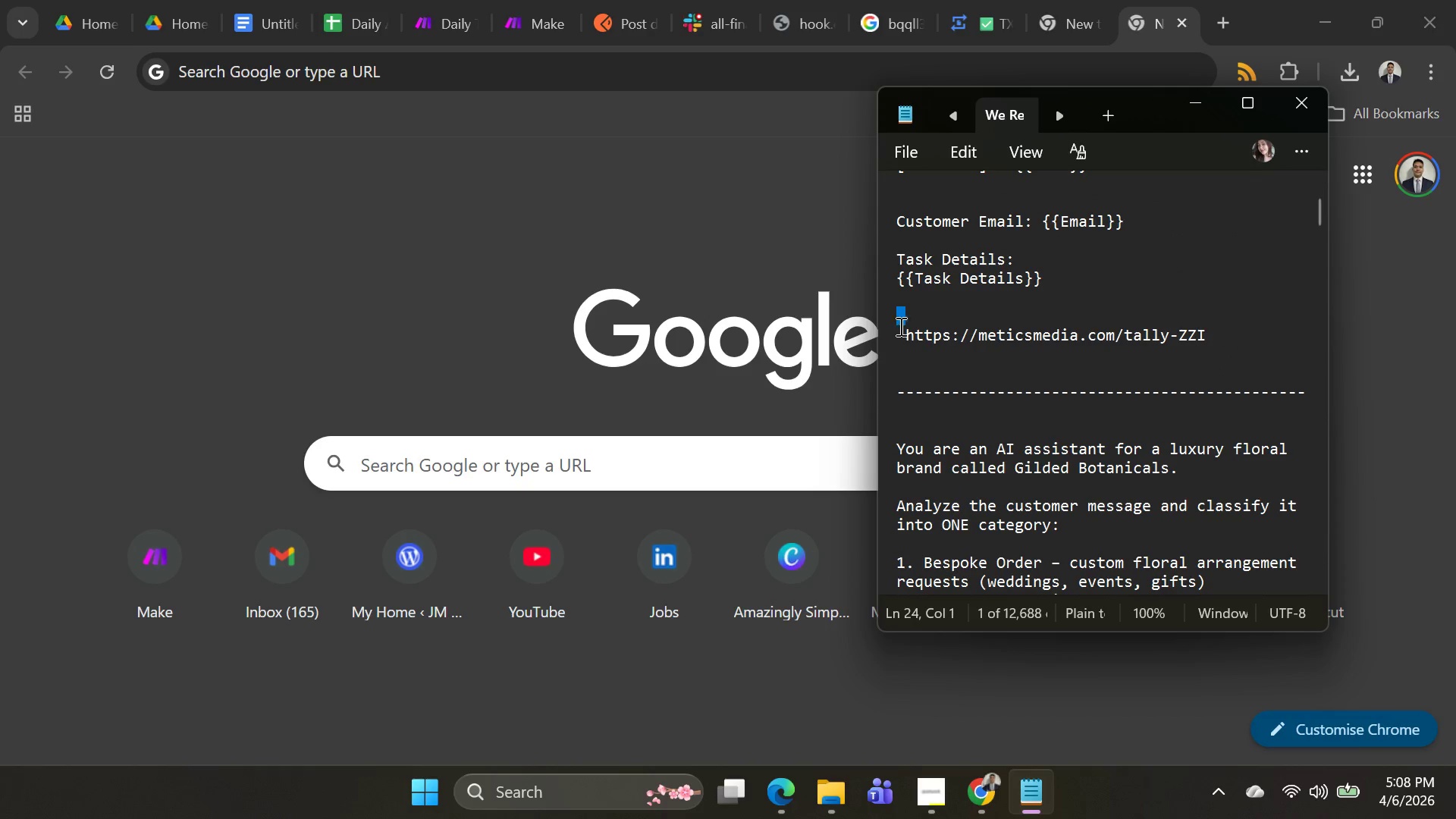 
left_click([903, 328])
 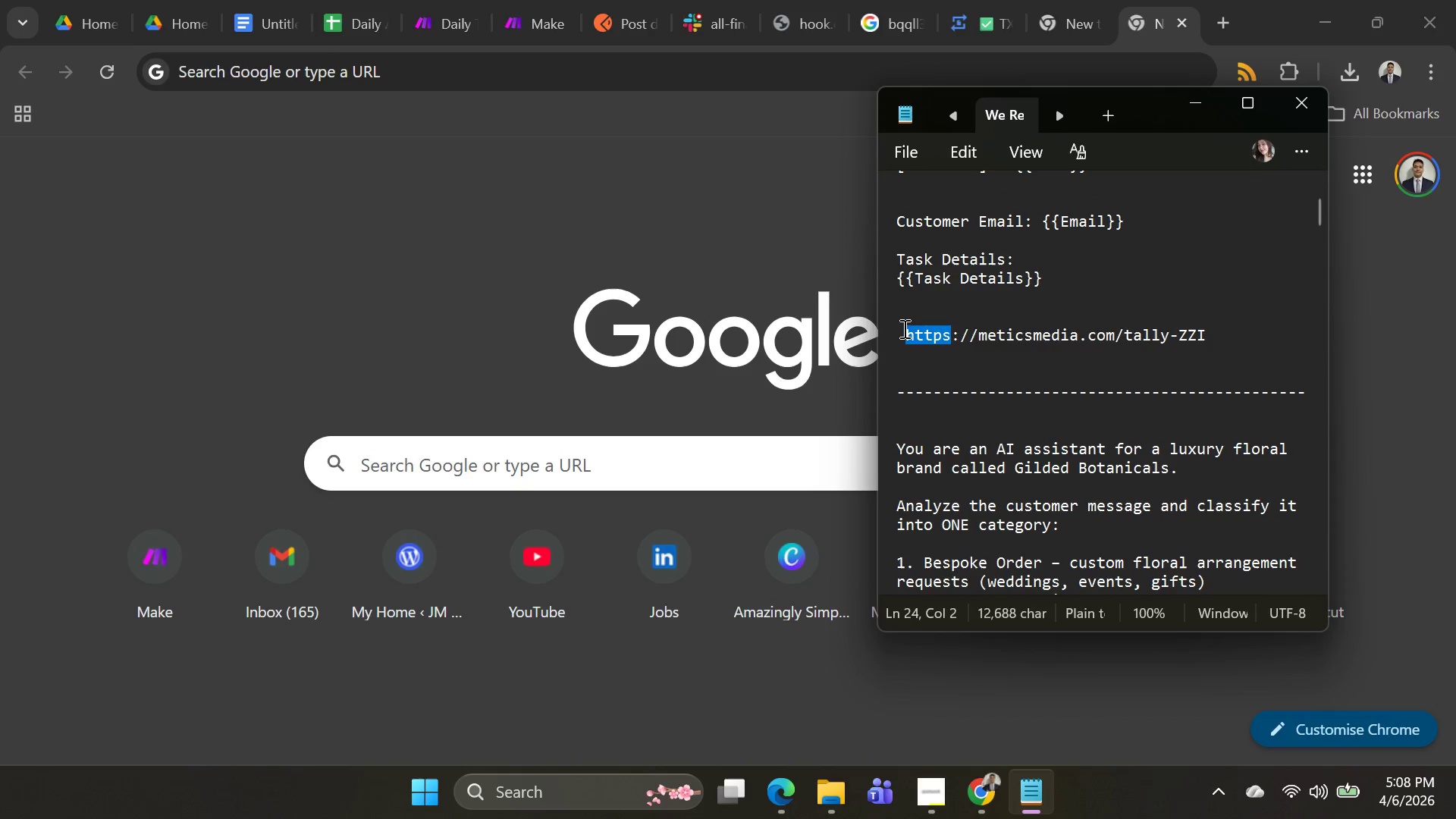 
left_click_drag(start_coordinate=[903, 328], to_coordinate=[1214, 329])
 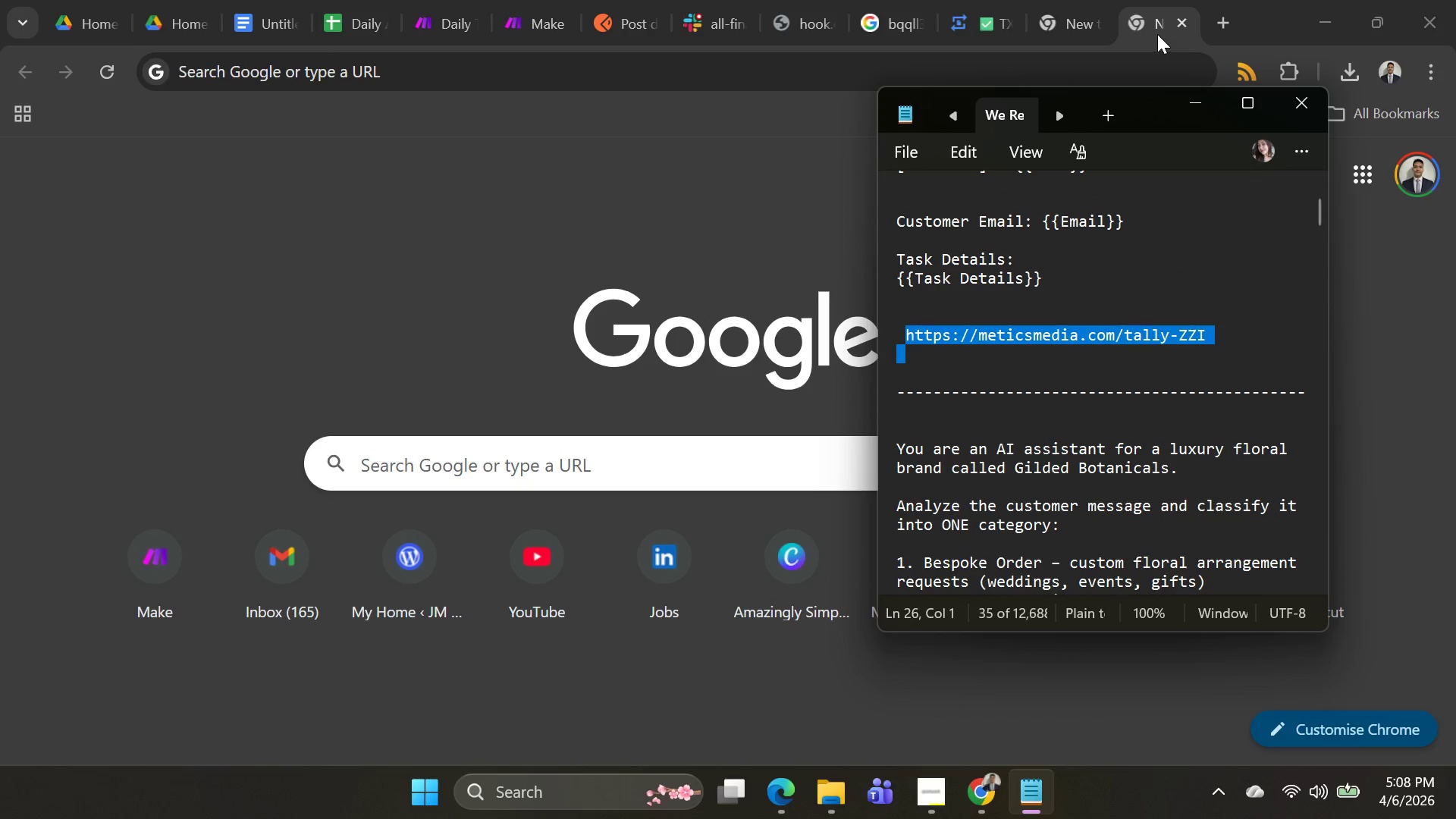 
key(Control+C)
 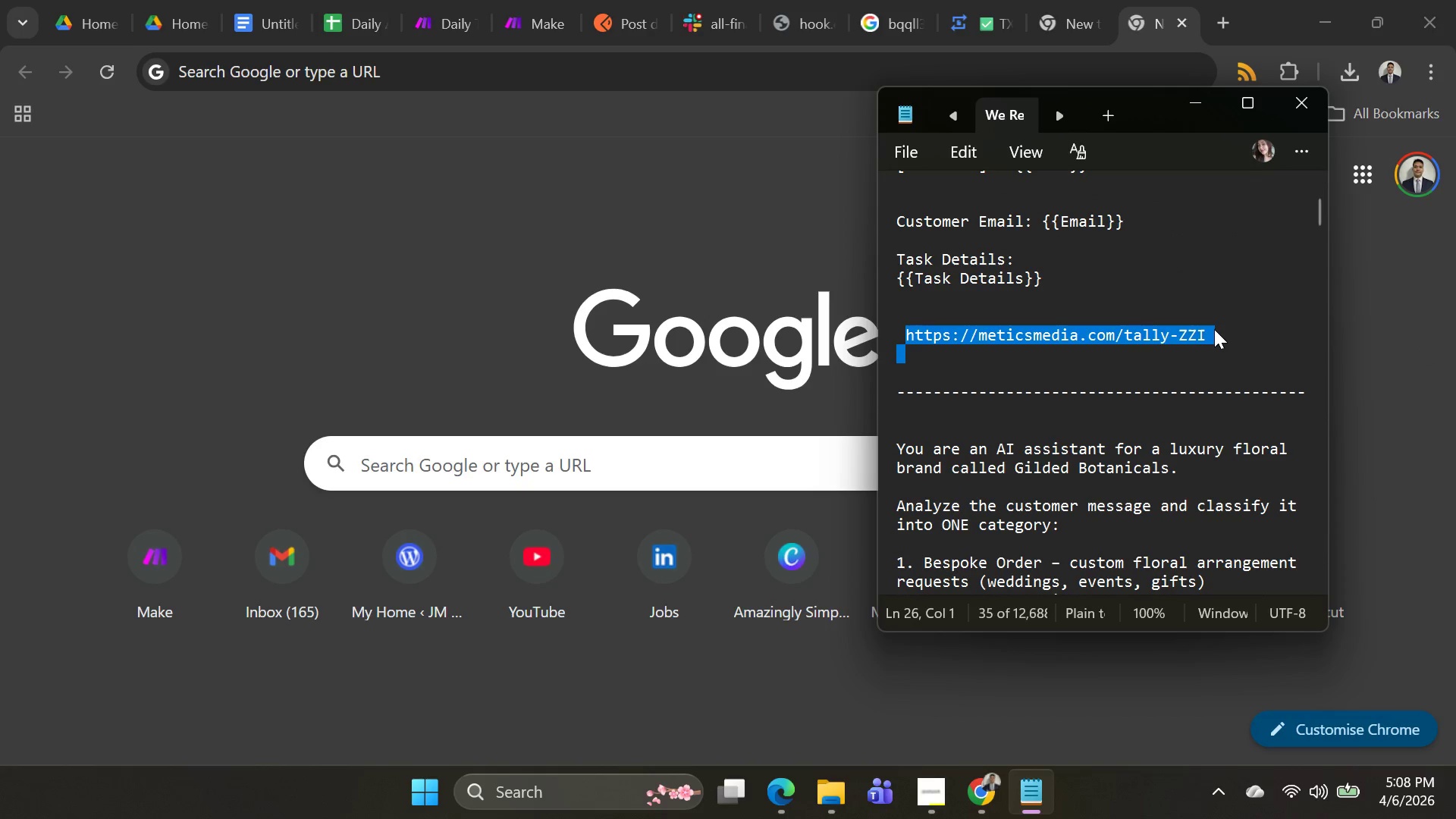 
key(Control+C)
 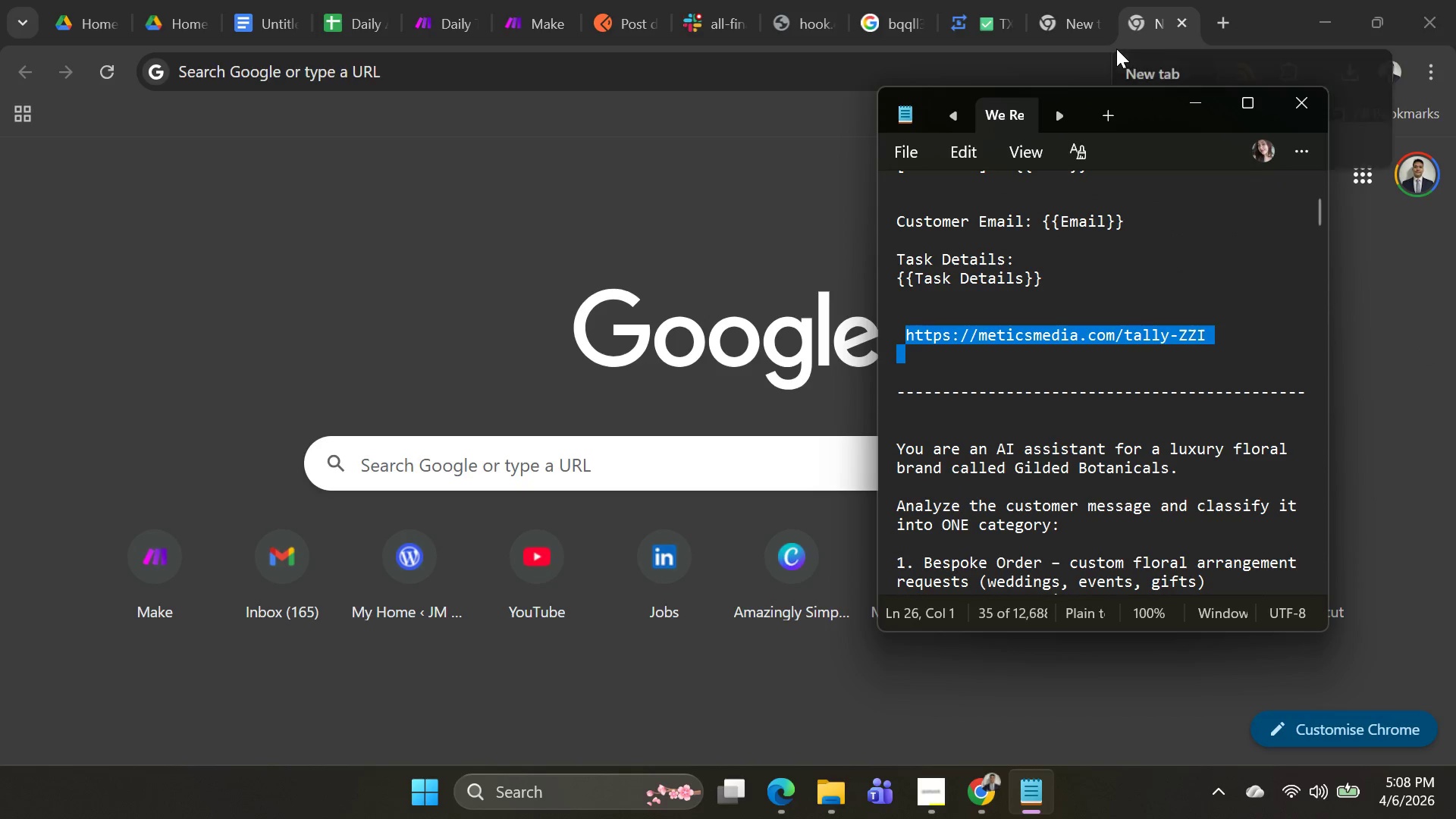 
key(Control+V)
 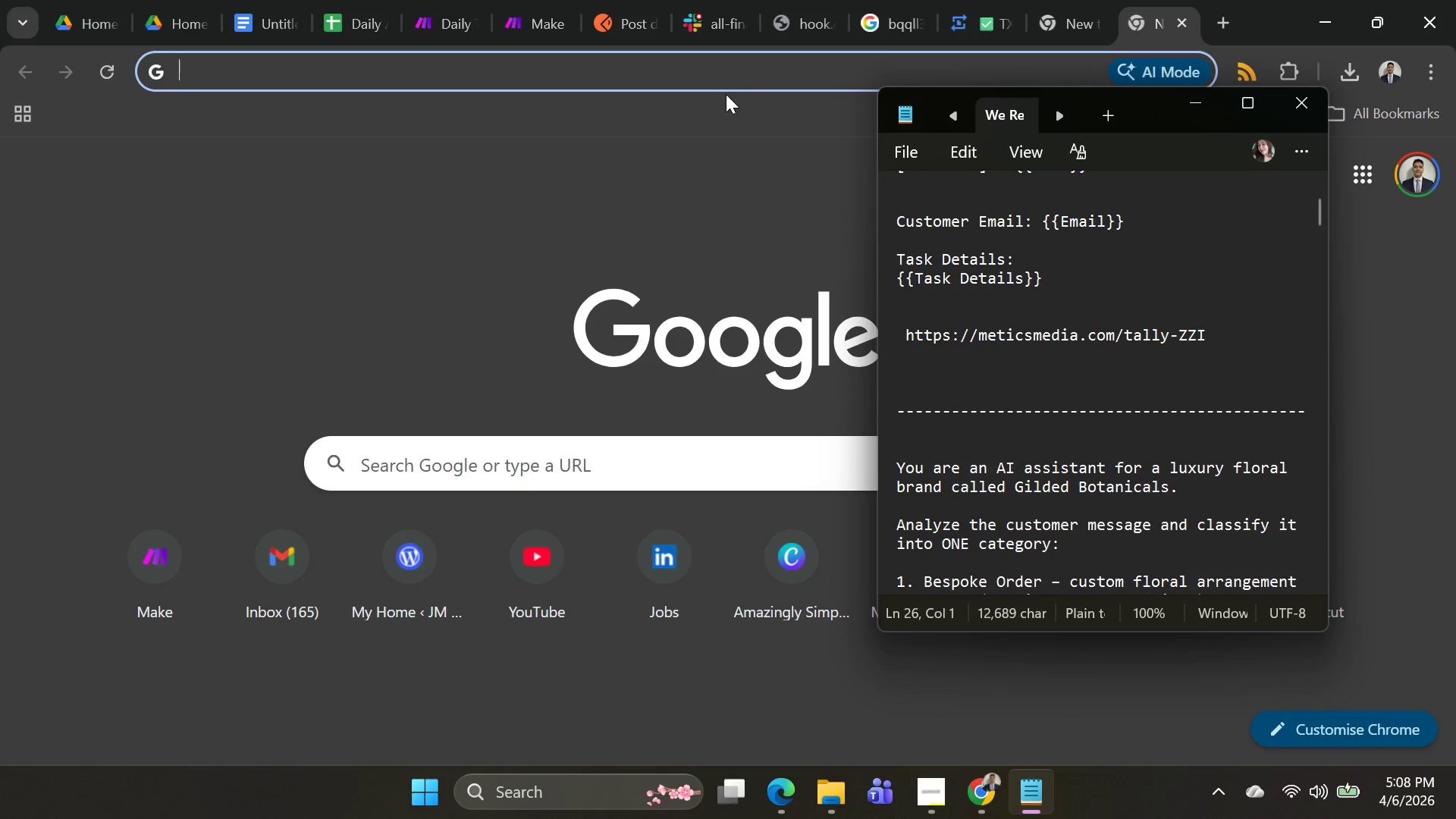 
left_click([713, 84])
 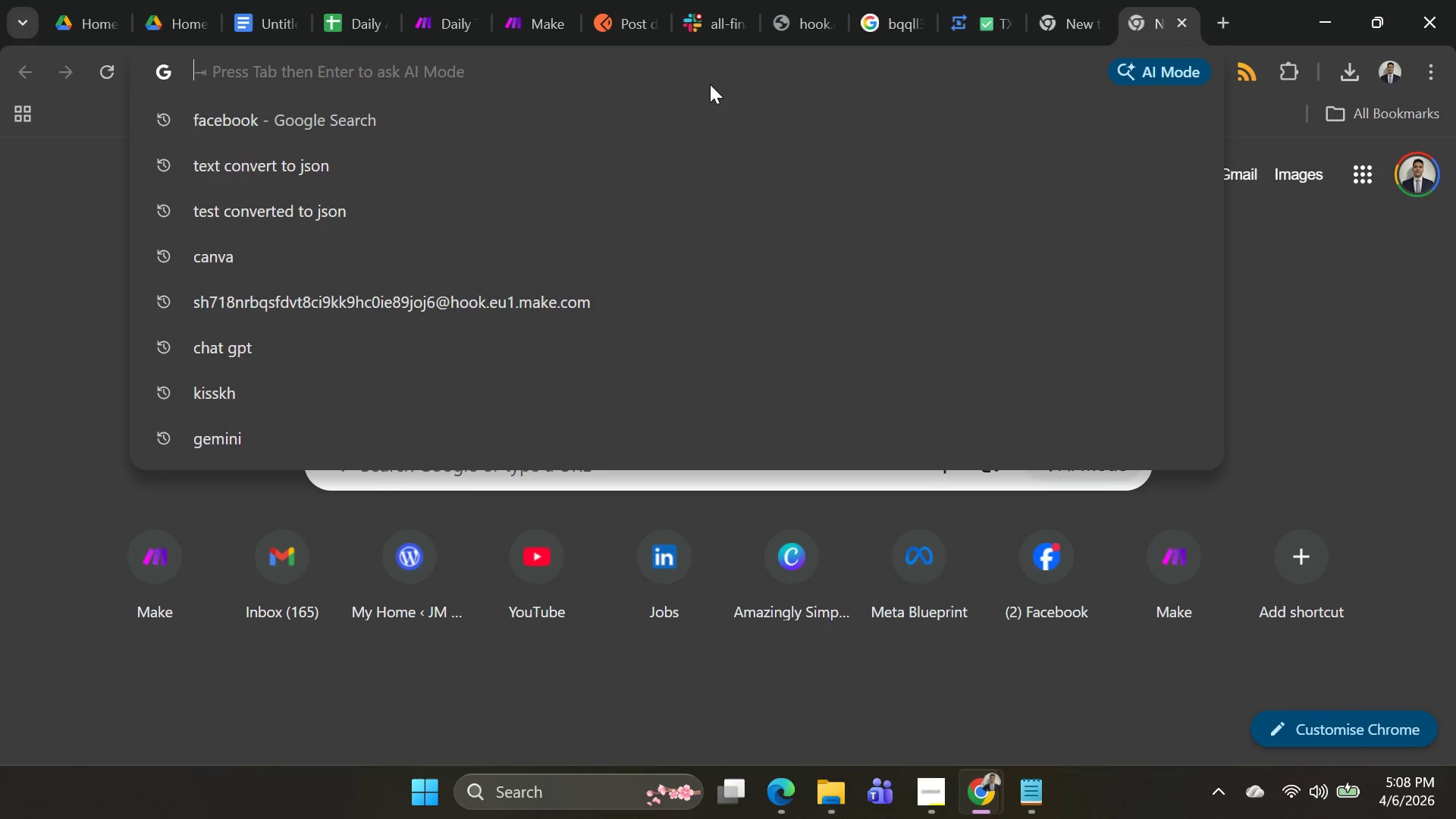 
key(Control+ControlLeft)
 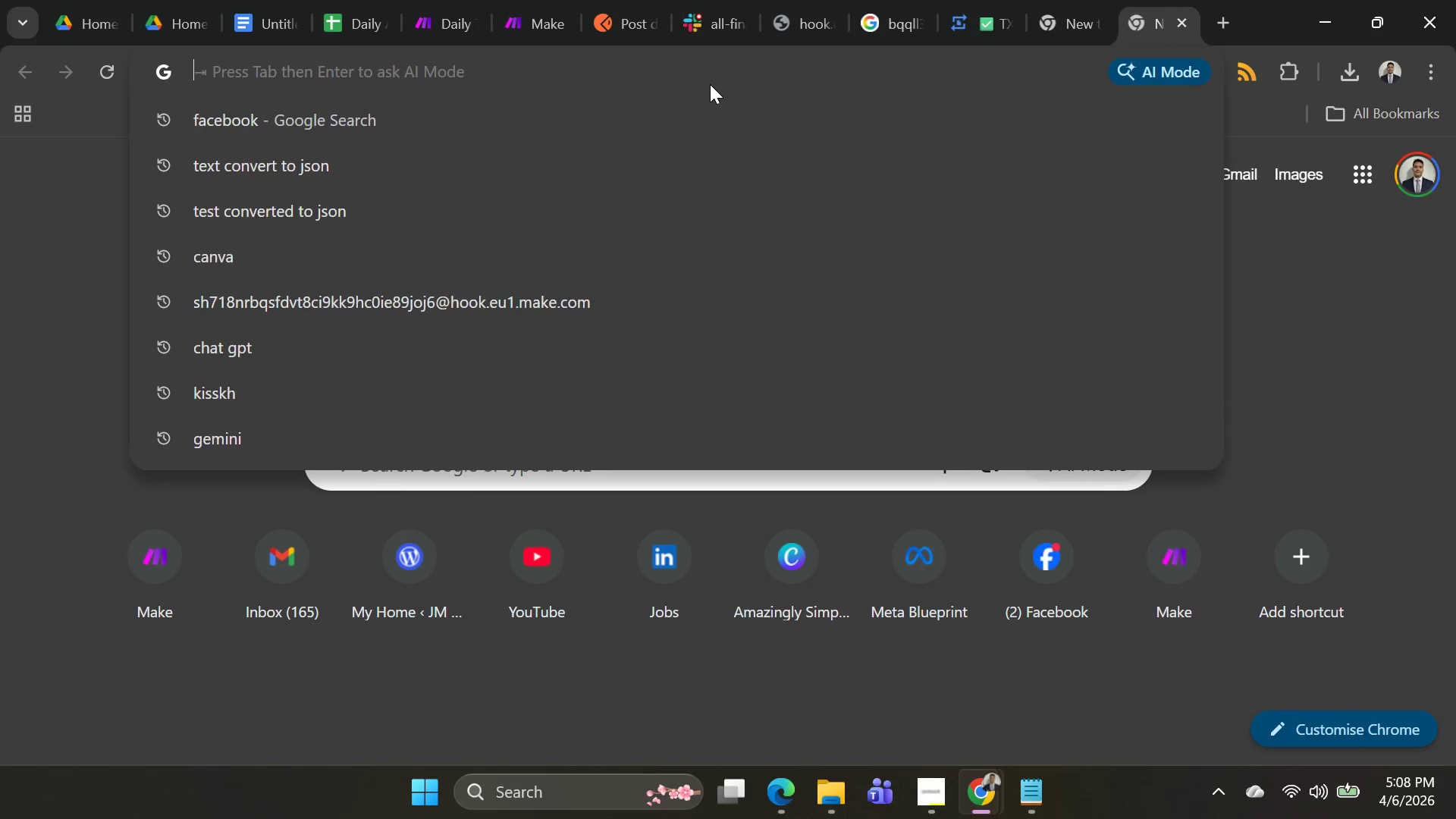 
key(Control+V)
 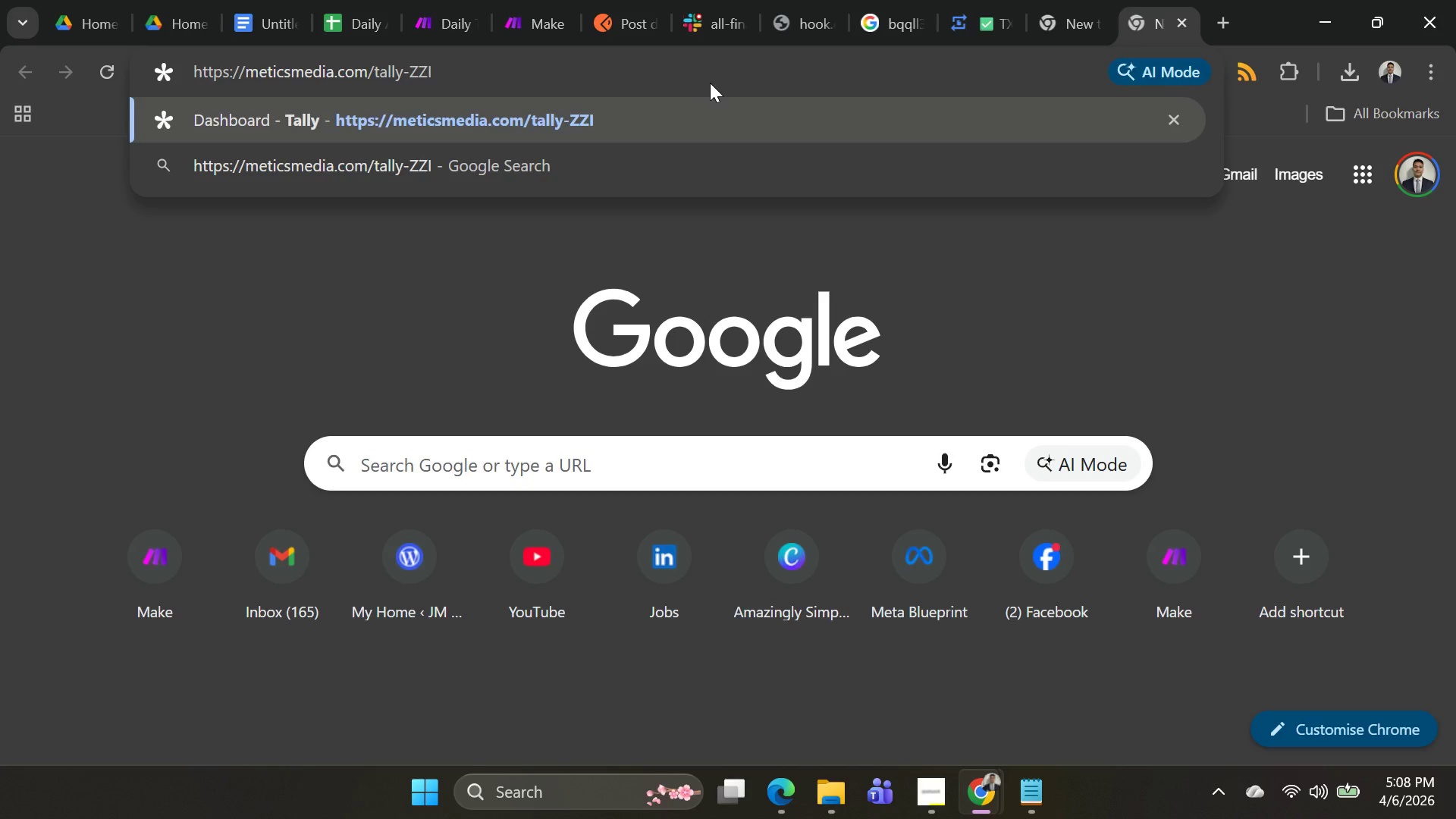 
key(Backslash)
 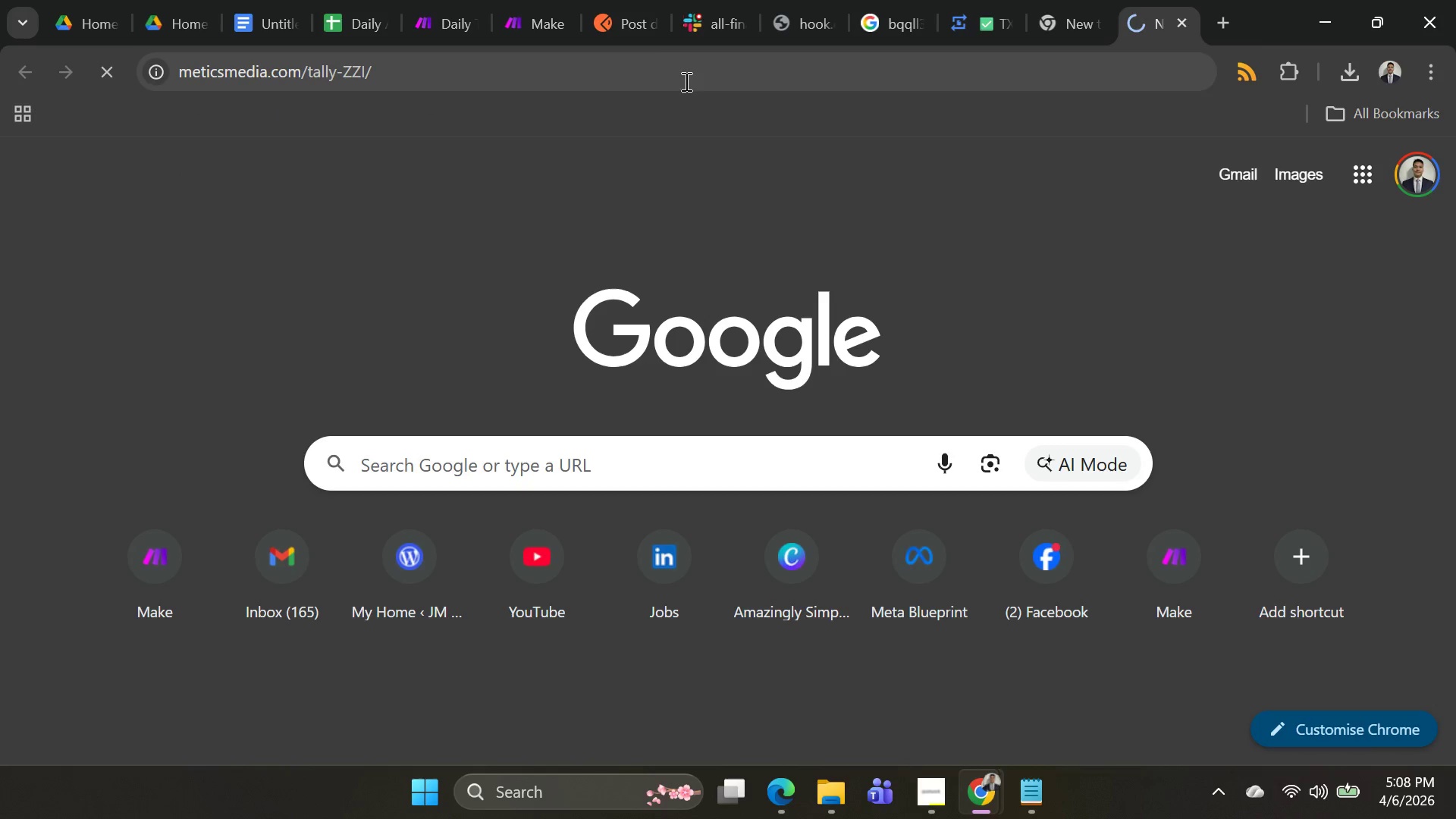 
key(Enter)
 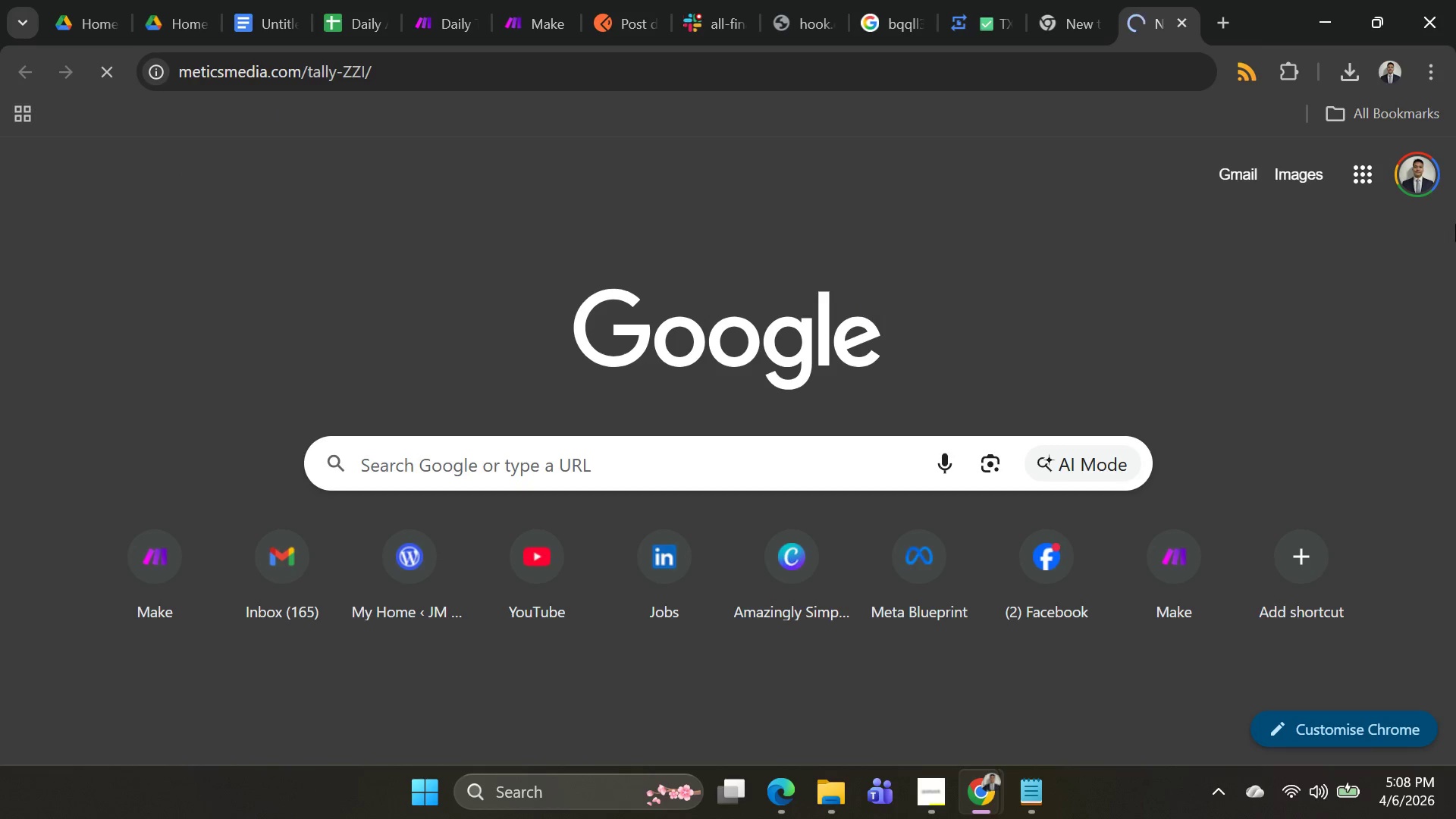 
wait(8.22)
 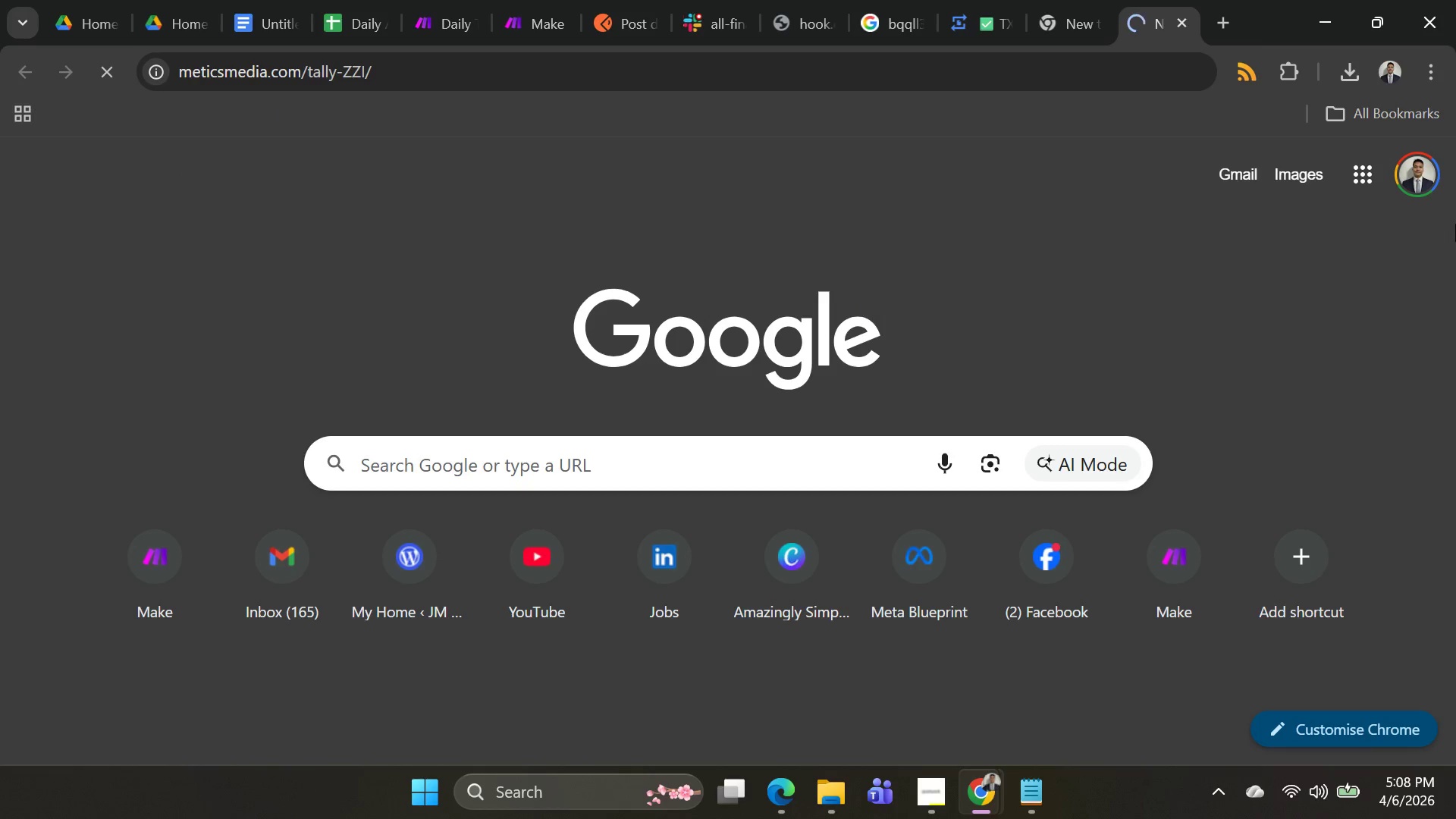 
left_click([1327, 117])
 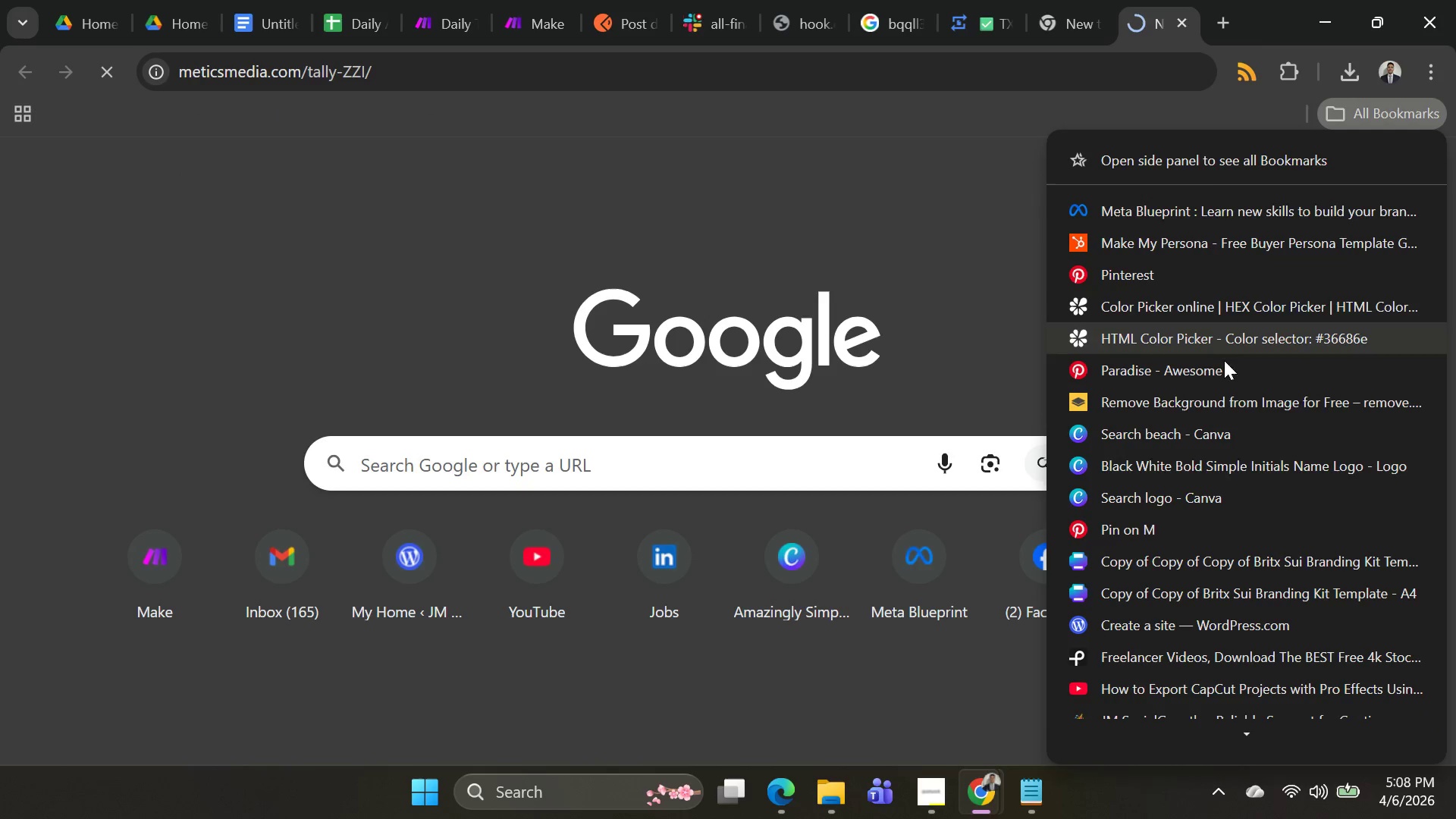 
scroll: coordinate [1343, 613], scroll_direction: down, amount: 32.0
 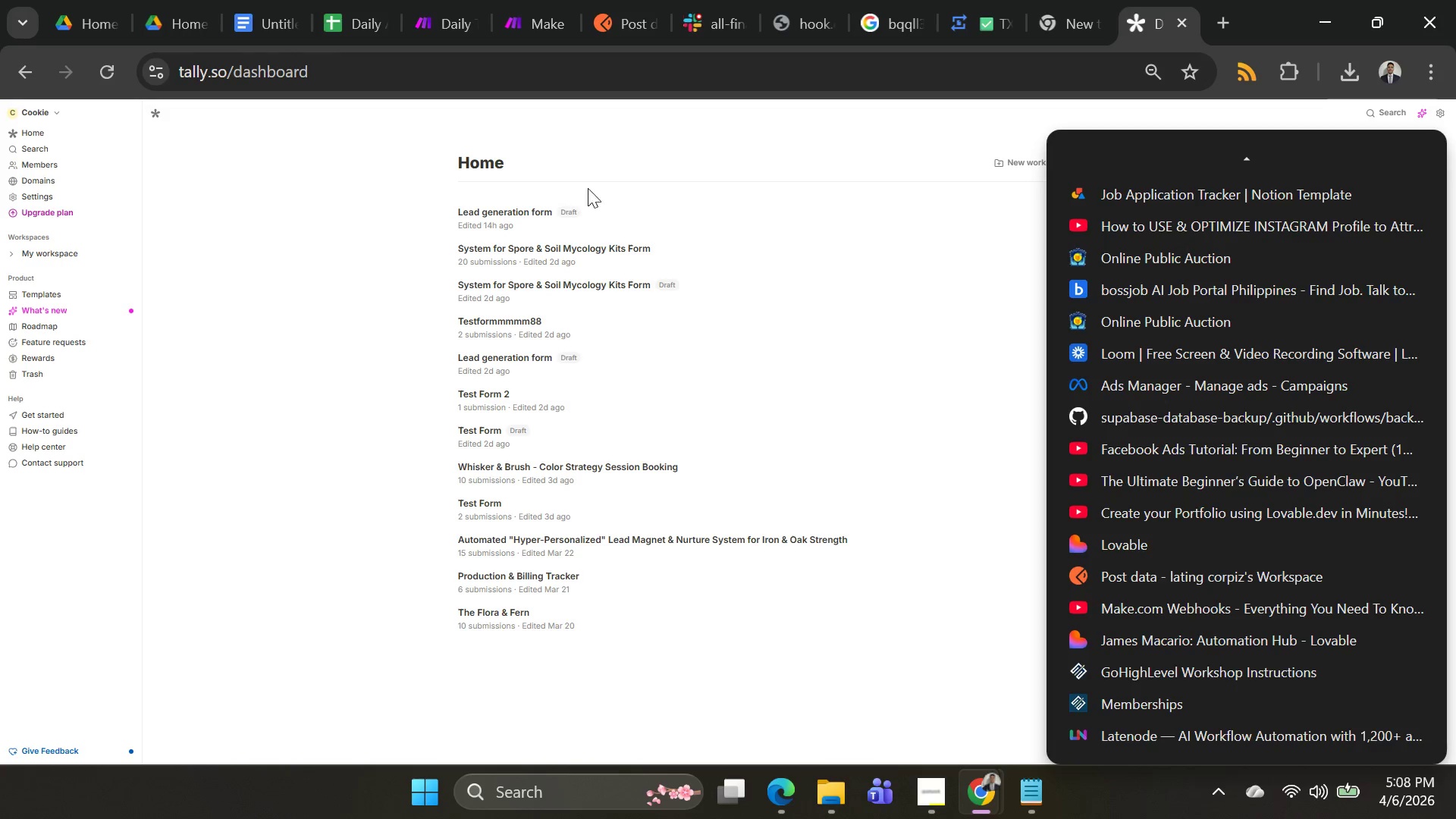 
left_click([621, 150])
 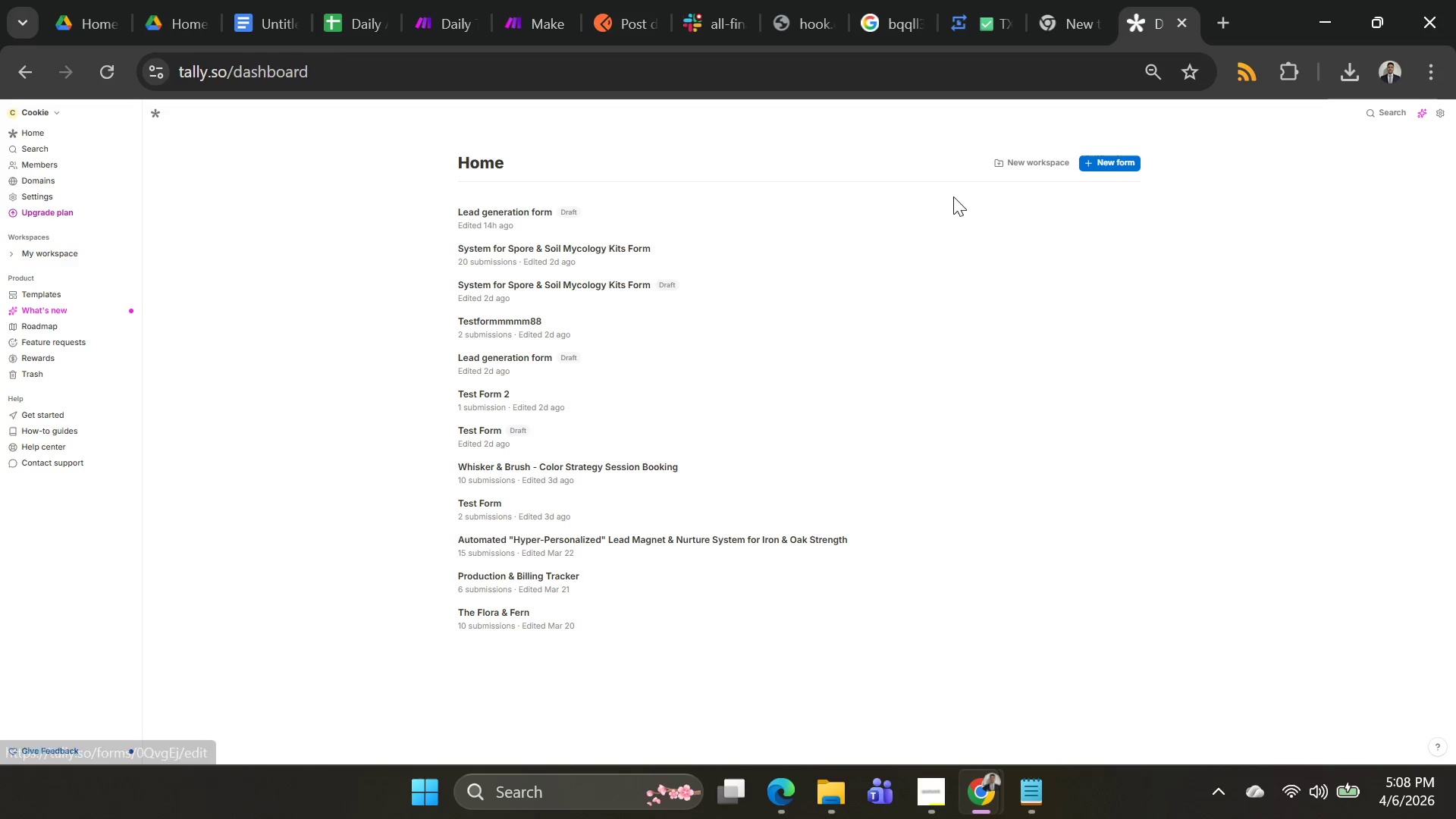 
left_click([1100, 155])
 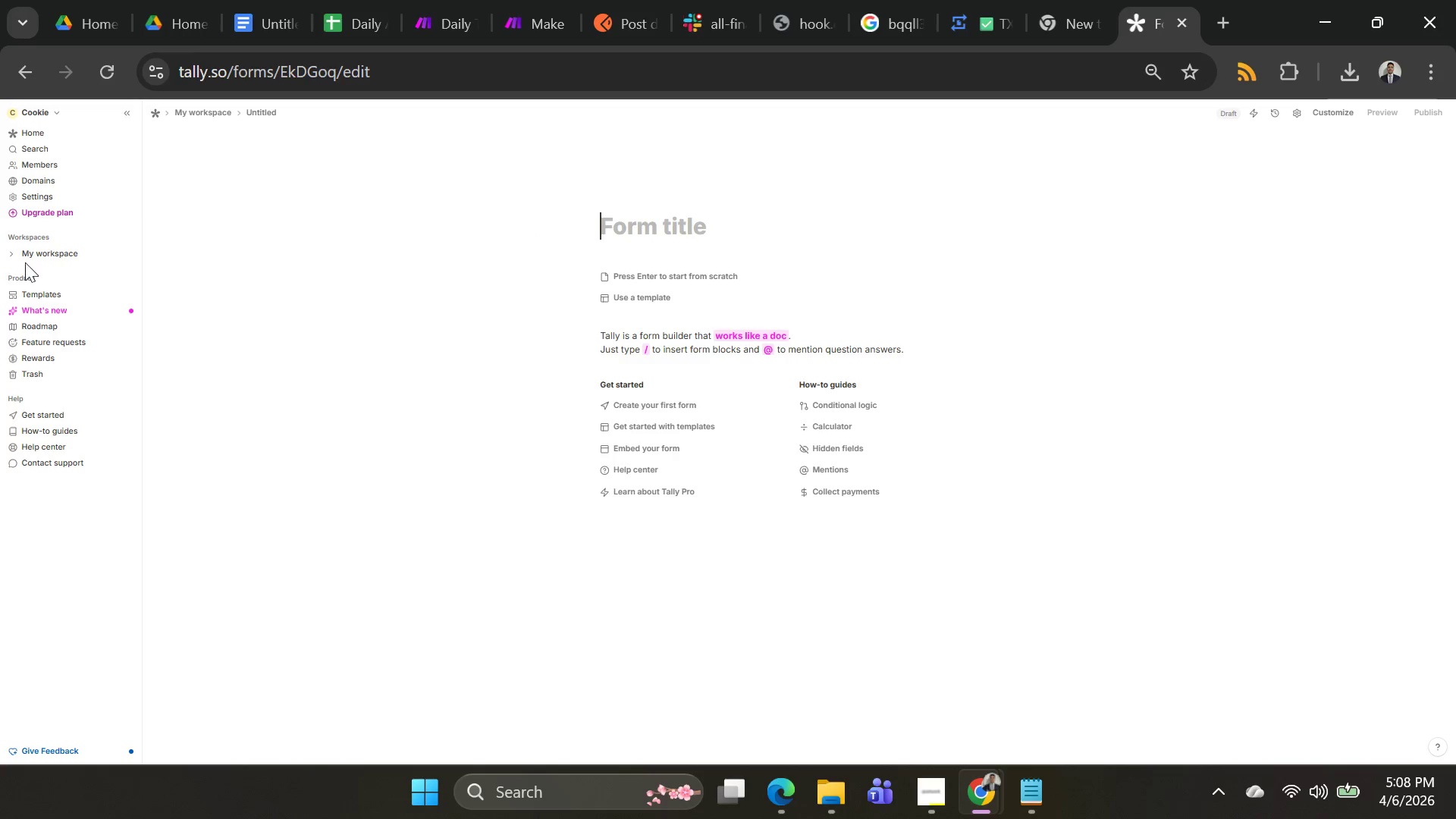 
wait(5.27)
 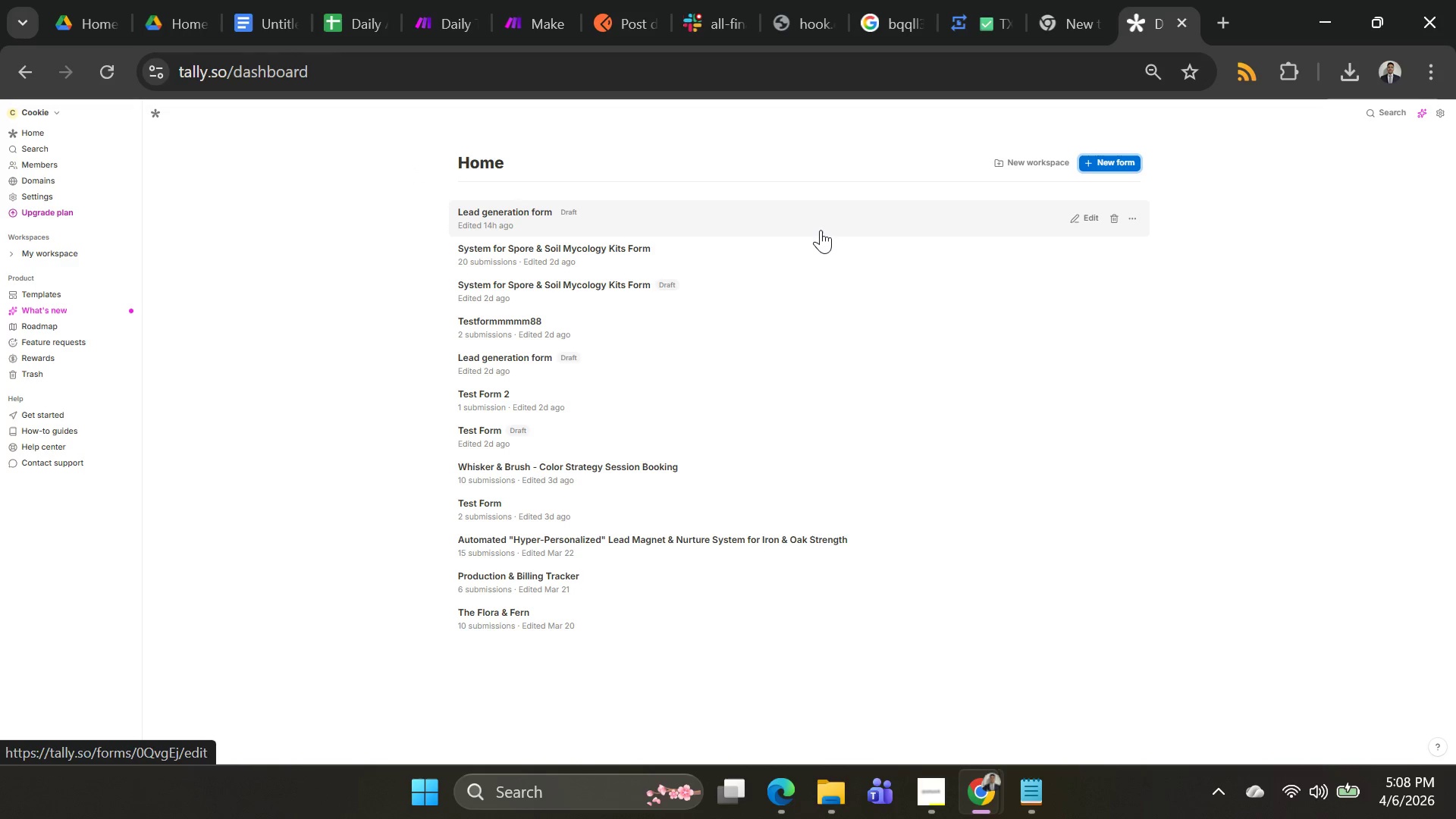 
left_click([53, 296])
 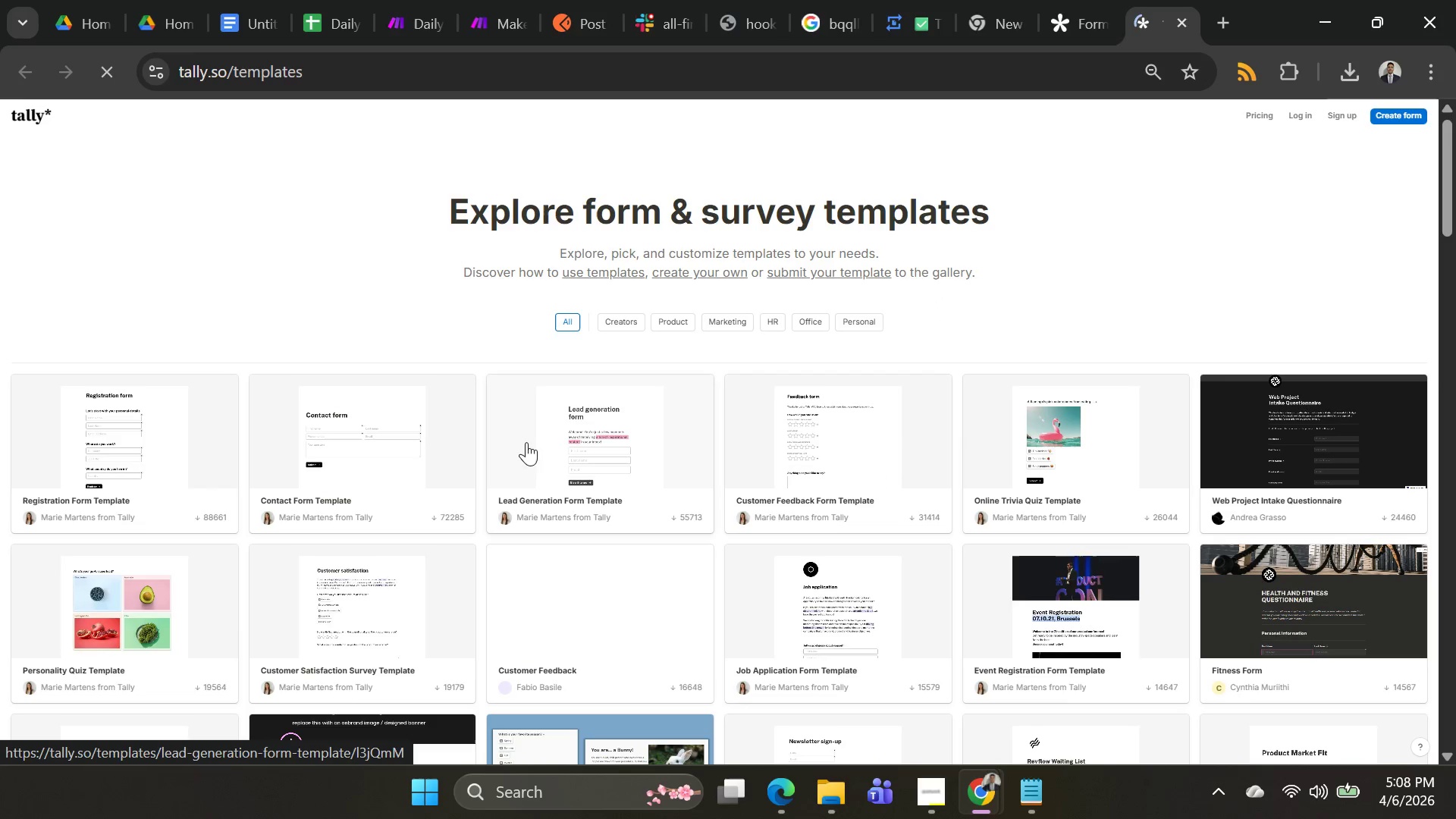 
left_click([559, 448])
 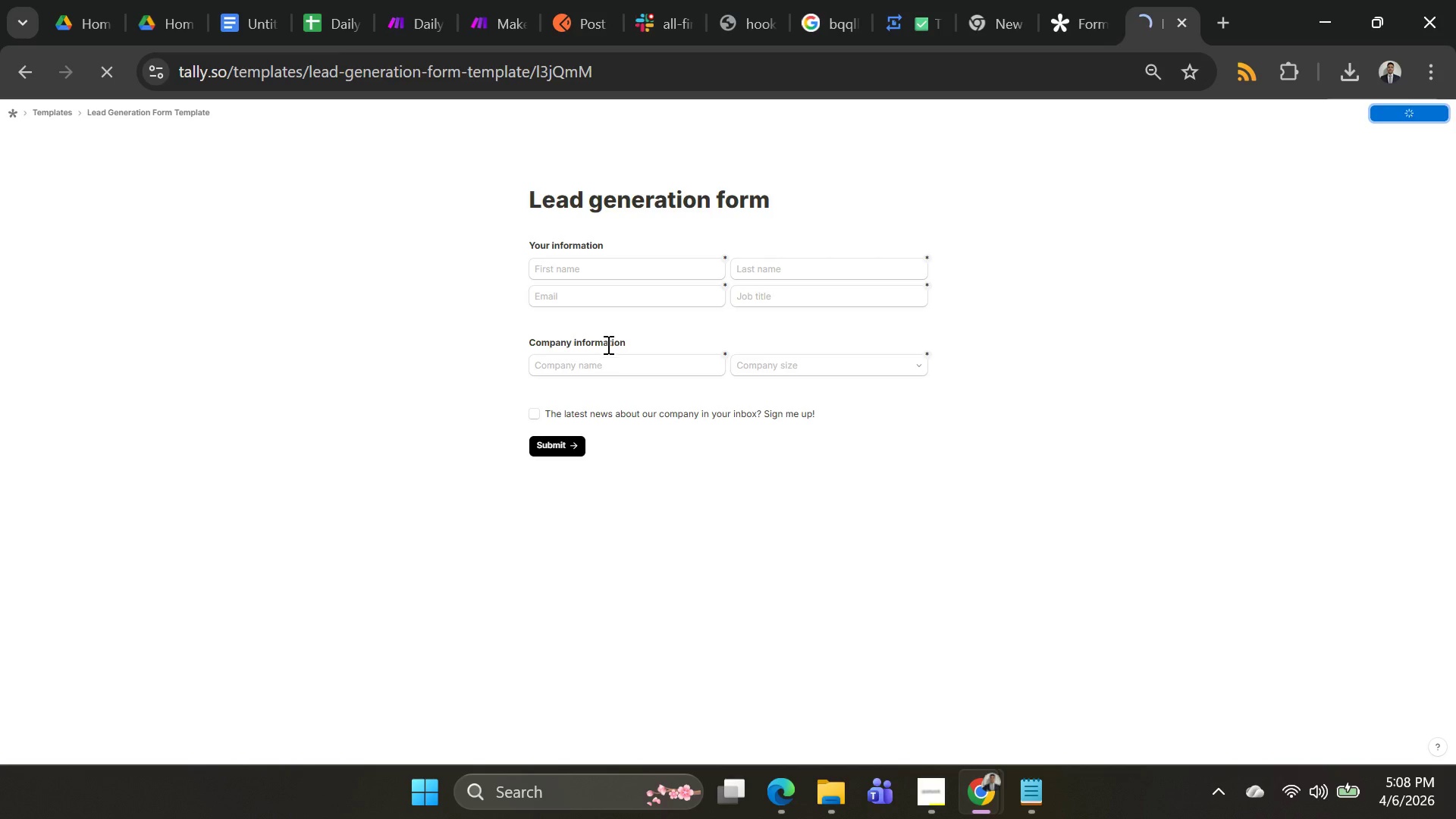 
wait(7.73)
 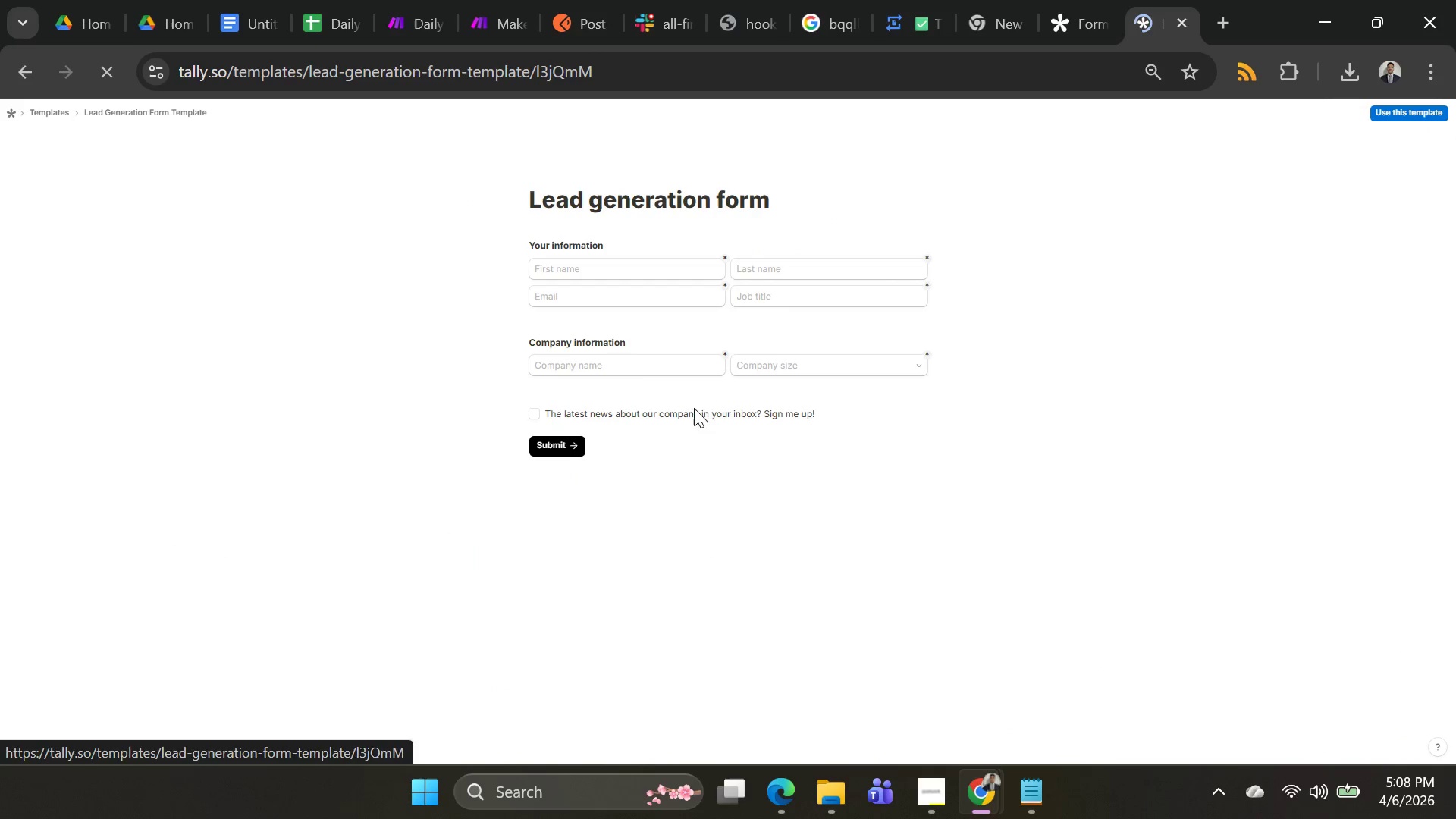 
mouse_move([561, 276])
 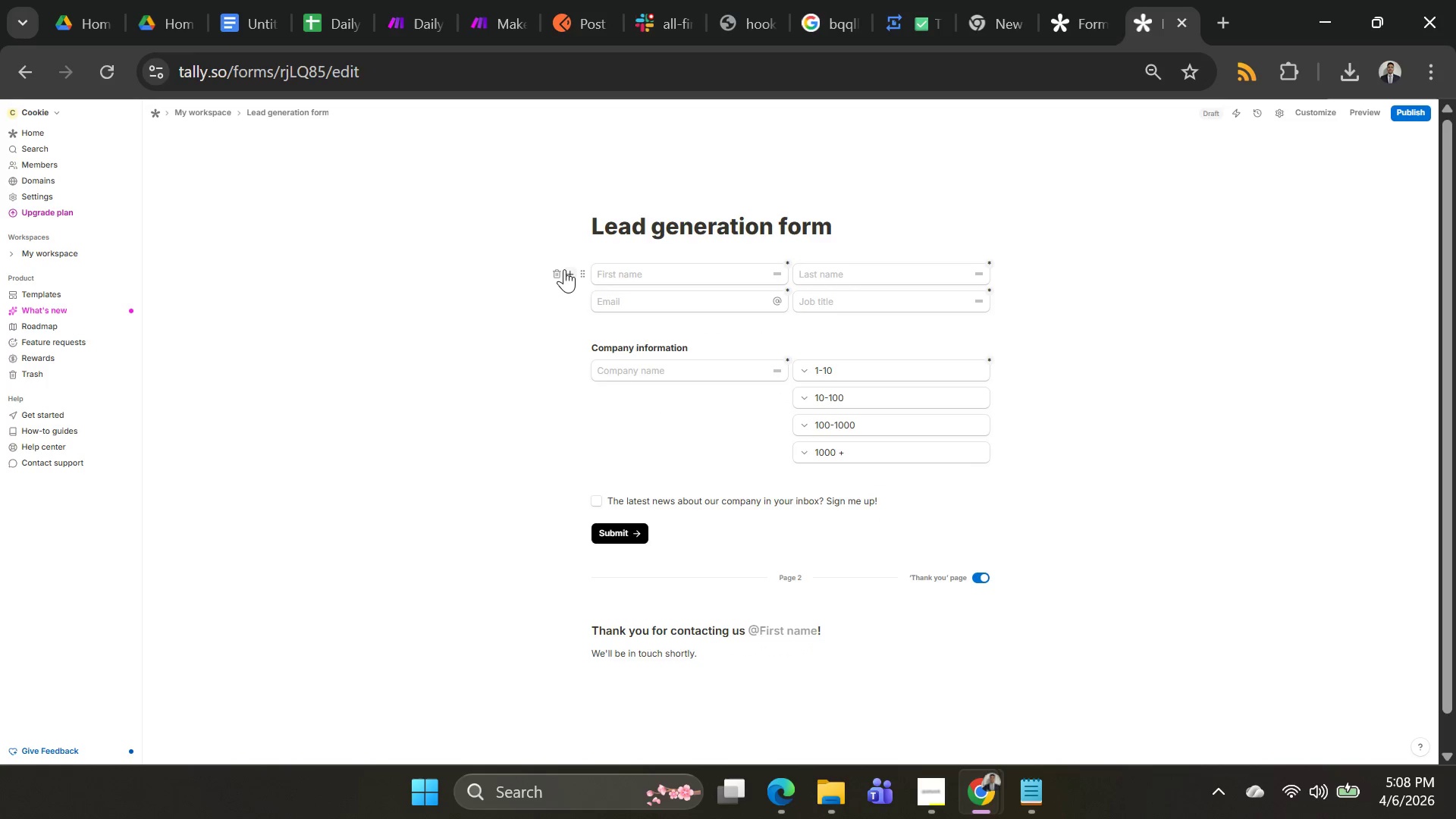 
left_click([560, 271])
 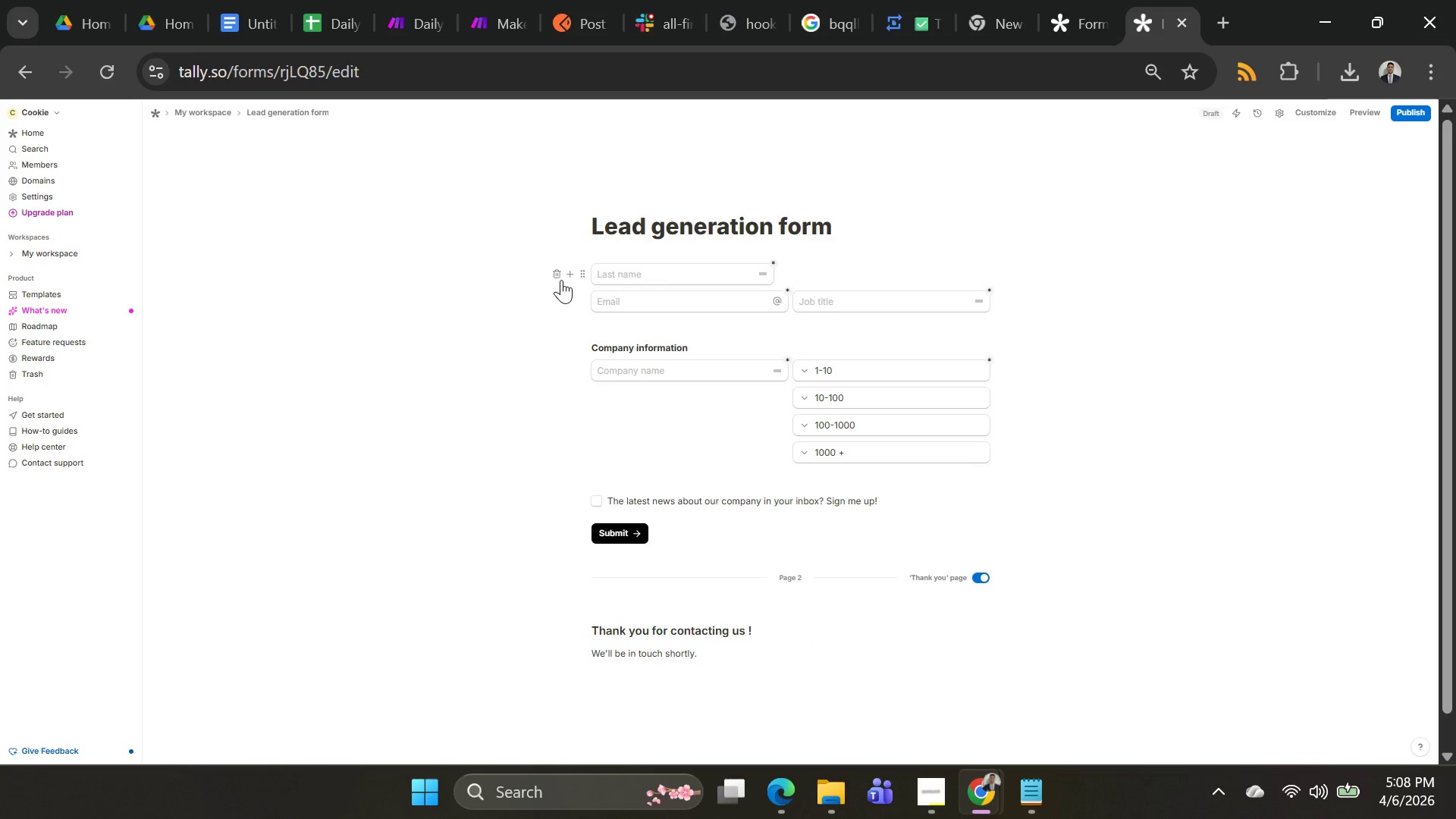 
left_click([555, 275])
 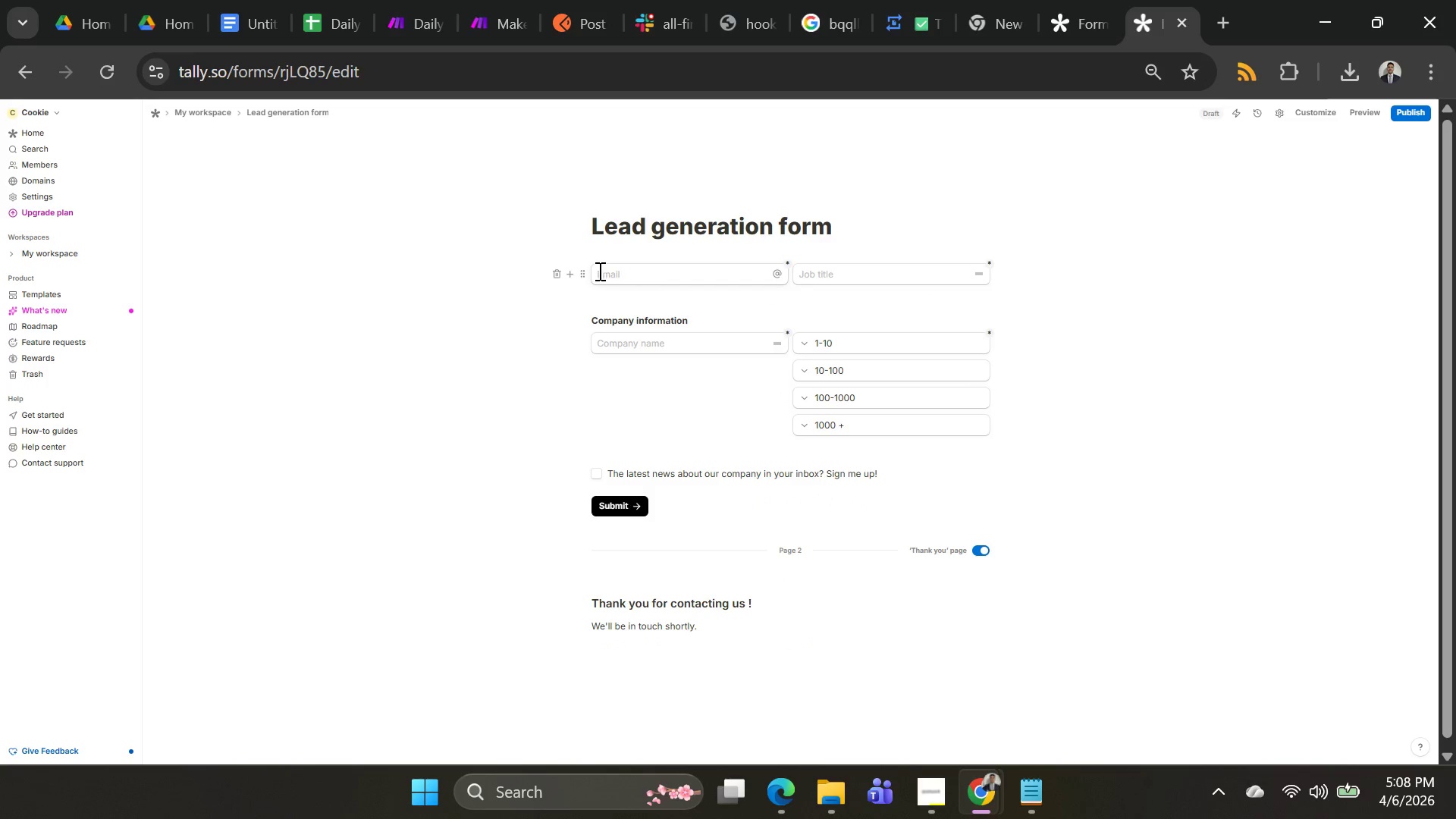 
left_click([560, 271])
 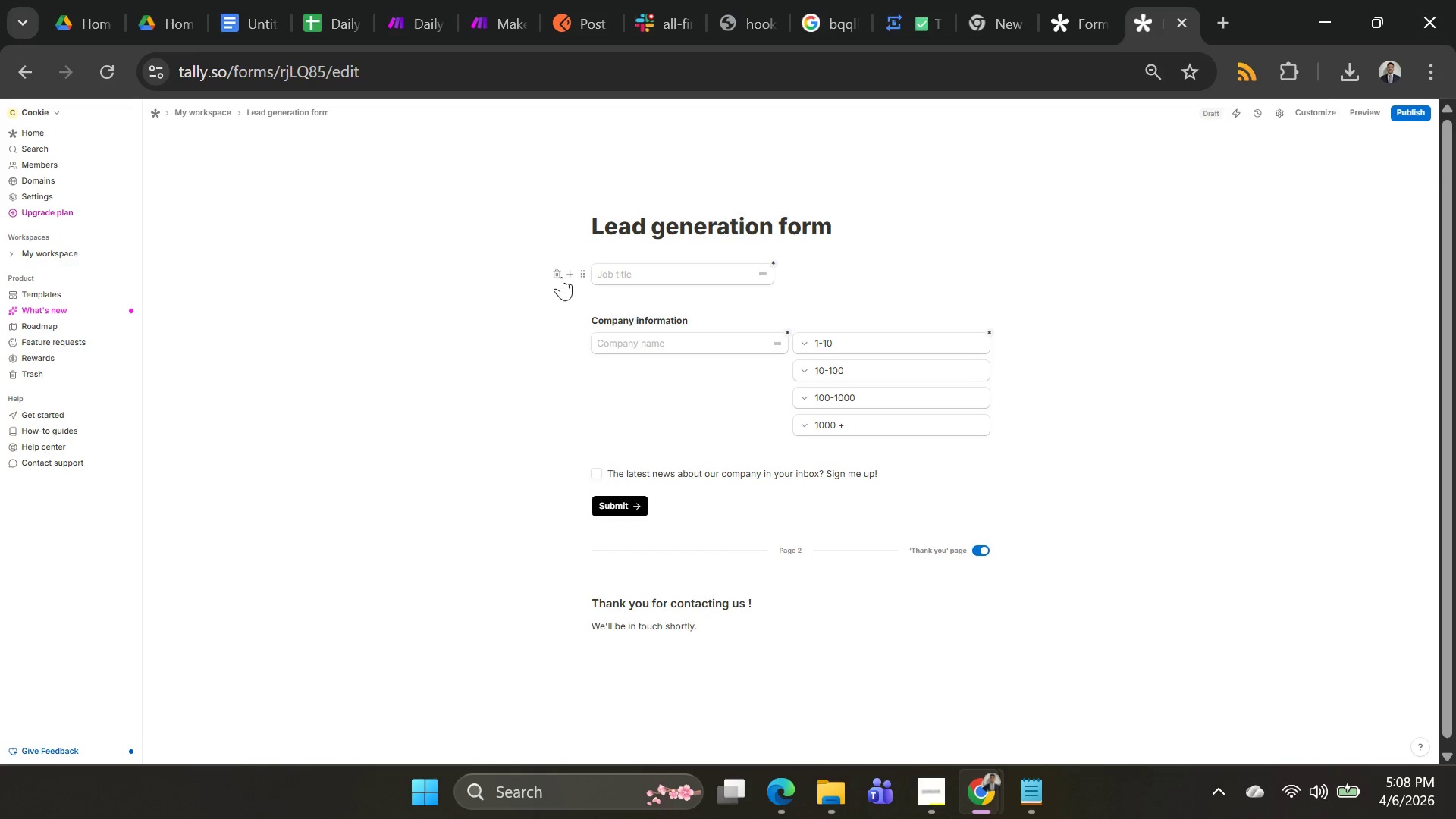 
left_click([561, 277])
 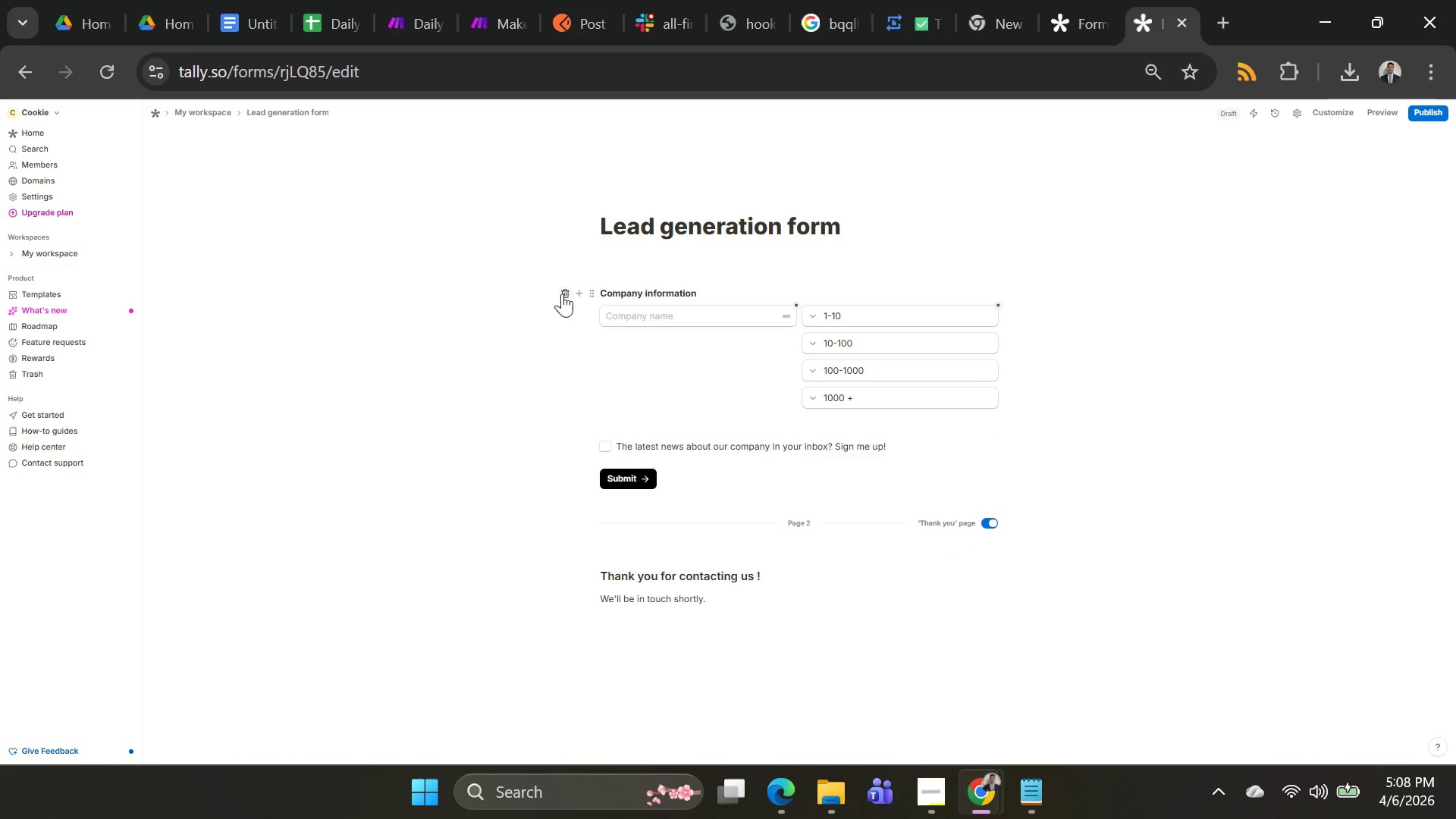 
left_click([562, 296])
 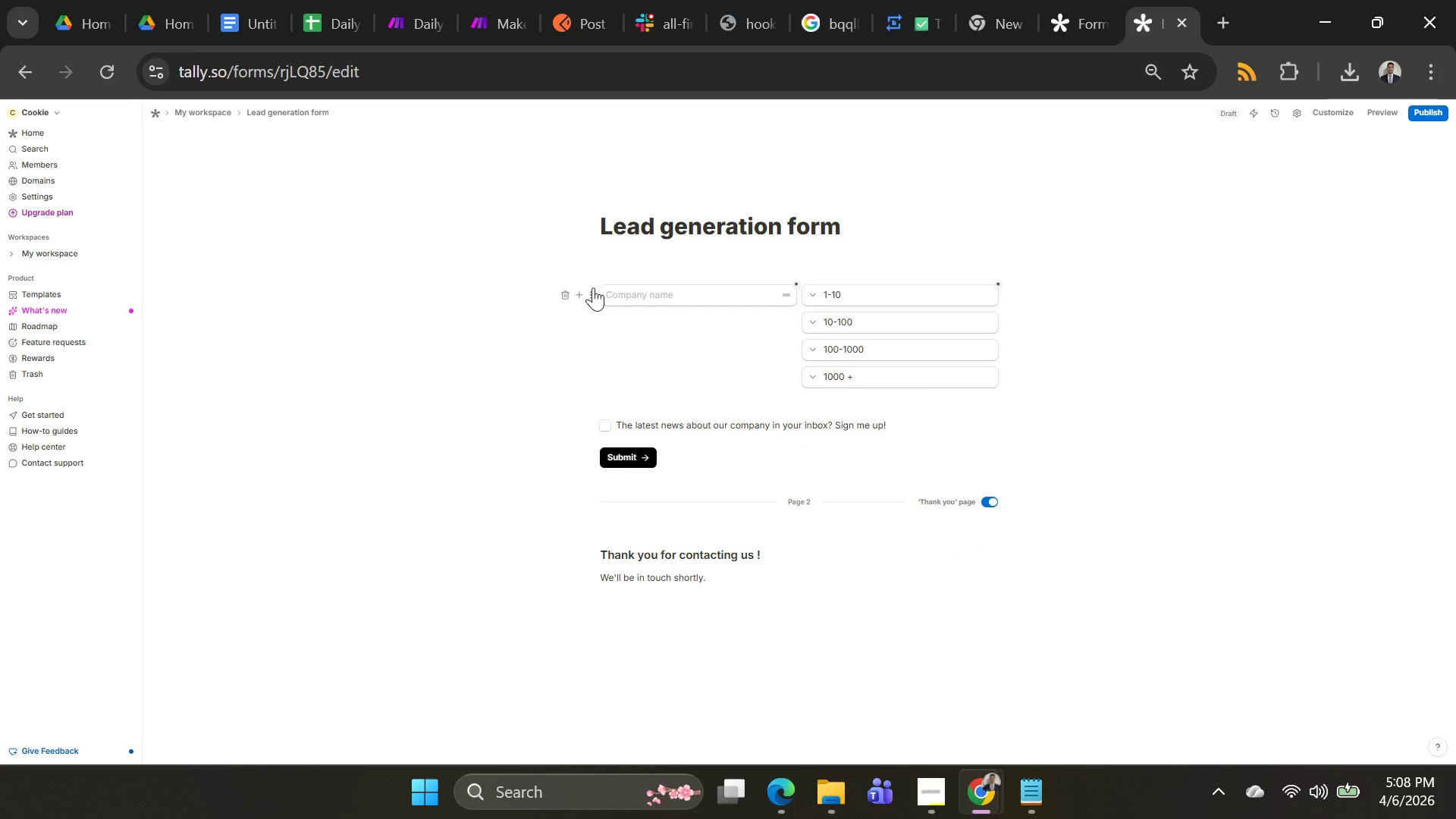 
left_click([564, 288])
 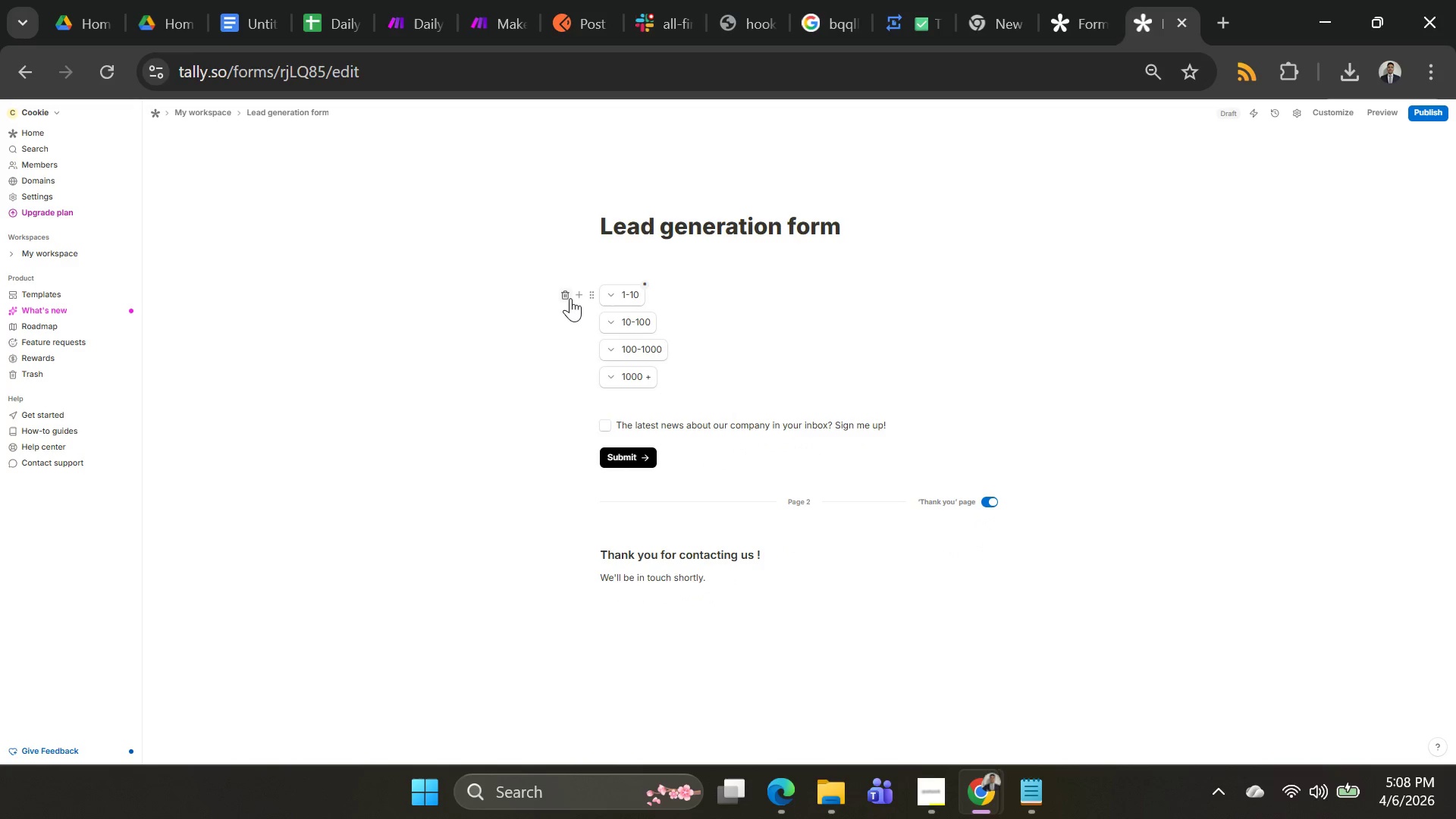 
left_click([569, 297])
 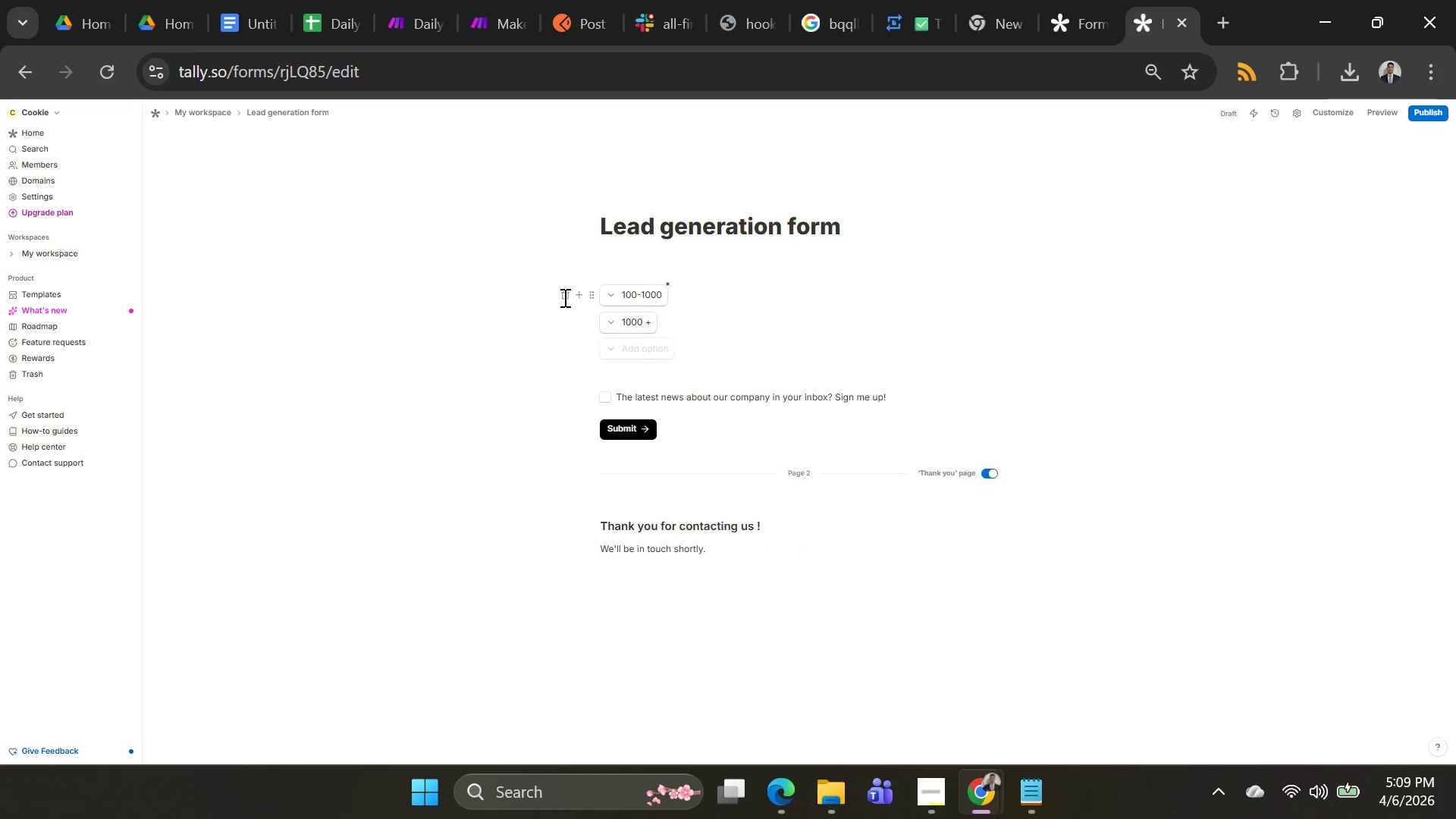 
double_click([563, 297])
 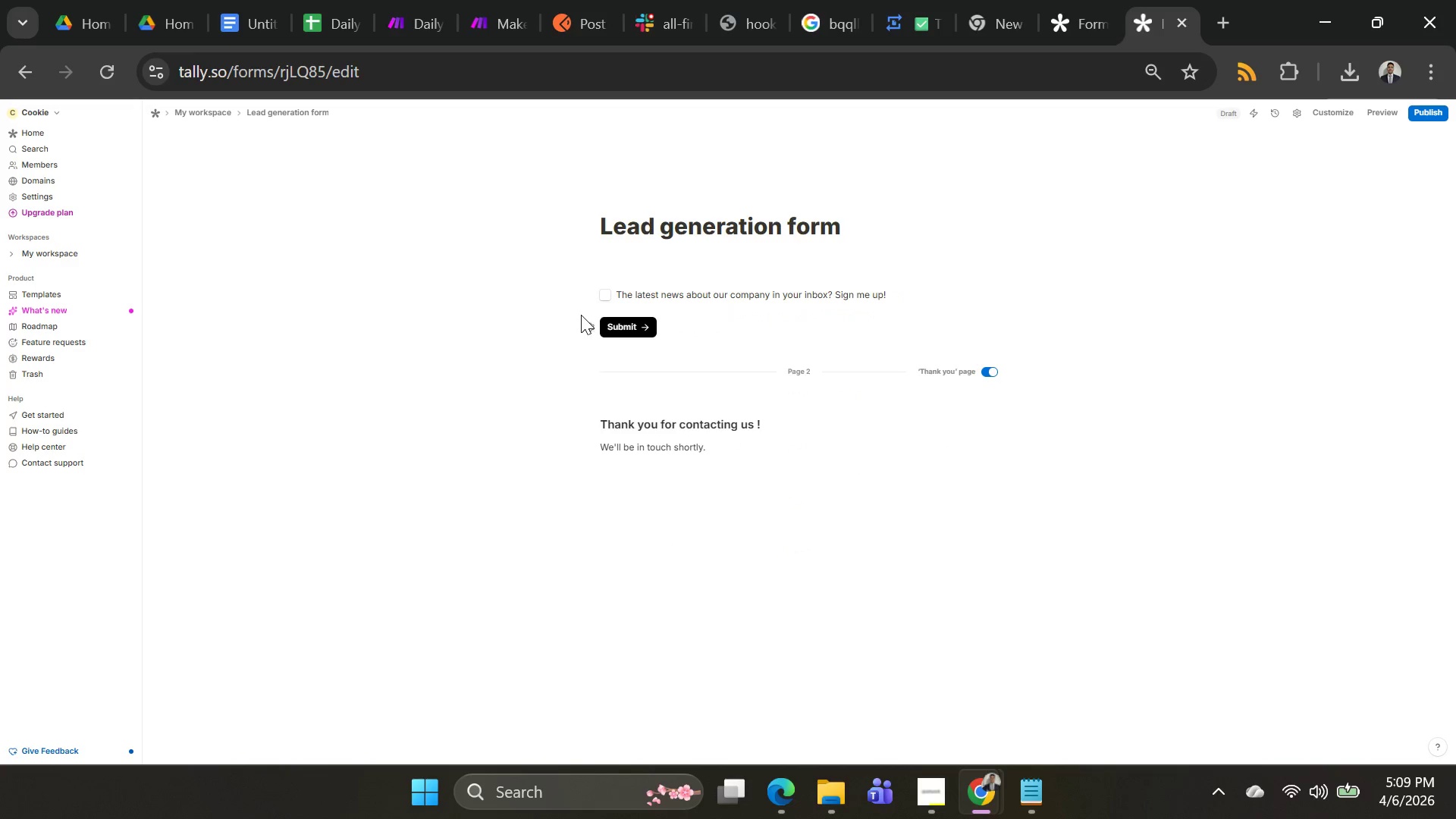 
left_click([579, 297])
 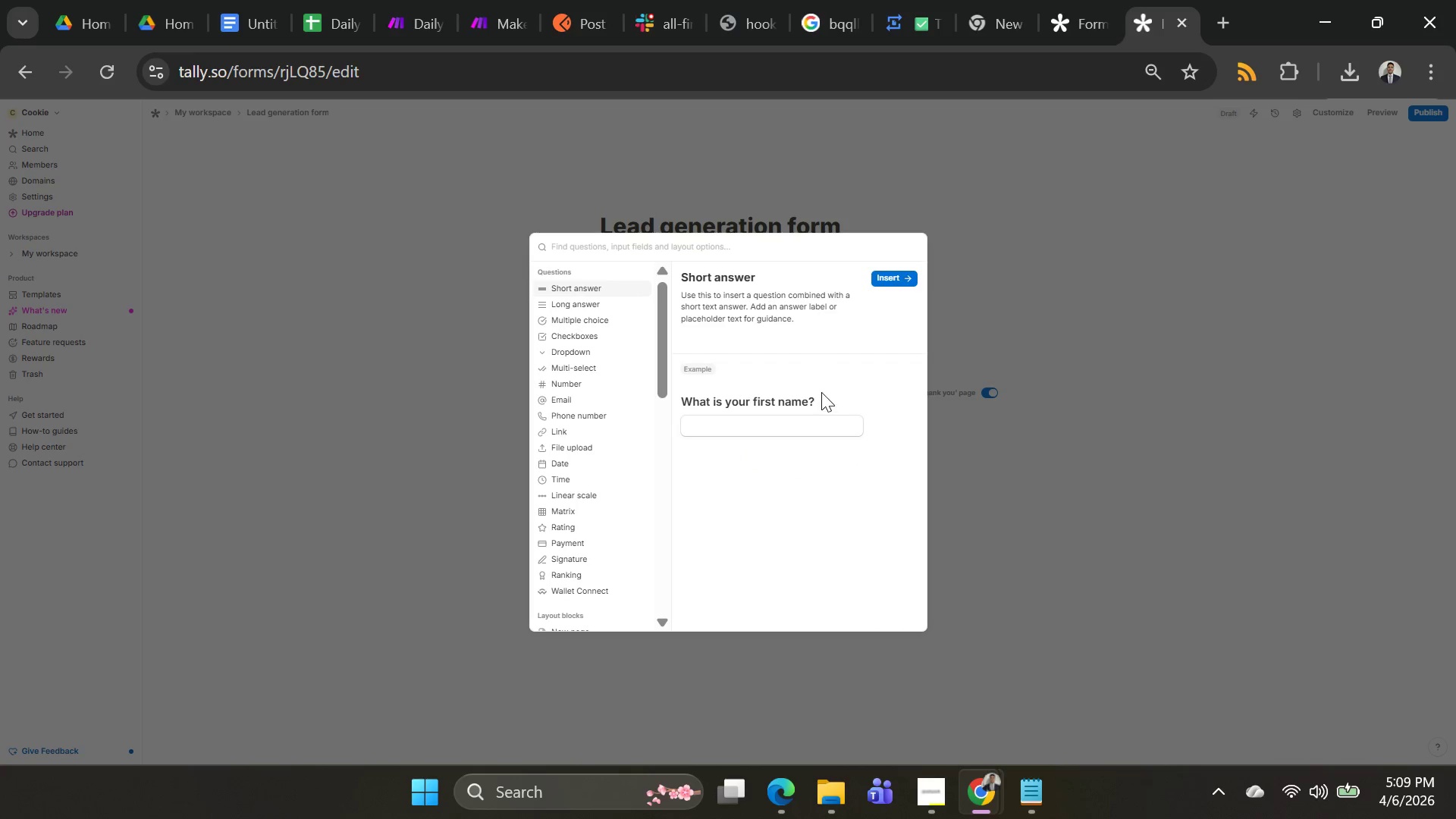 
wait(6.36)
 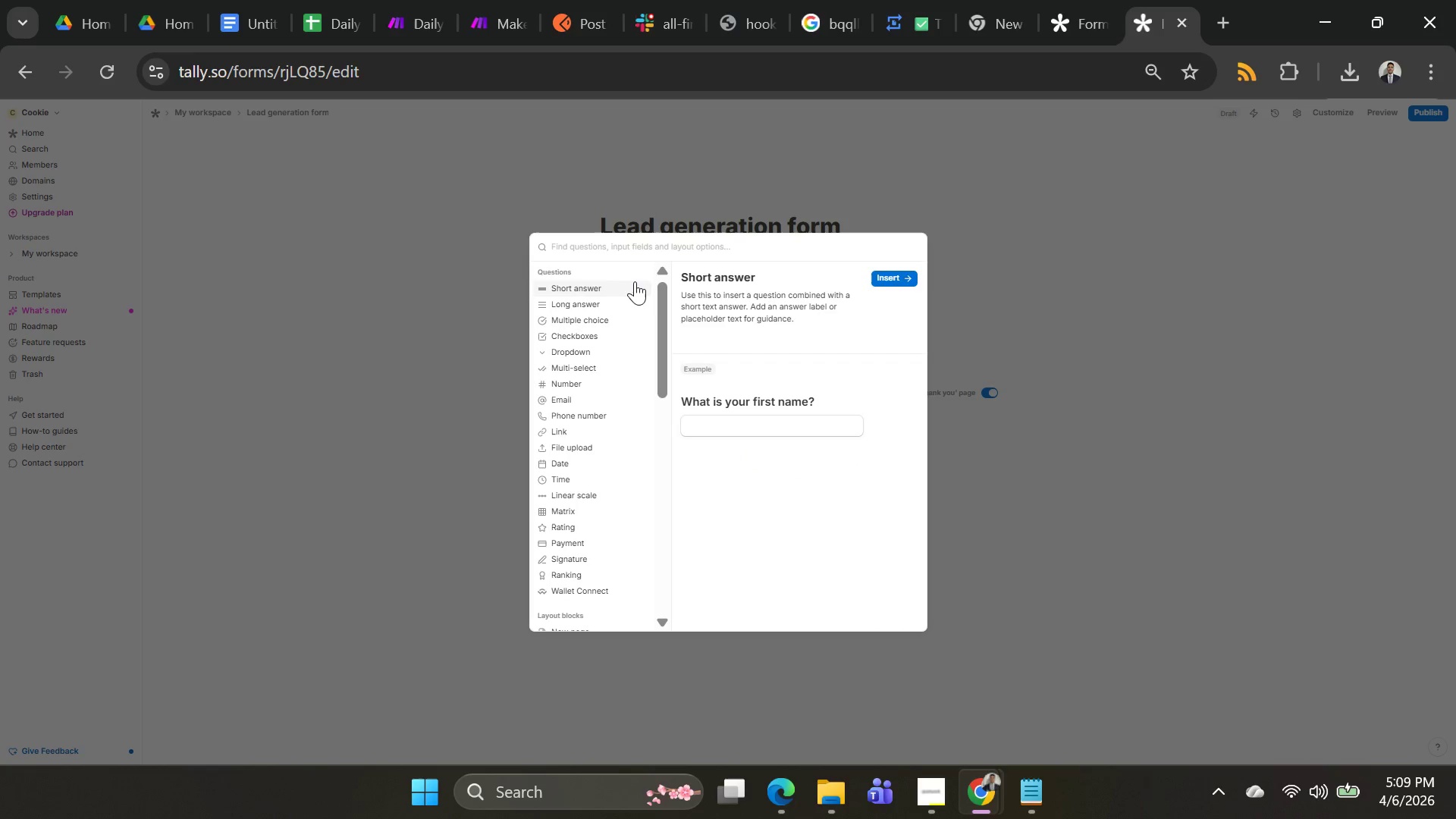 
key(Alt+AltLeft)
 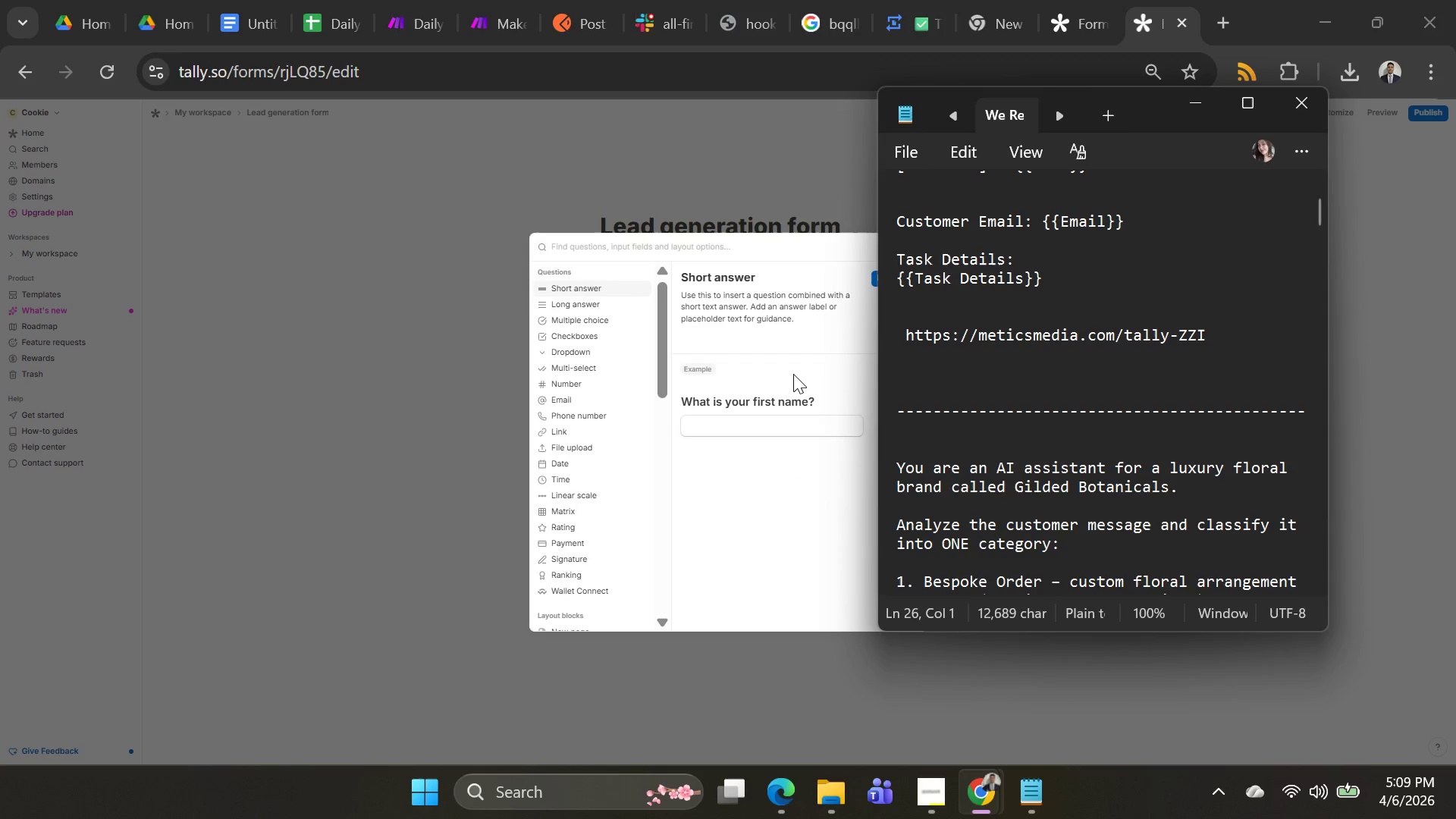 
key(Alt+Tab)
 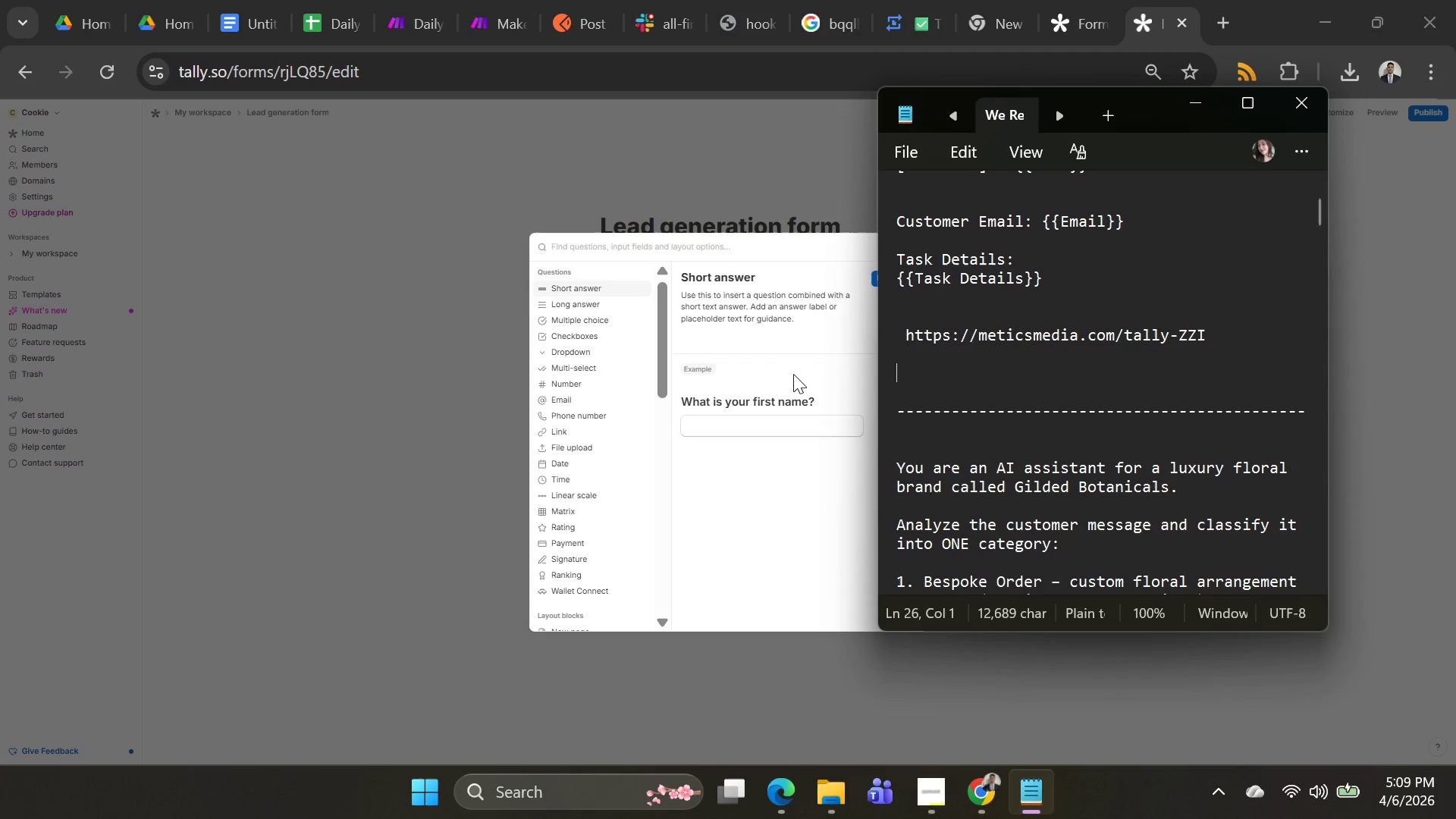 
key(Alt+AltLeft)
 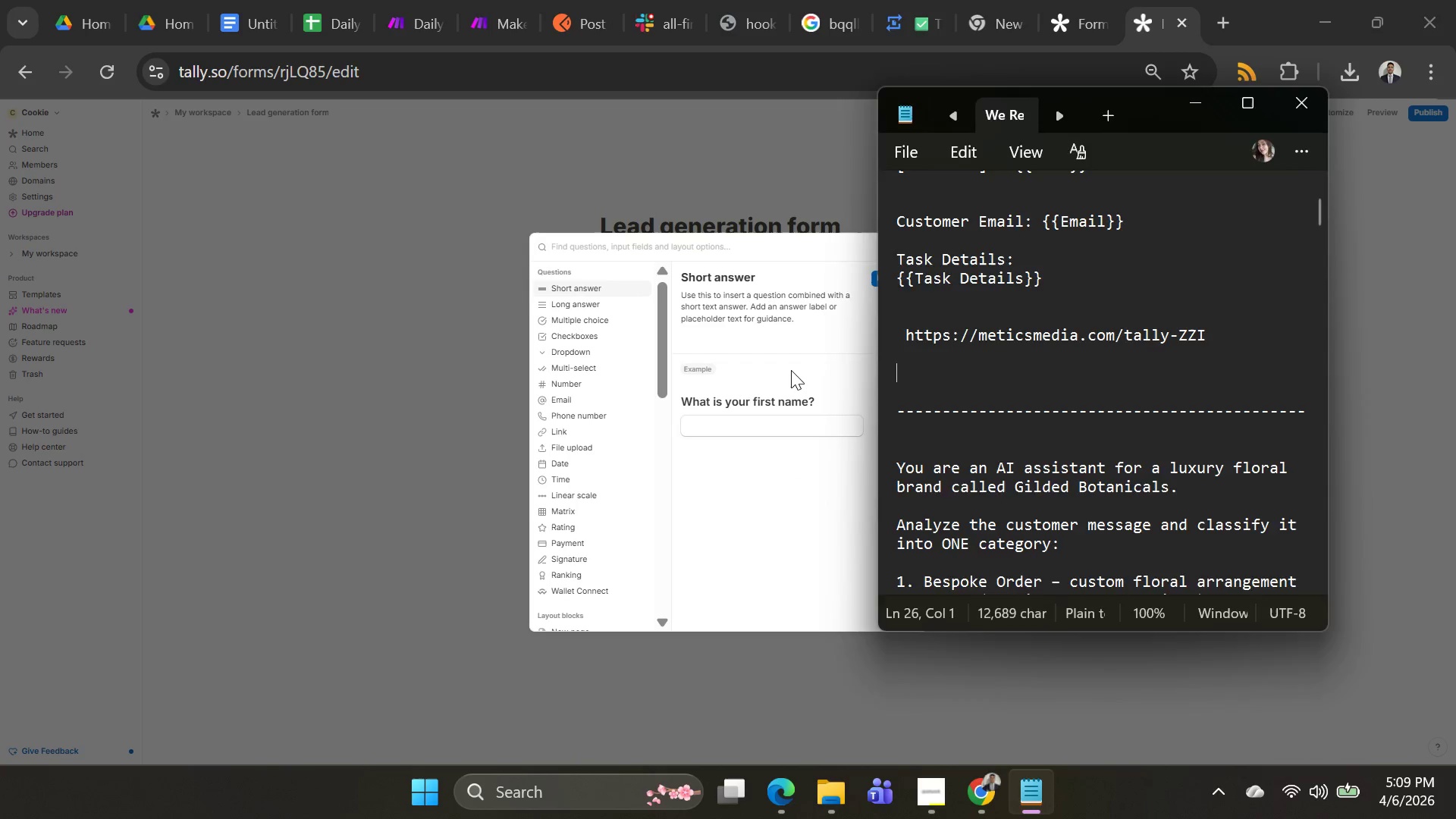 
key(Alt+Tab)
 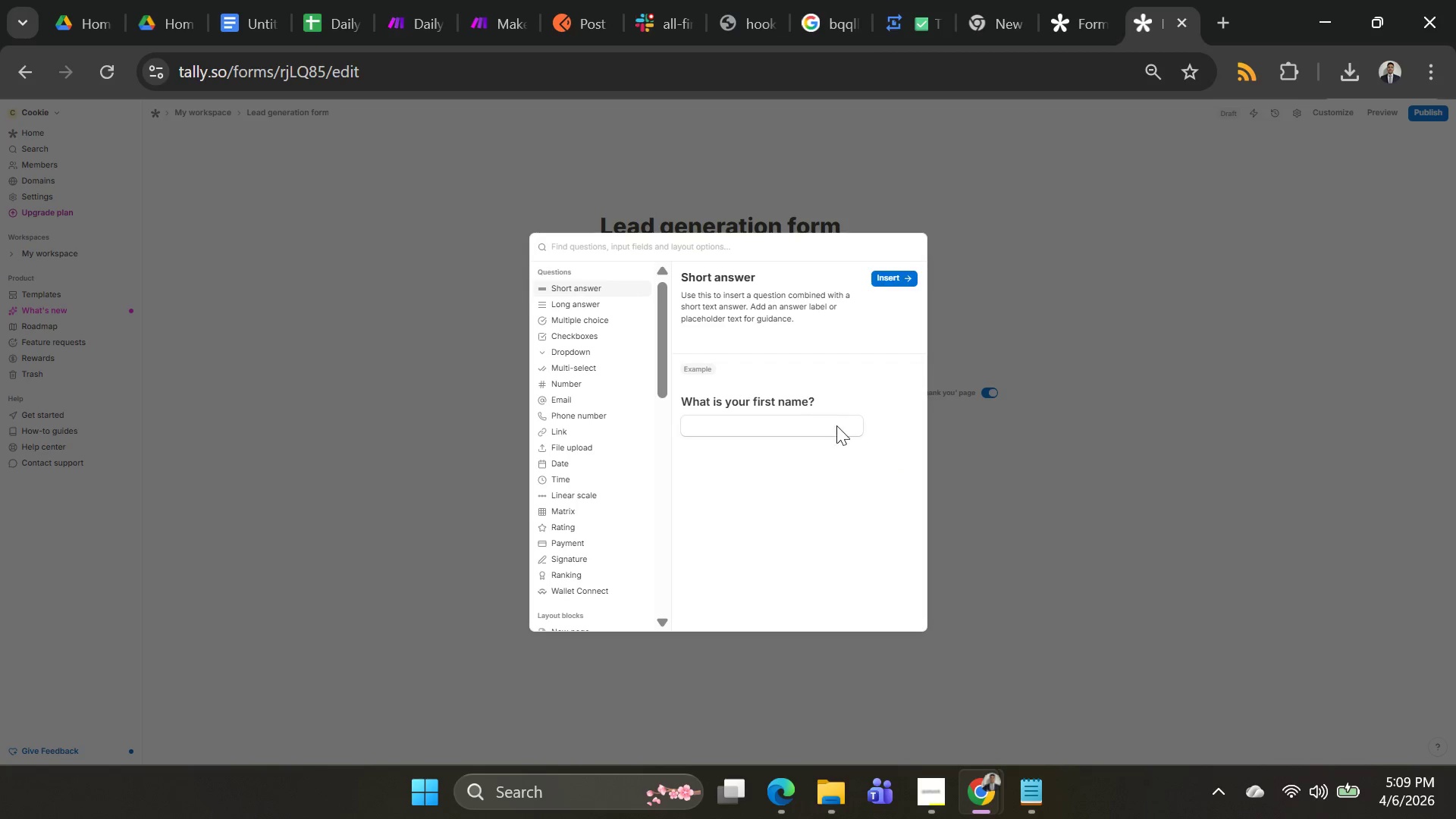 
key(Alt+AltLeft)
 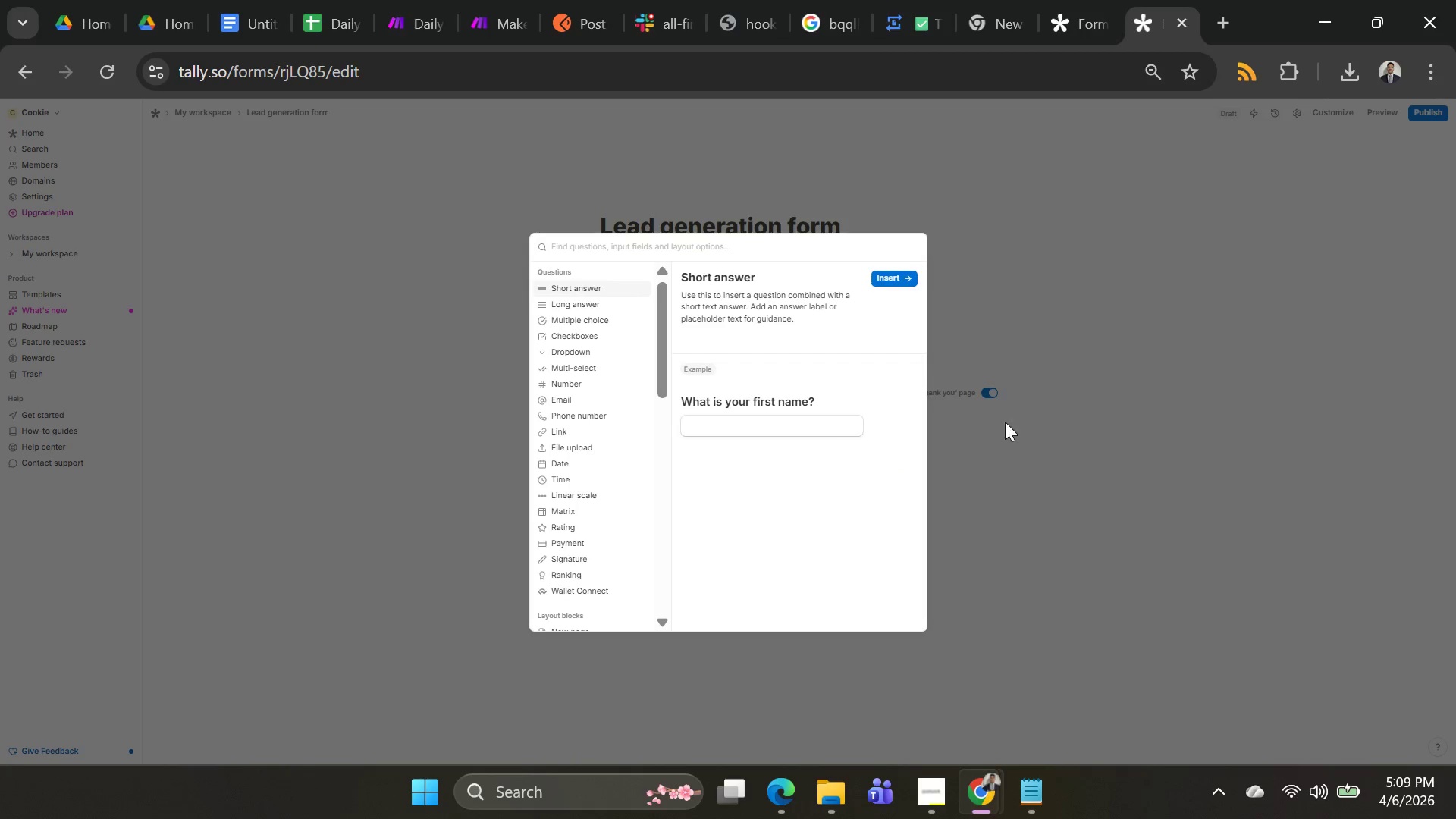 
key(Alt+Tab)
 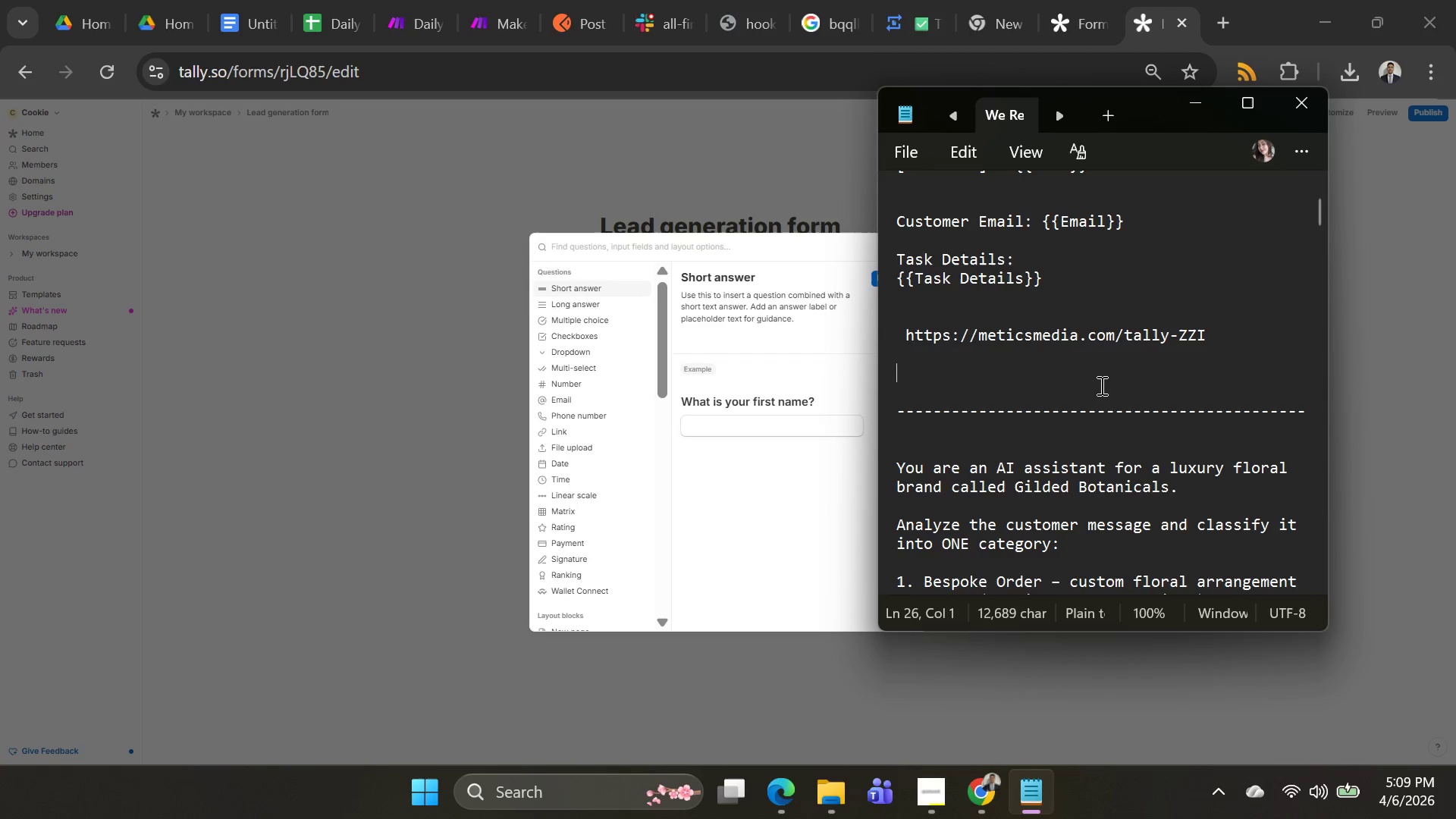 
scroll: coordinate [1131, 414], scroll_direction: down, amount: 20.0
 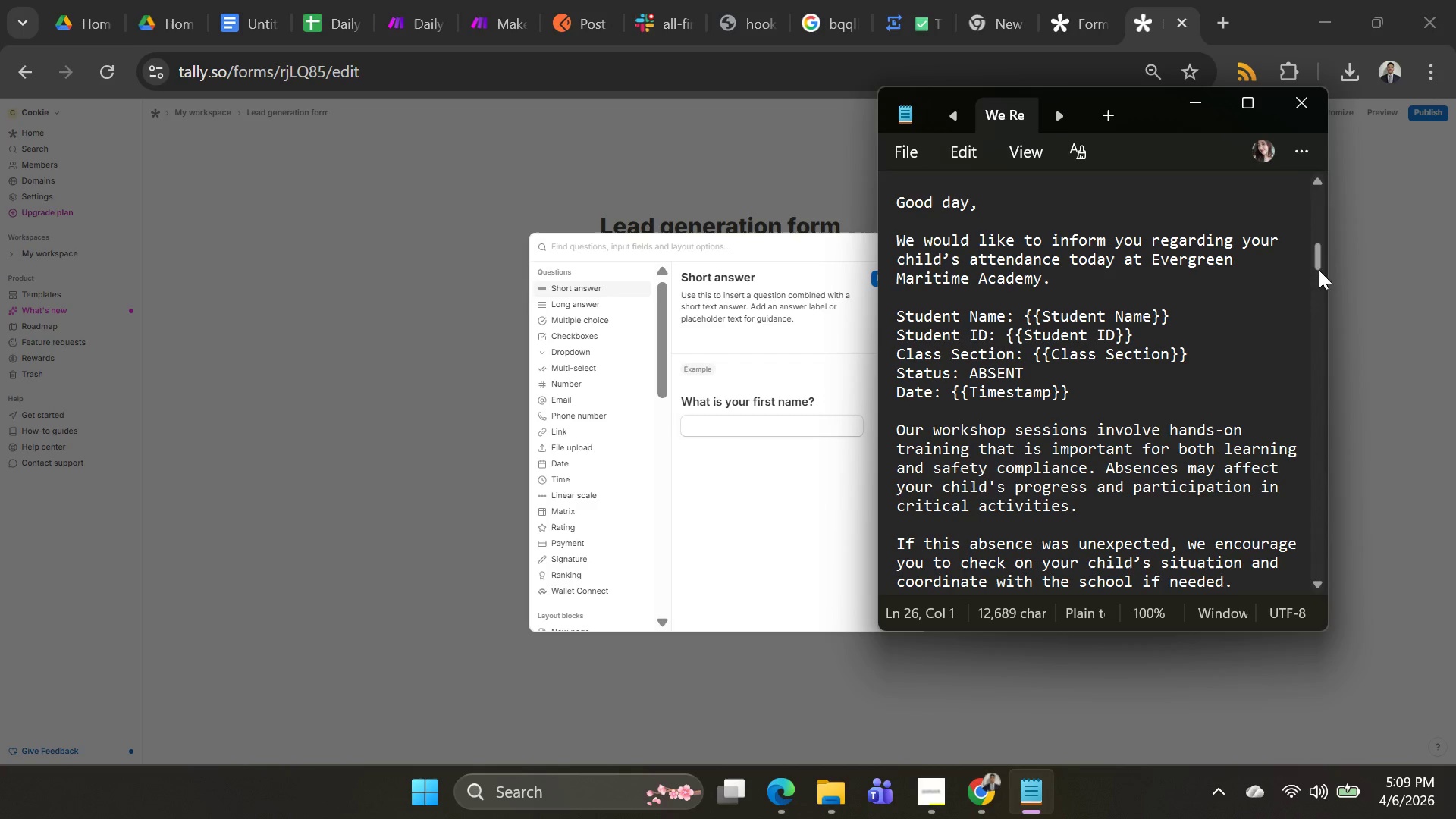 
left_click_drag(start_coordinate=[1320, 264], to_coordinate=[1332, 628])
 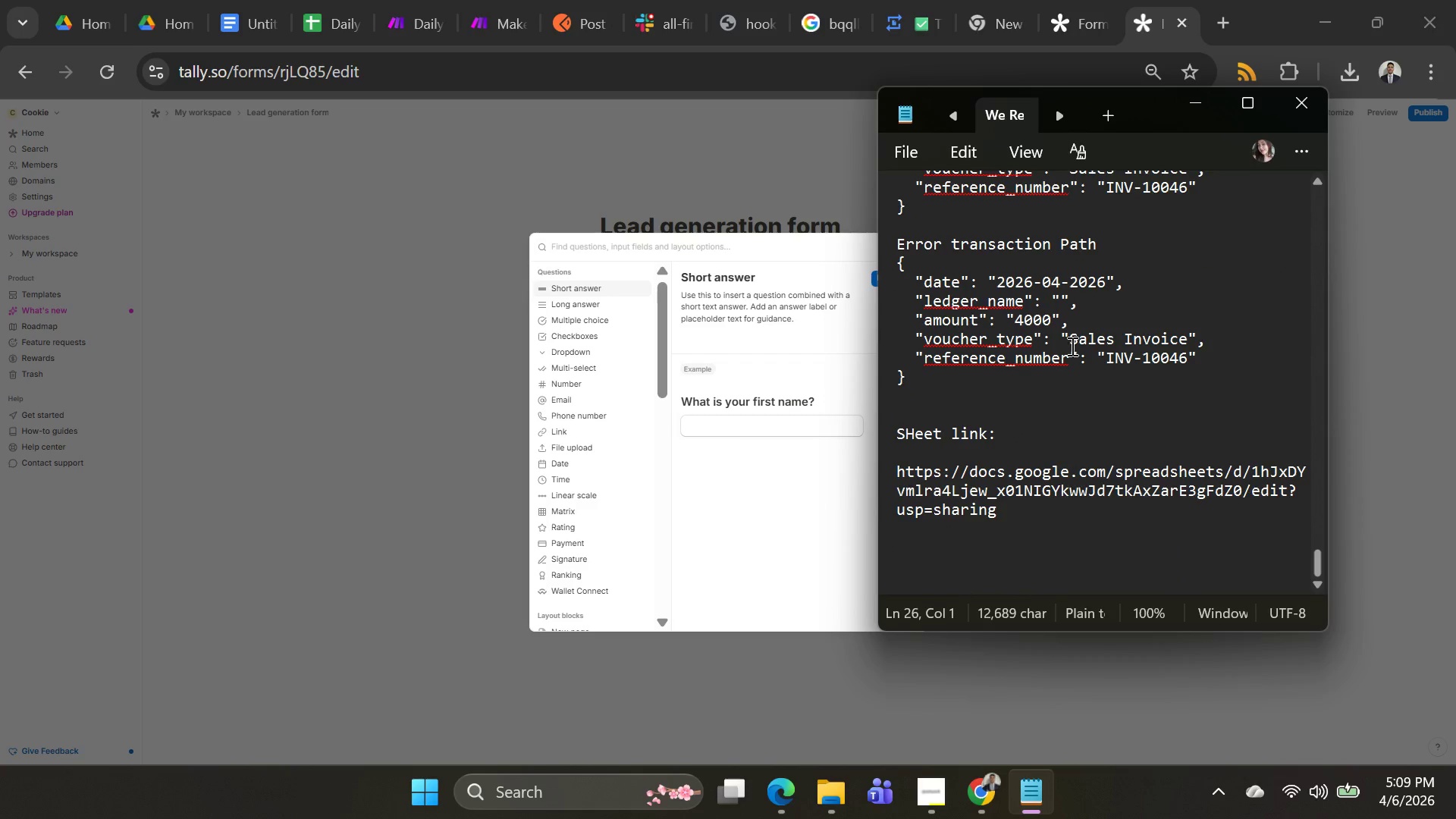 
scroll: coordinate [1103, 378], scroll_direction: up, amount: 6.0
 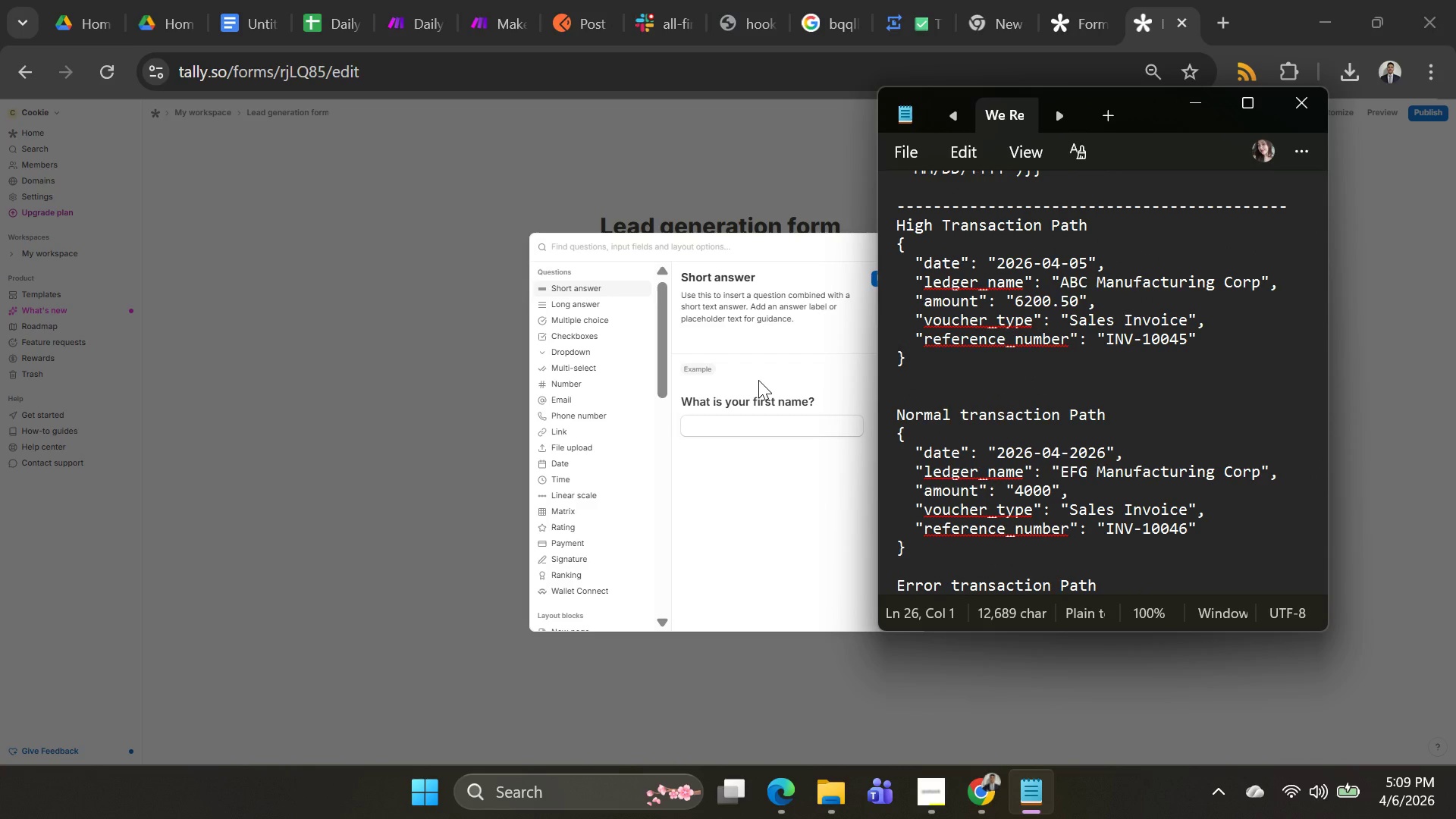 
wait(9.05)
 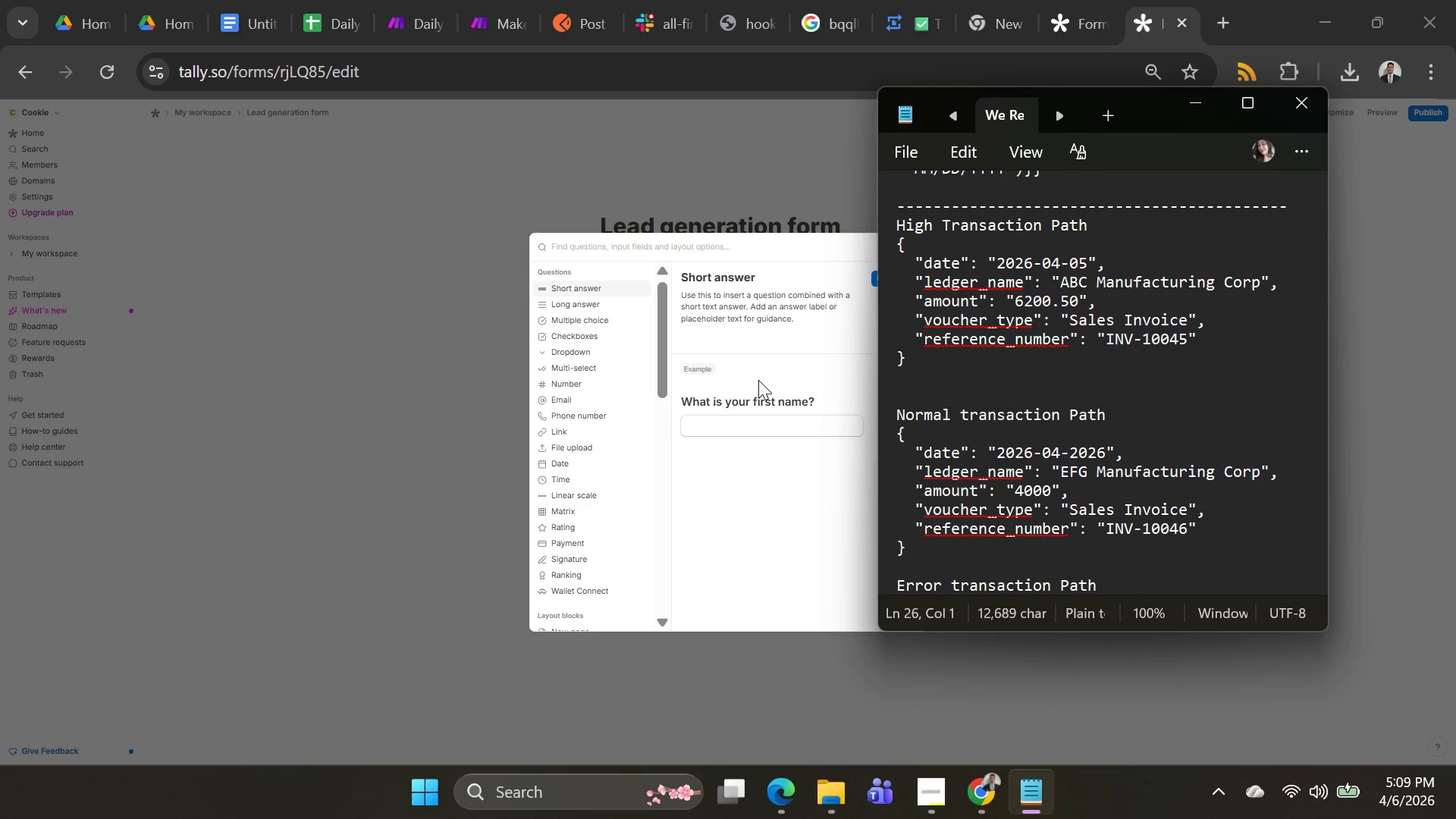 
left_click([584, 466])
 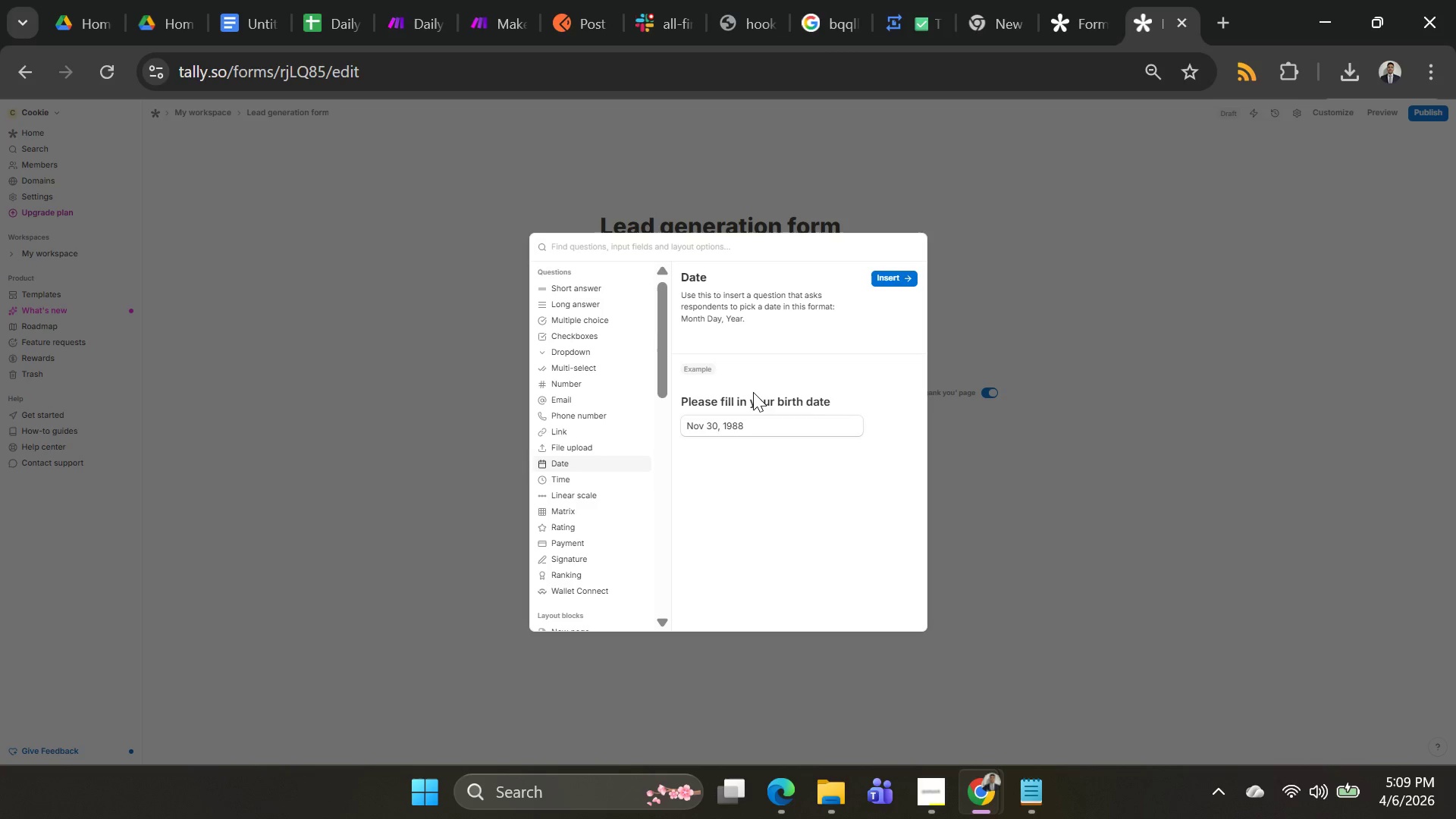 
left_click([887, 278])
 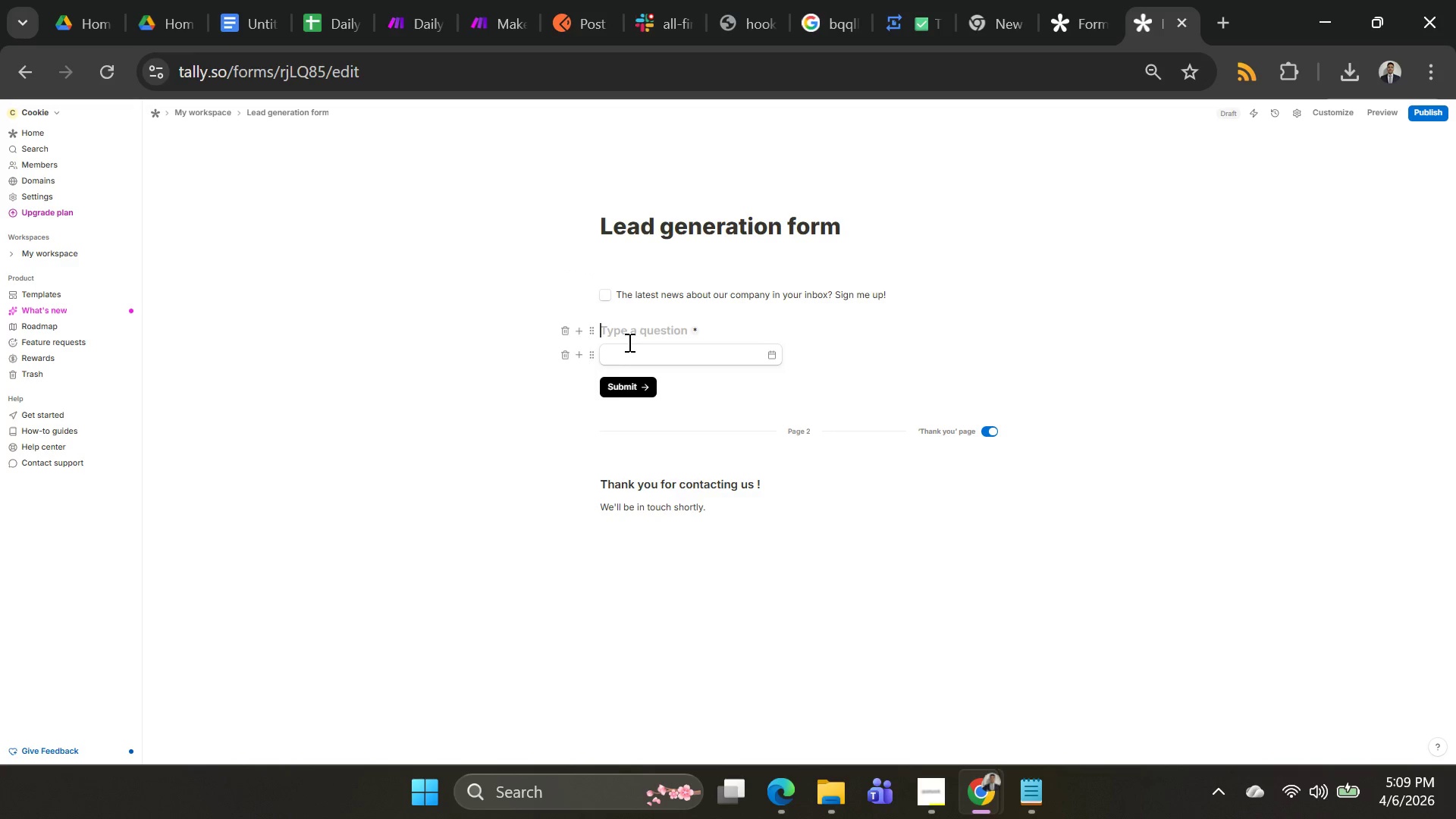 
left_click([630, 337])
 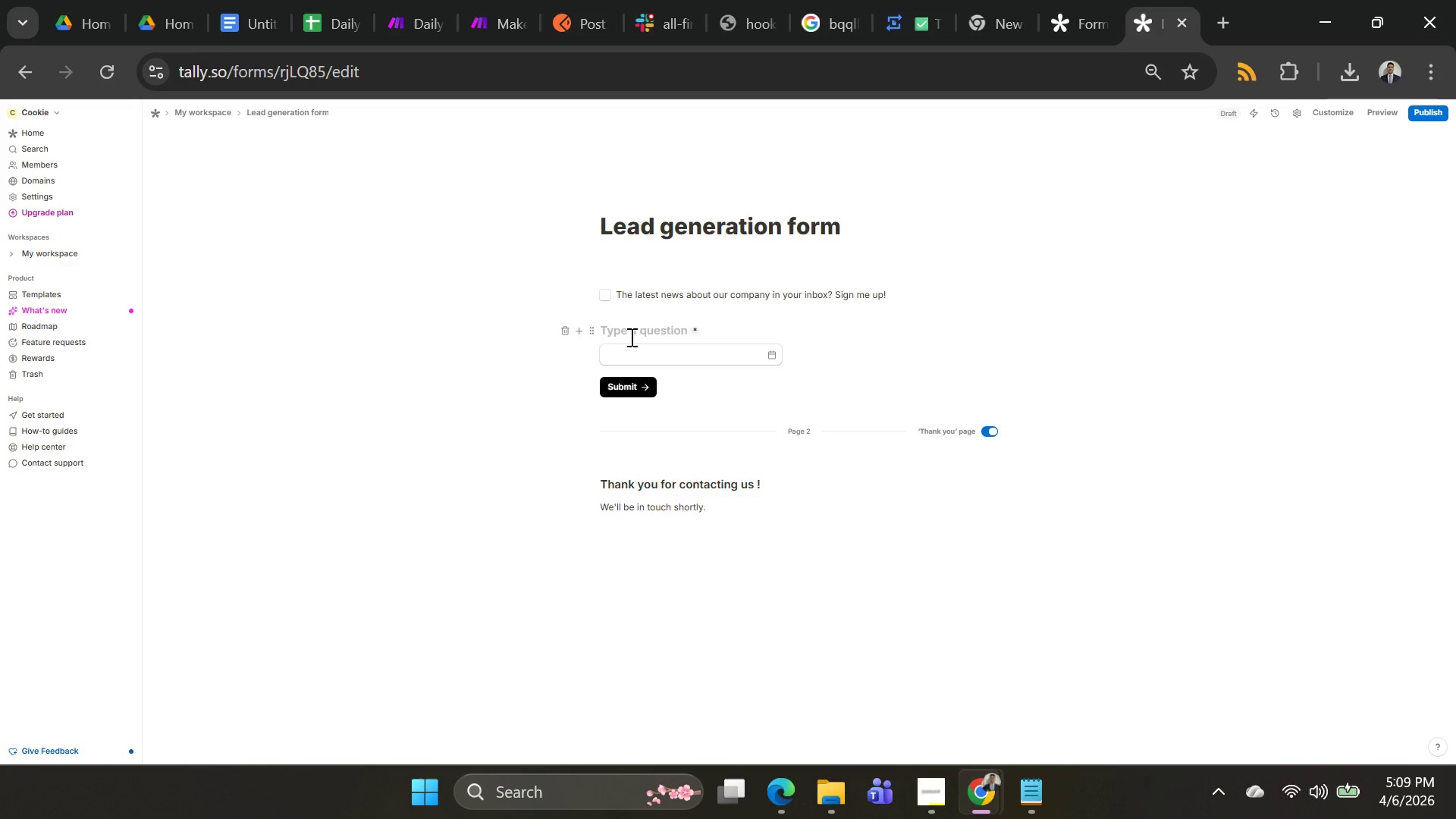 
key(Alt+AltLeft)
 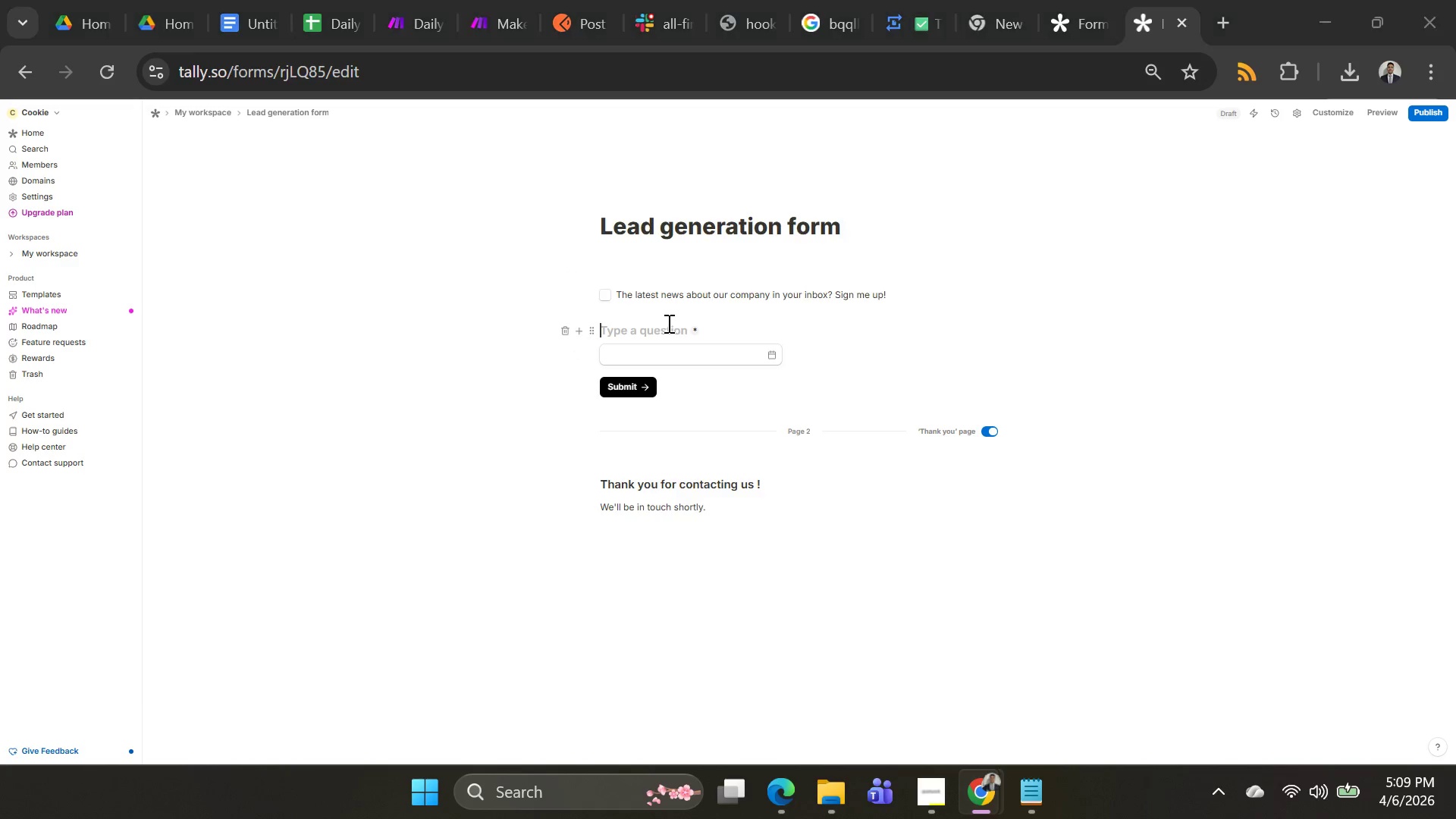 
key(Alt+Tab)
 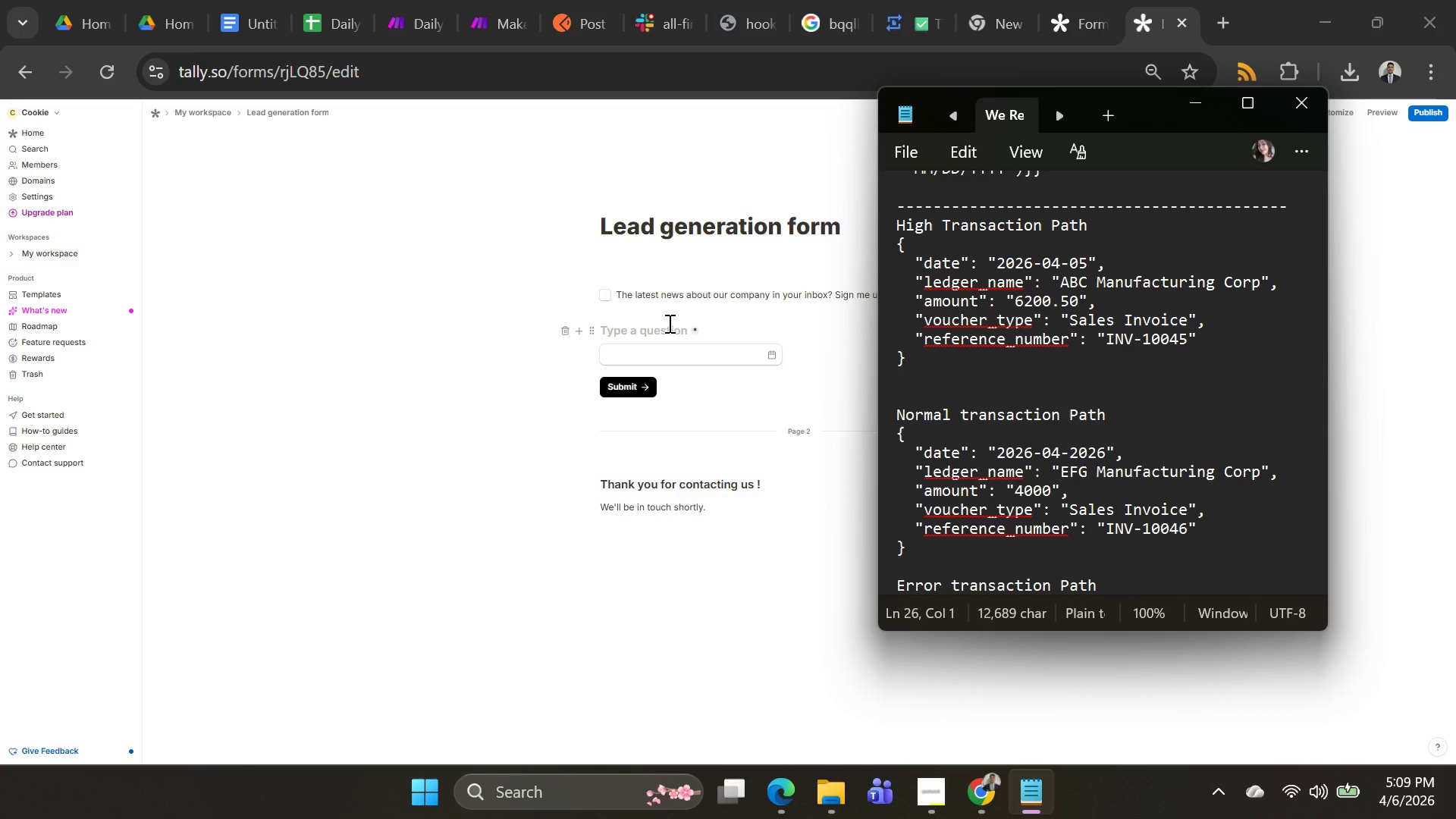 
key(Alt+AltLeft)
 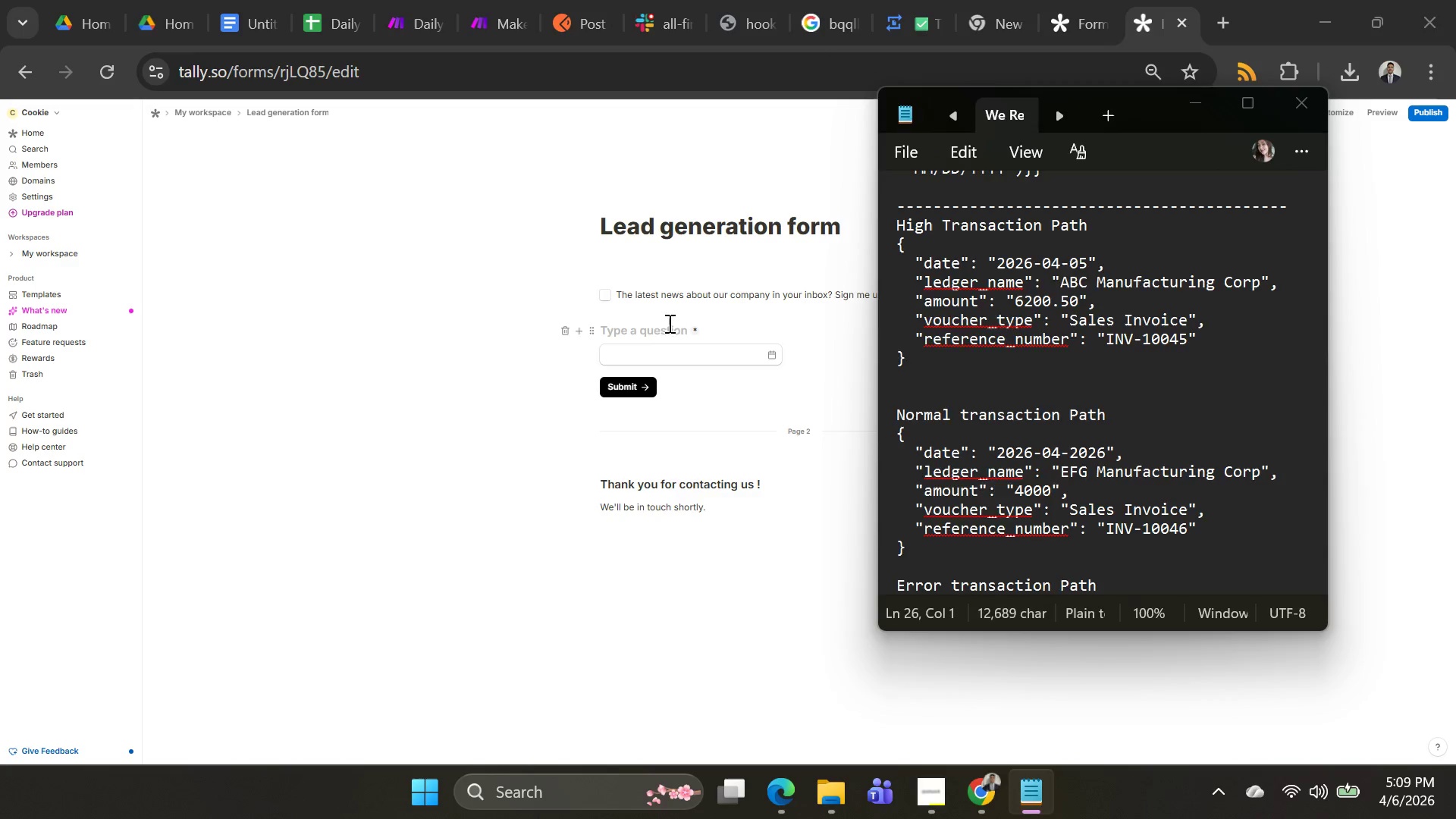 
key(Alt+Tab)
 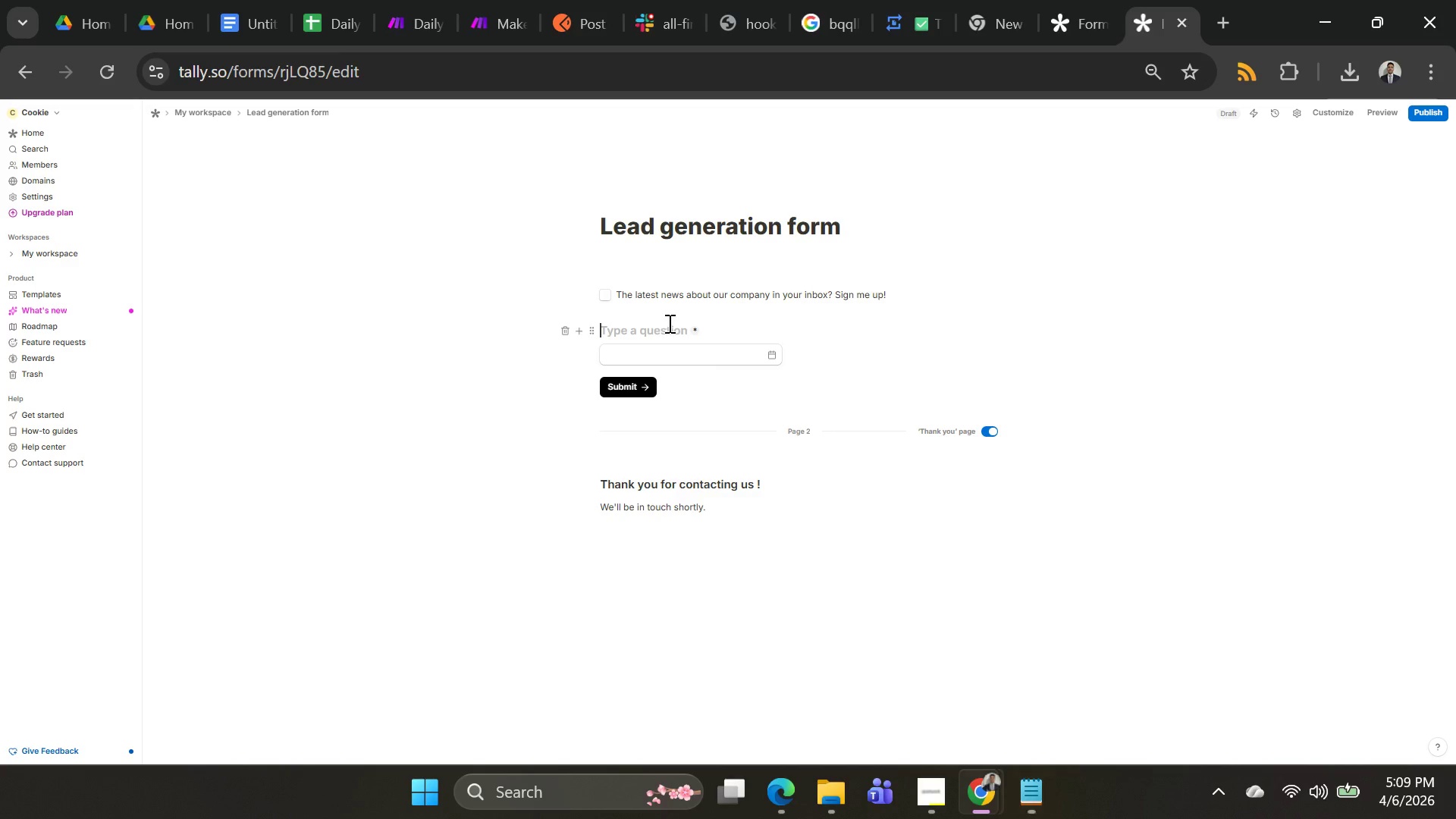 
key(Alt+AltLeft)
 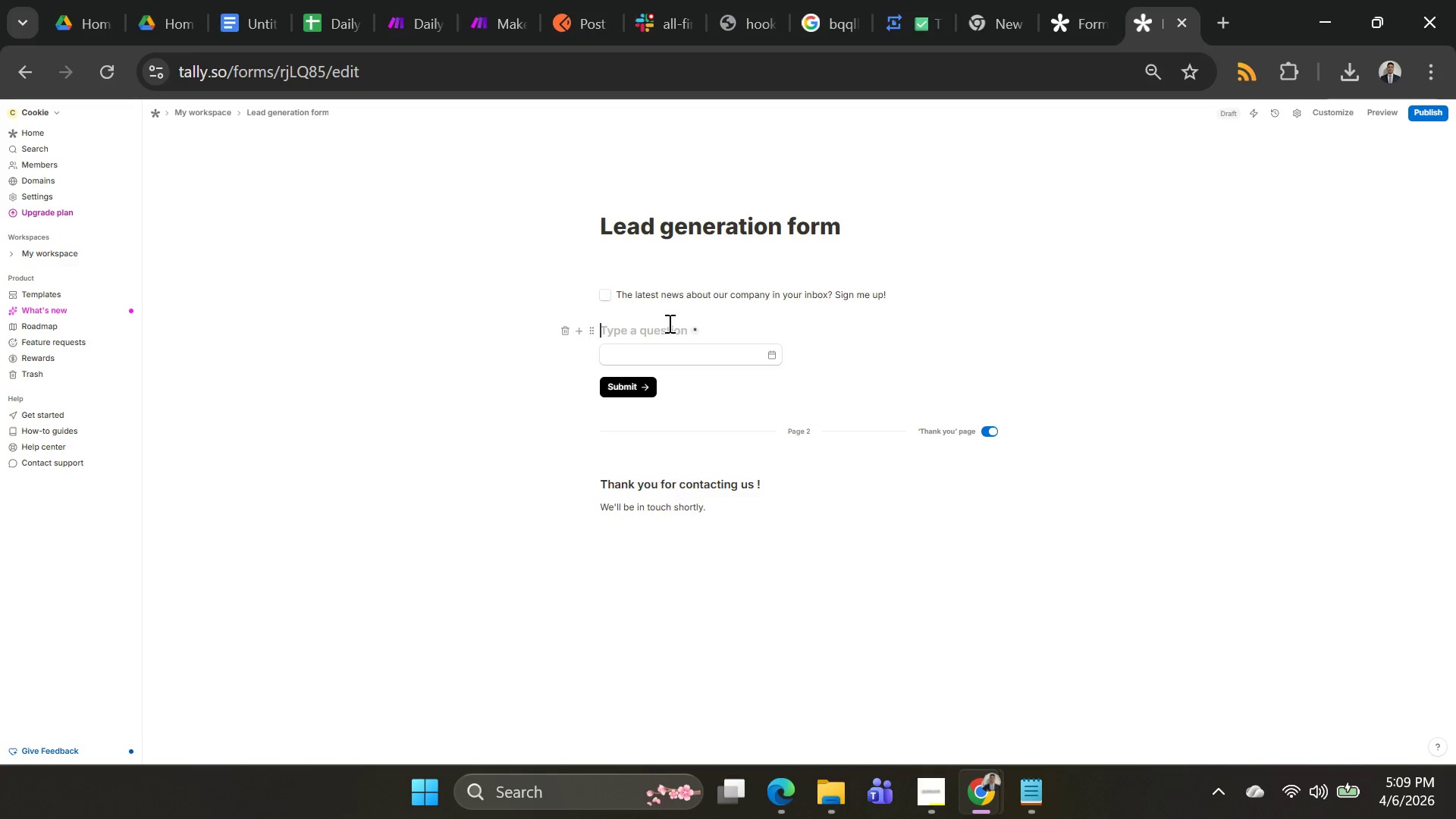 
key(Alt+Tab)
 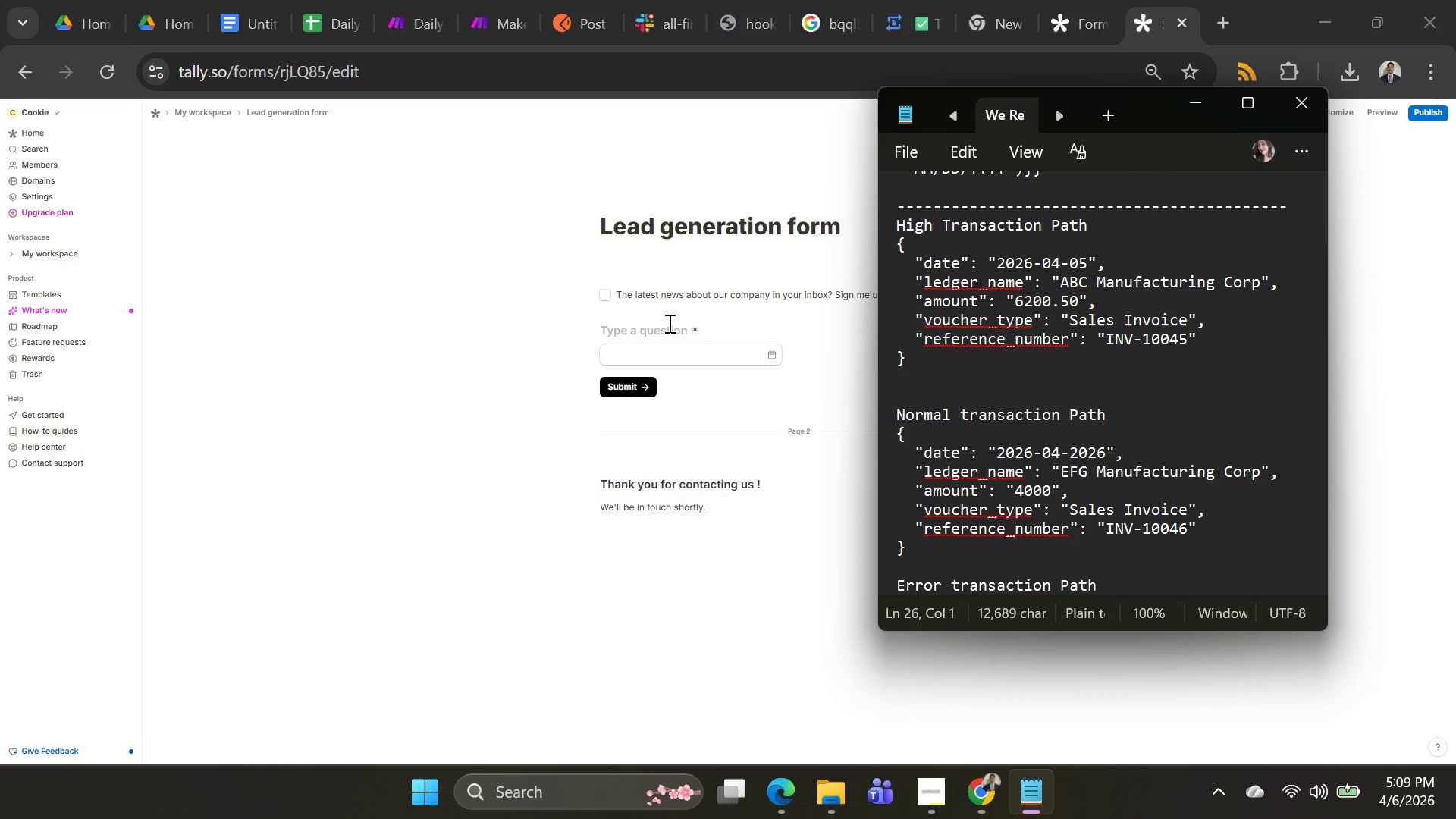 
key(Alt+AltLeft)
 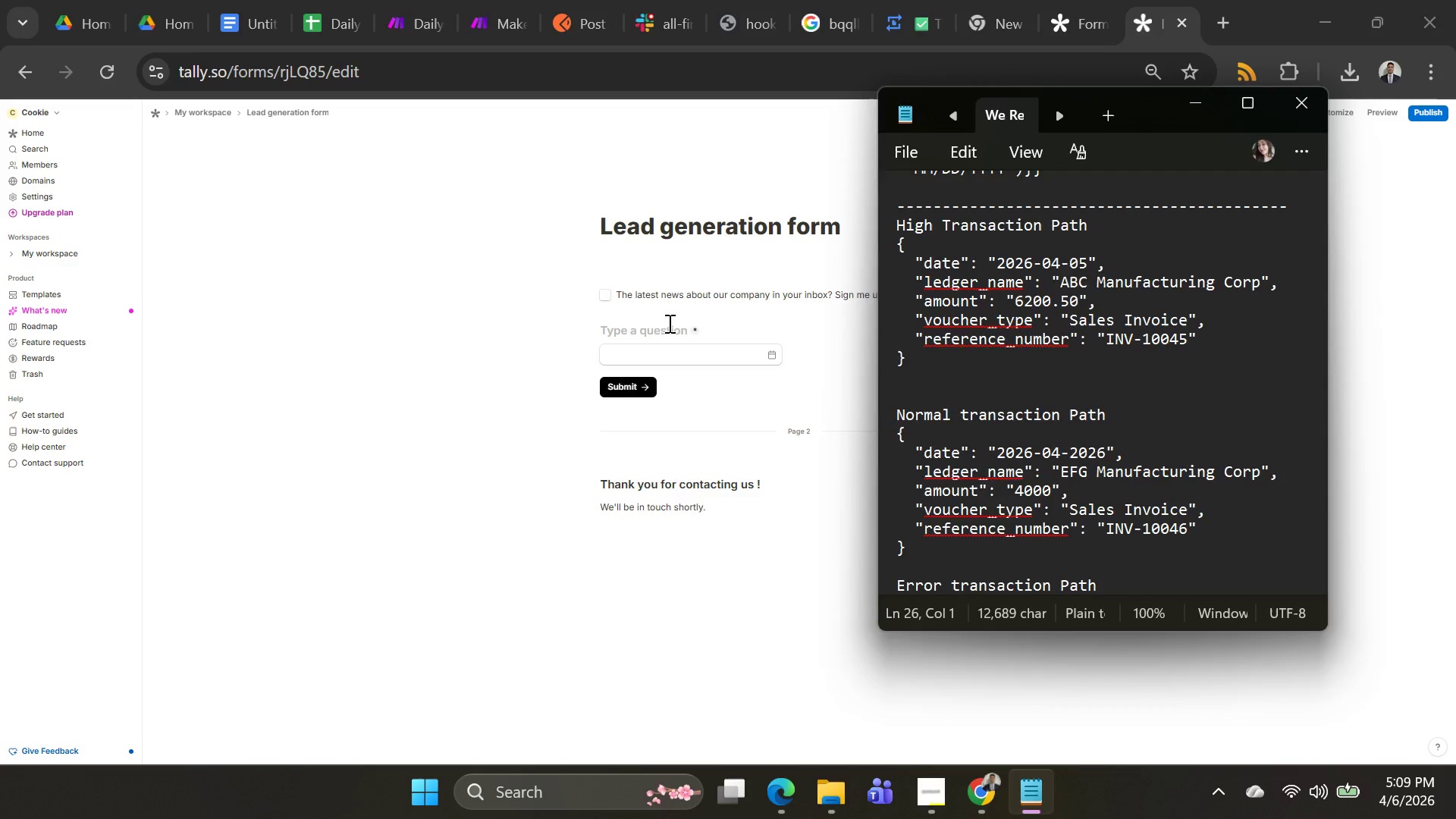 
key(Alt+Tab)
 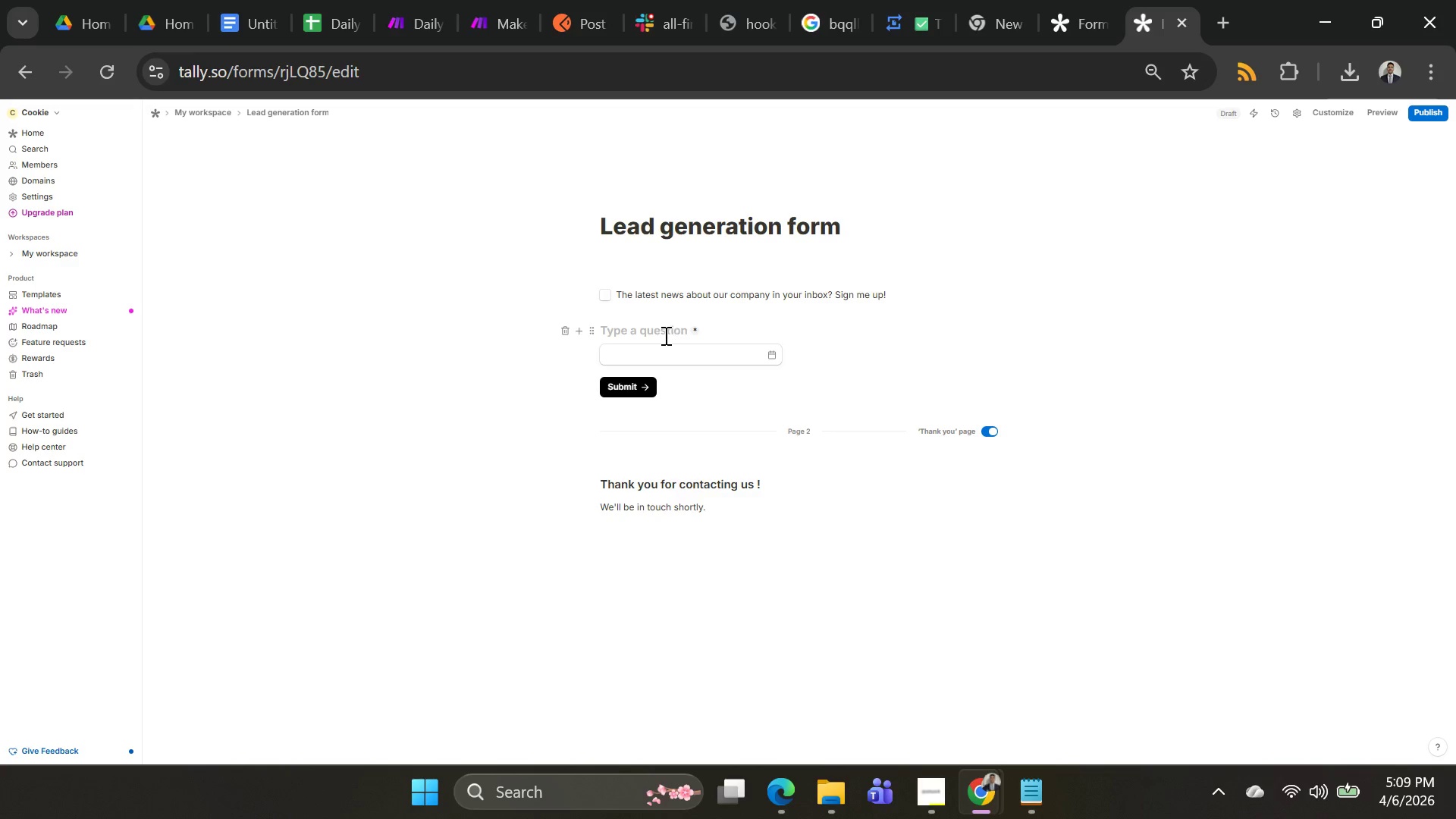 
key(Alt+AltLeft)
 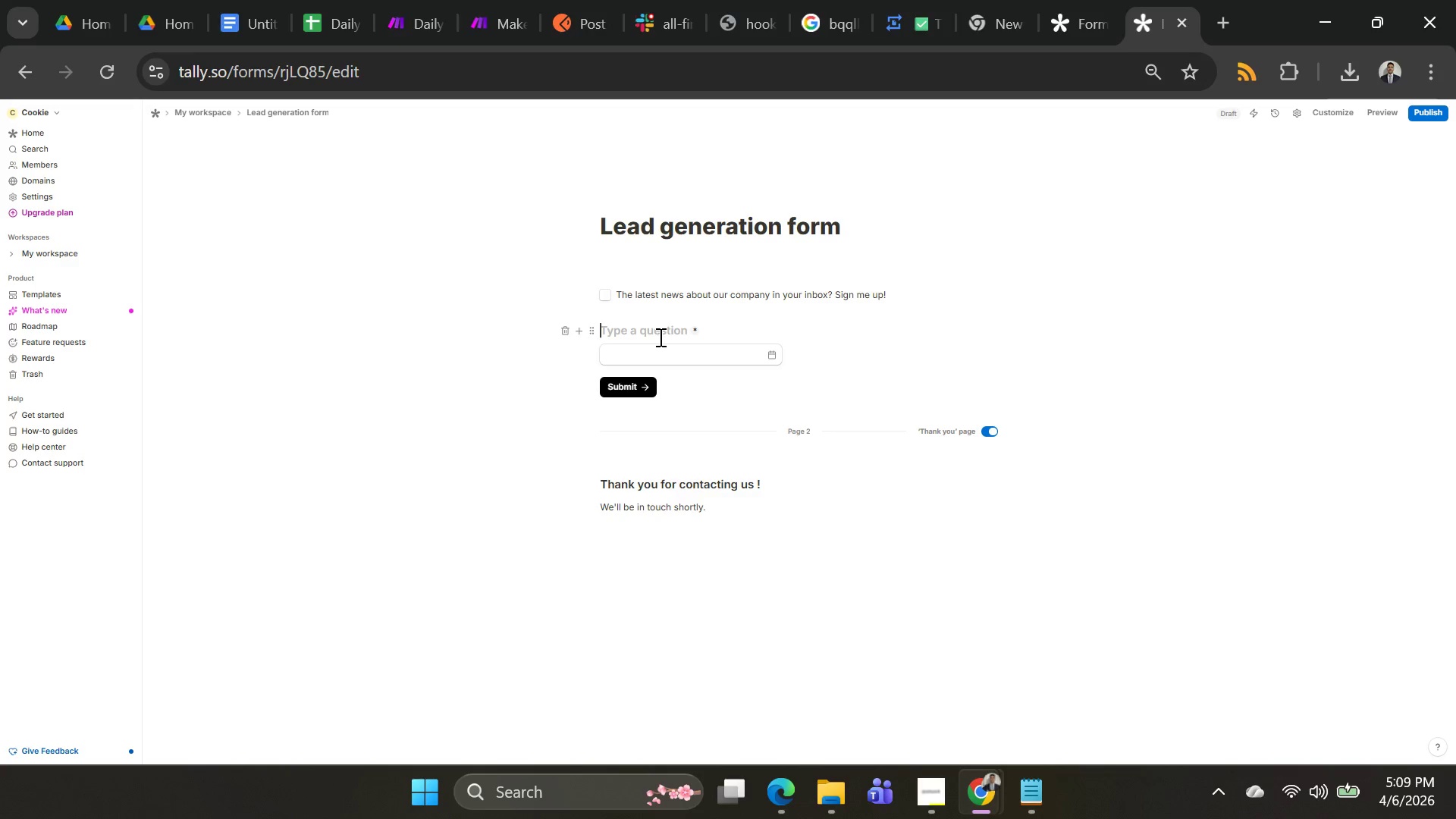 
key(Alt+Tab)
 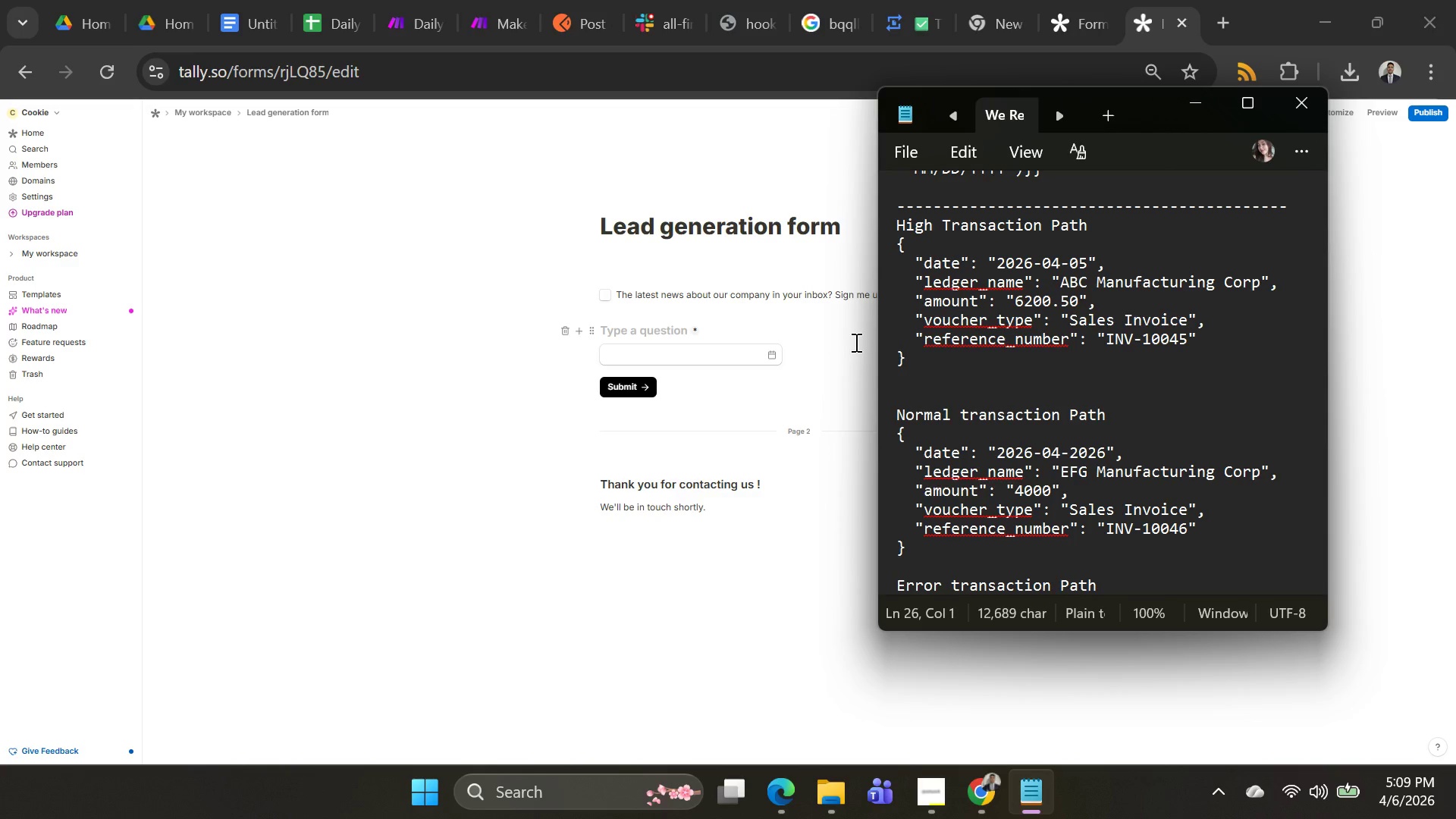 
key(Alt+AltLeft)
 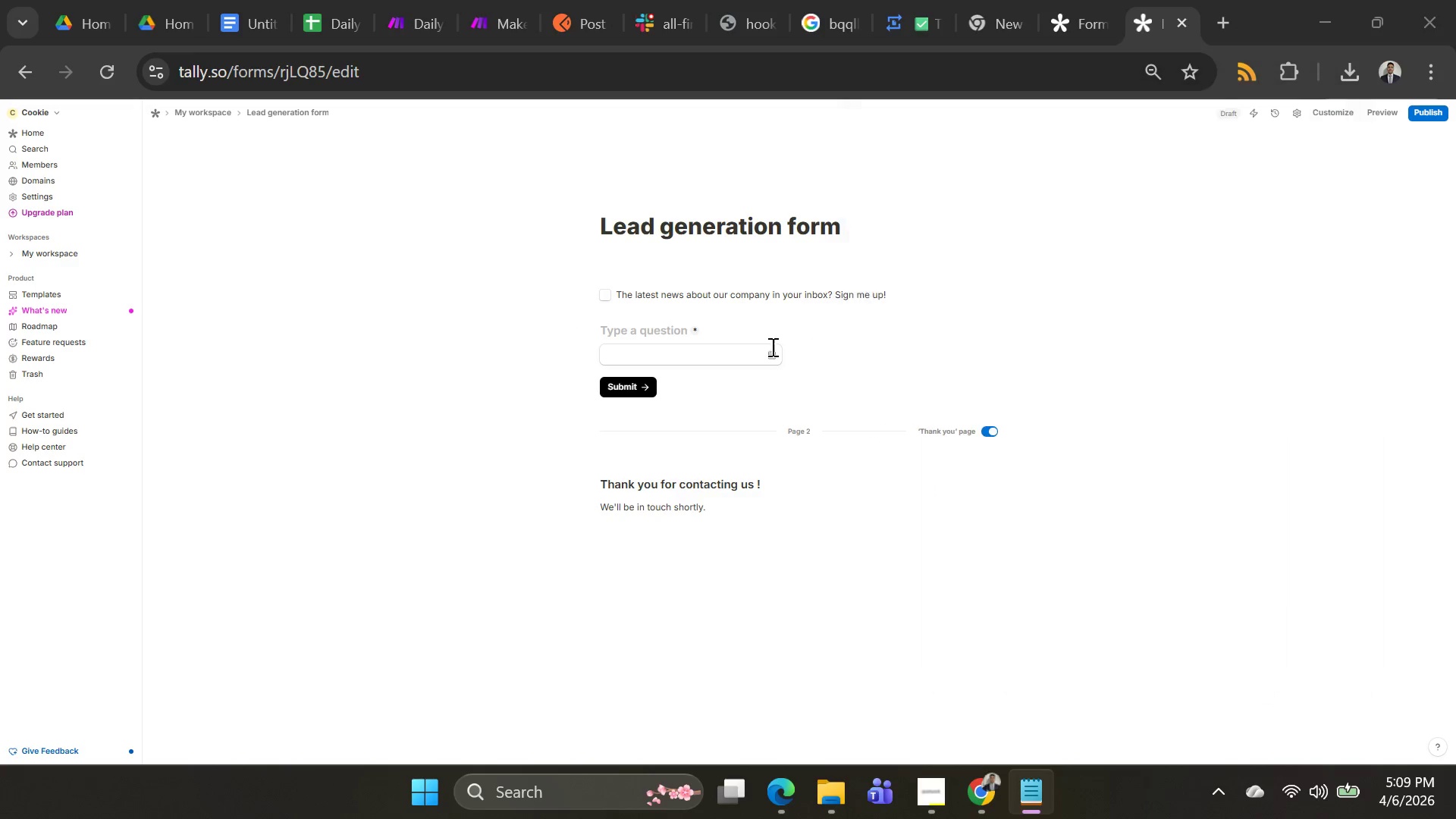 
key(Tab)
type(Date)
 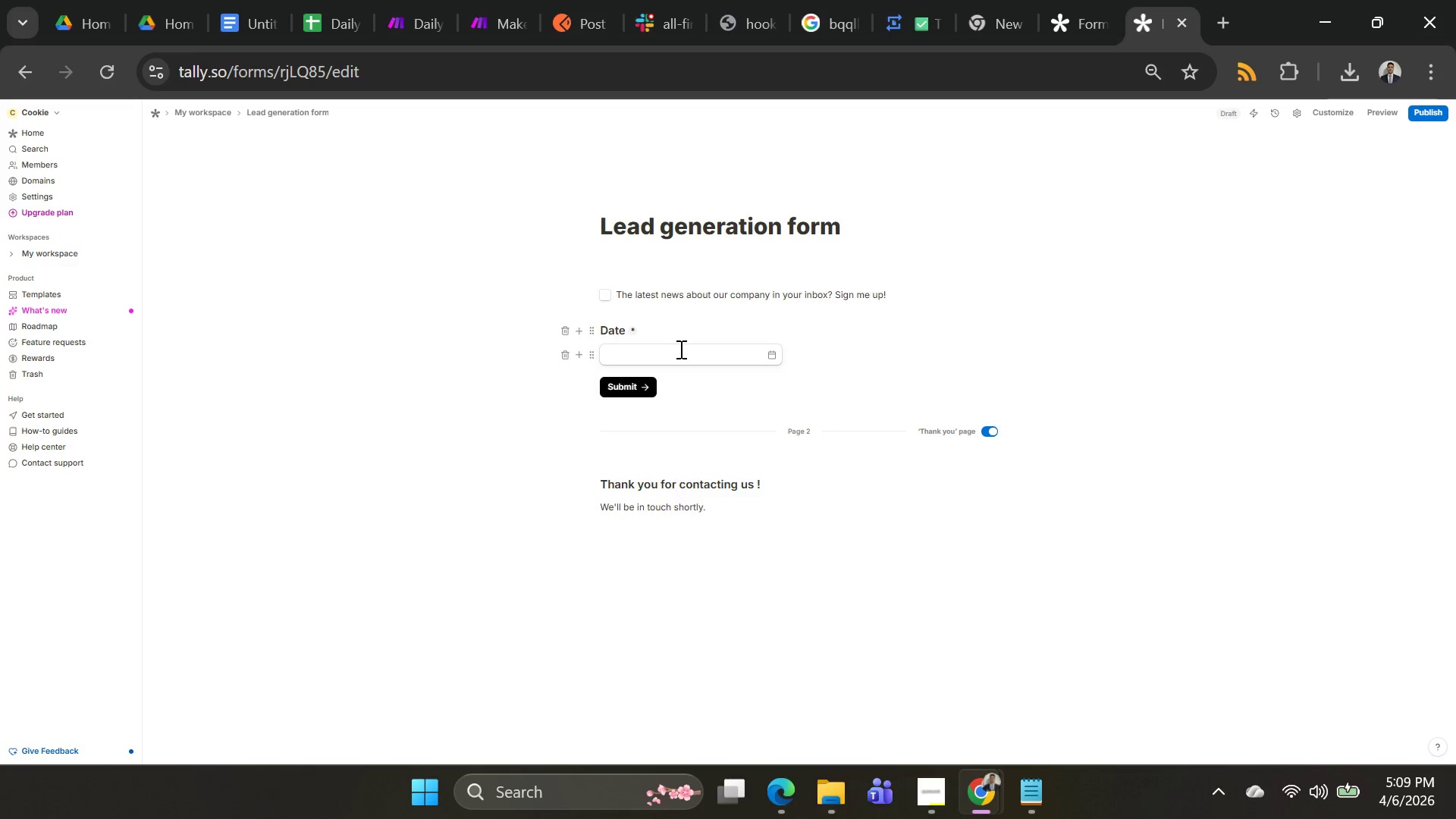 
left_click([579, 333])
 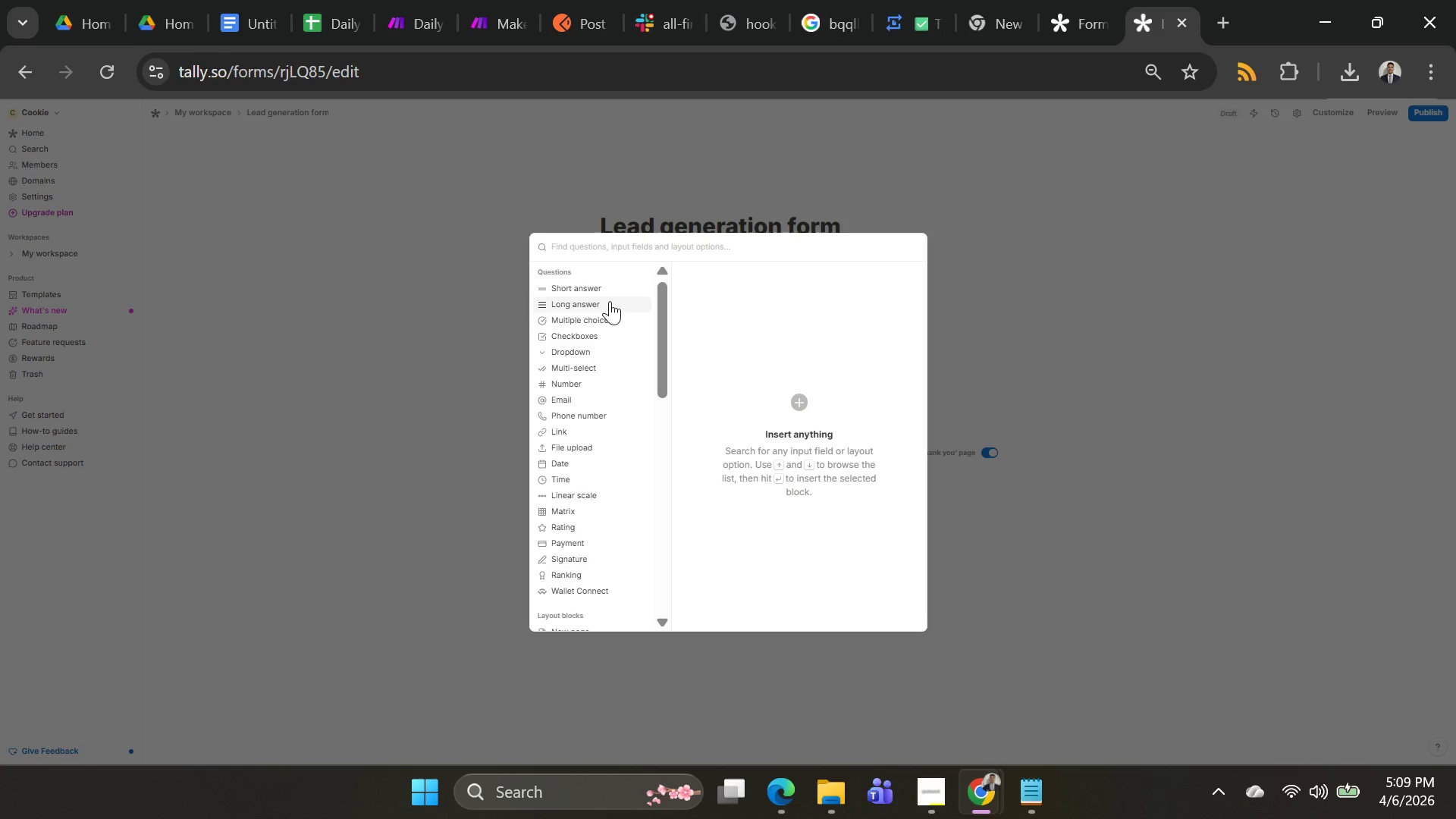 
left_click([602, 290])
 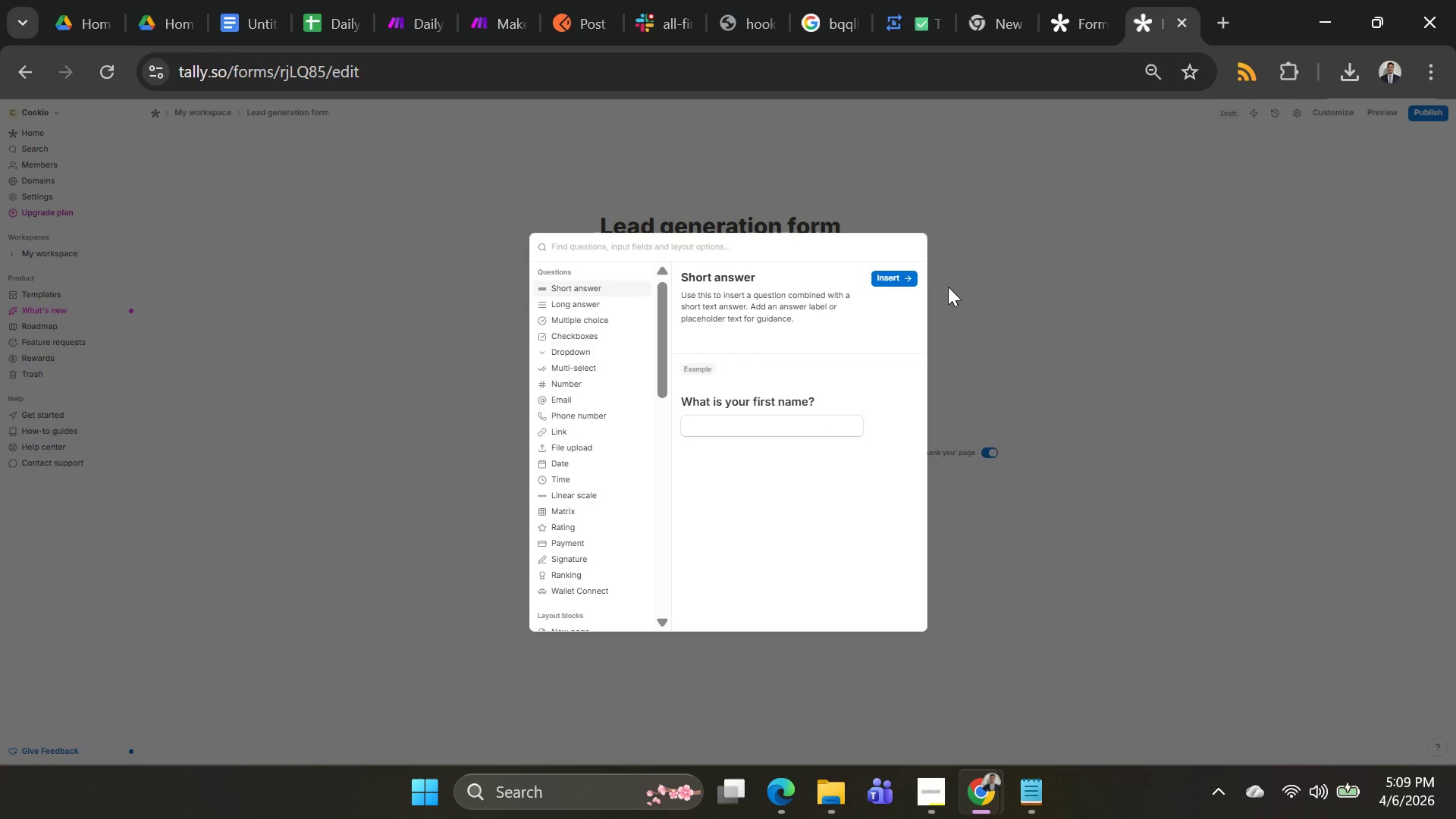 
left_click([885, 275])
 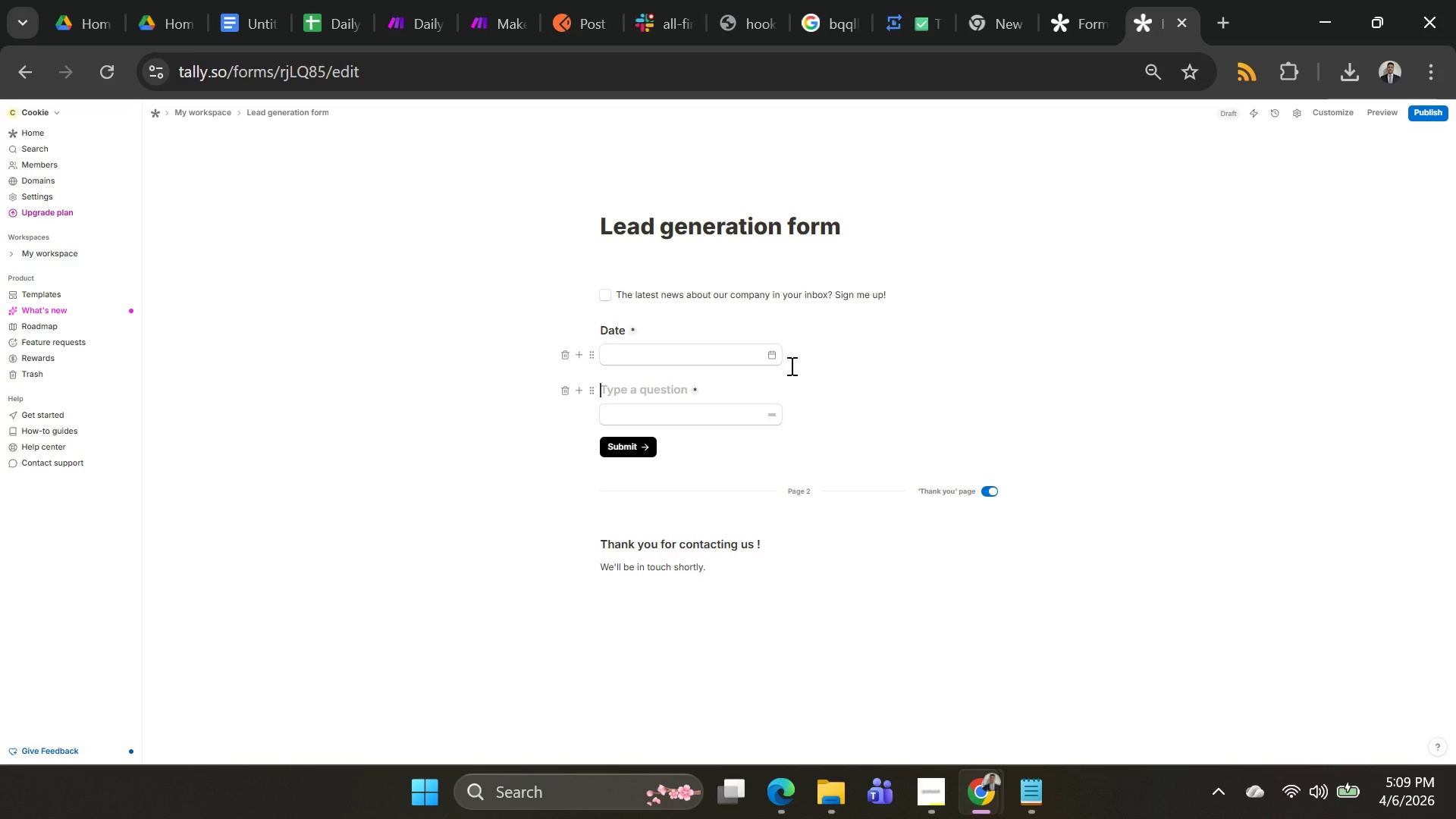 
key(Alt+AltLeft)
 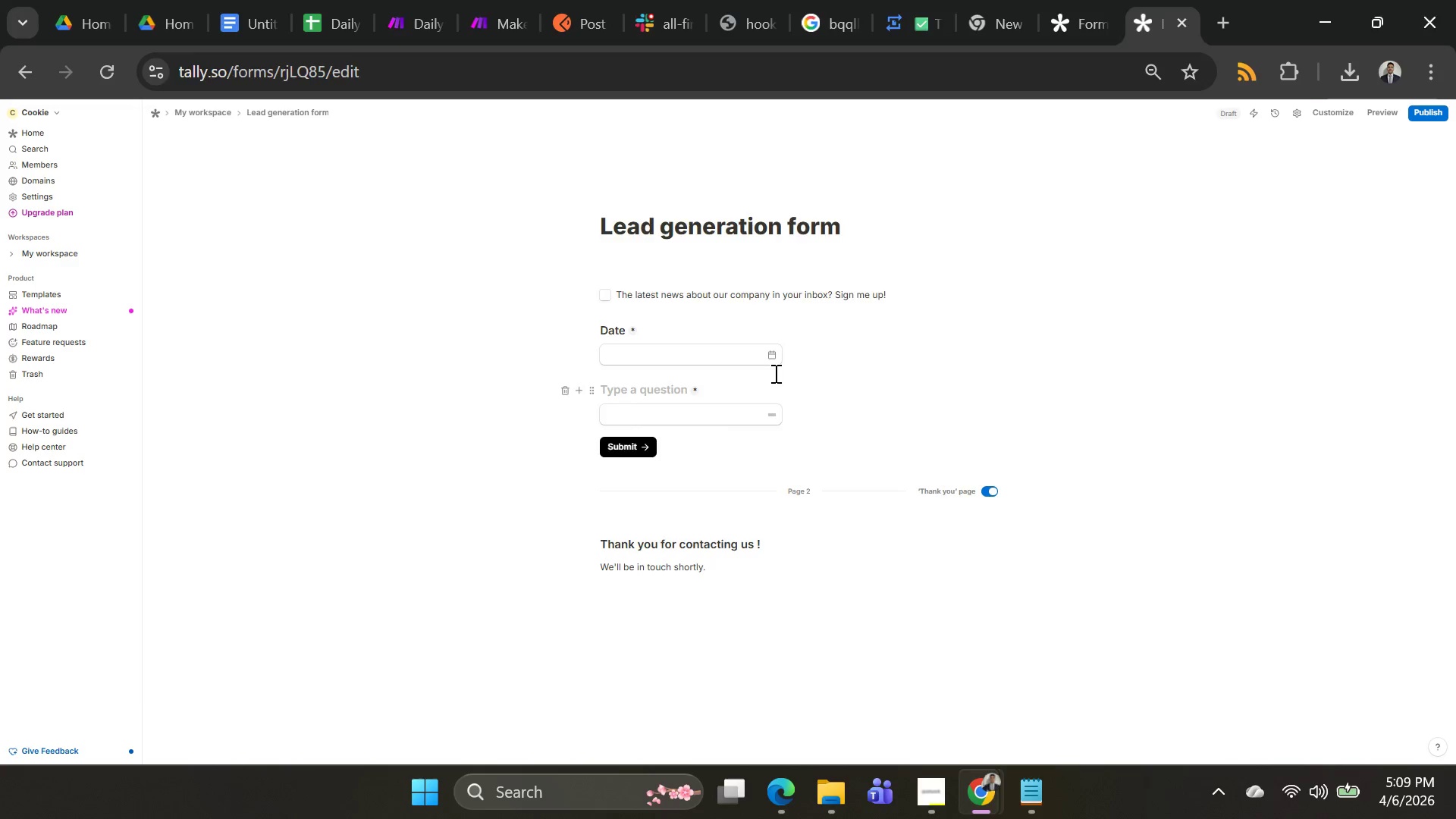 
key(Alt+Tab)
 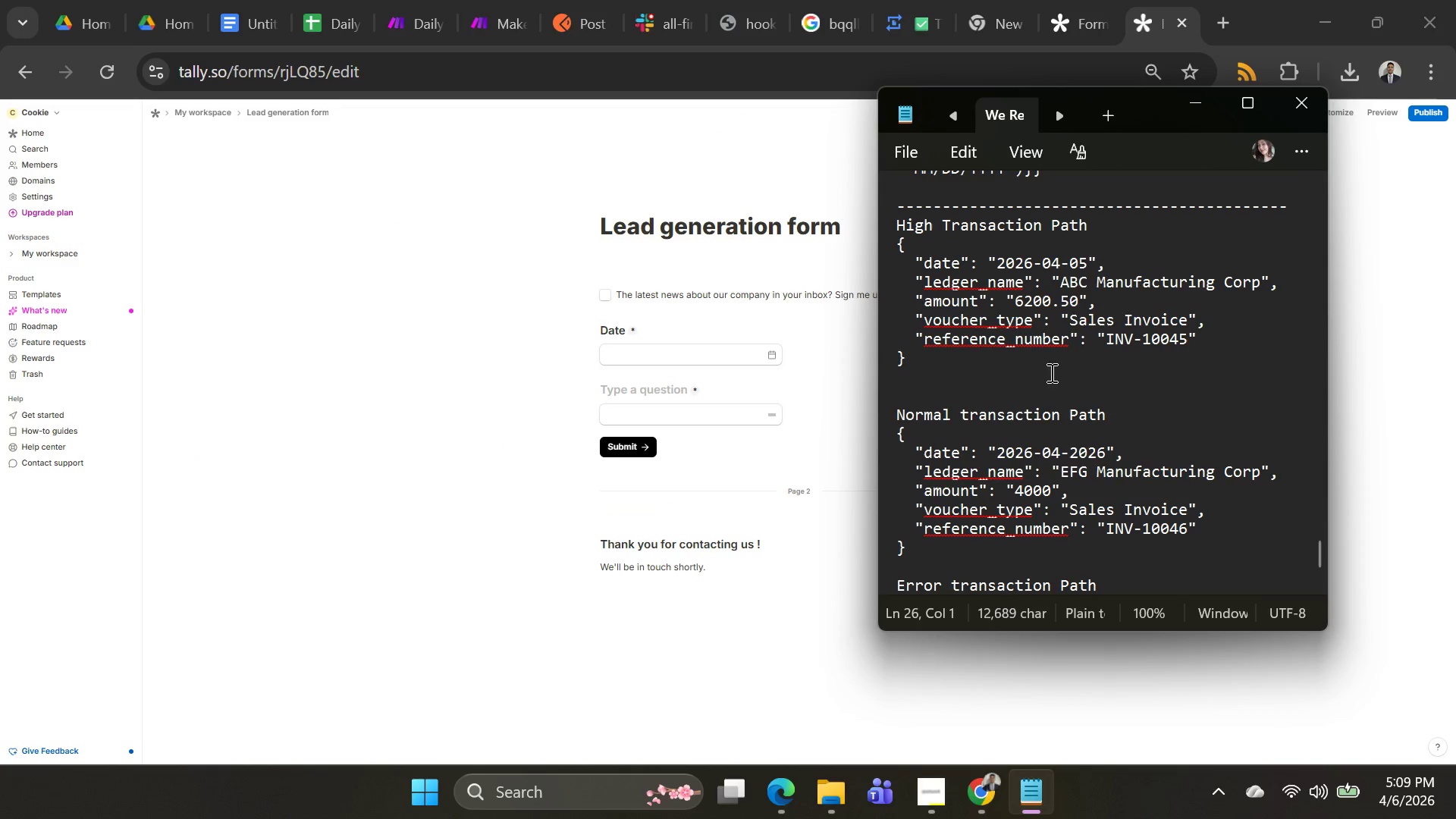 
key(Alt+AltLeft)
 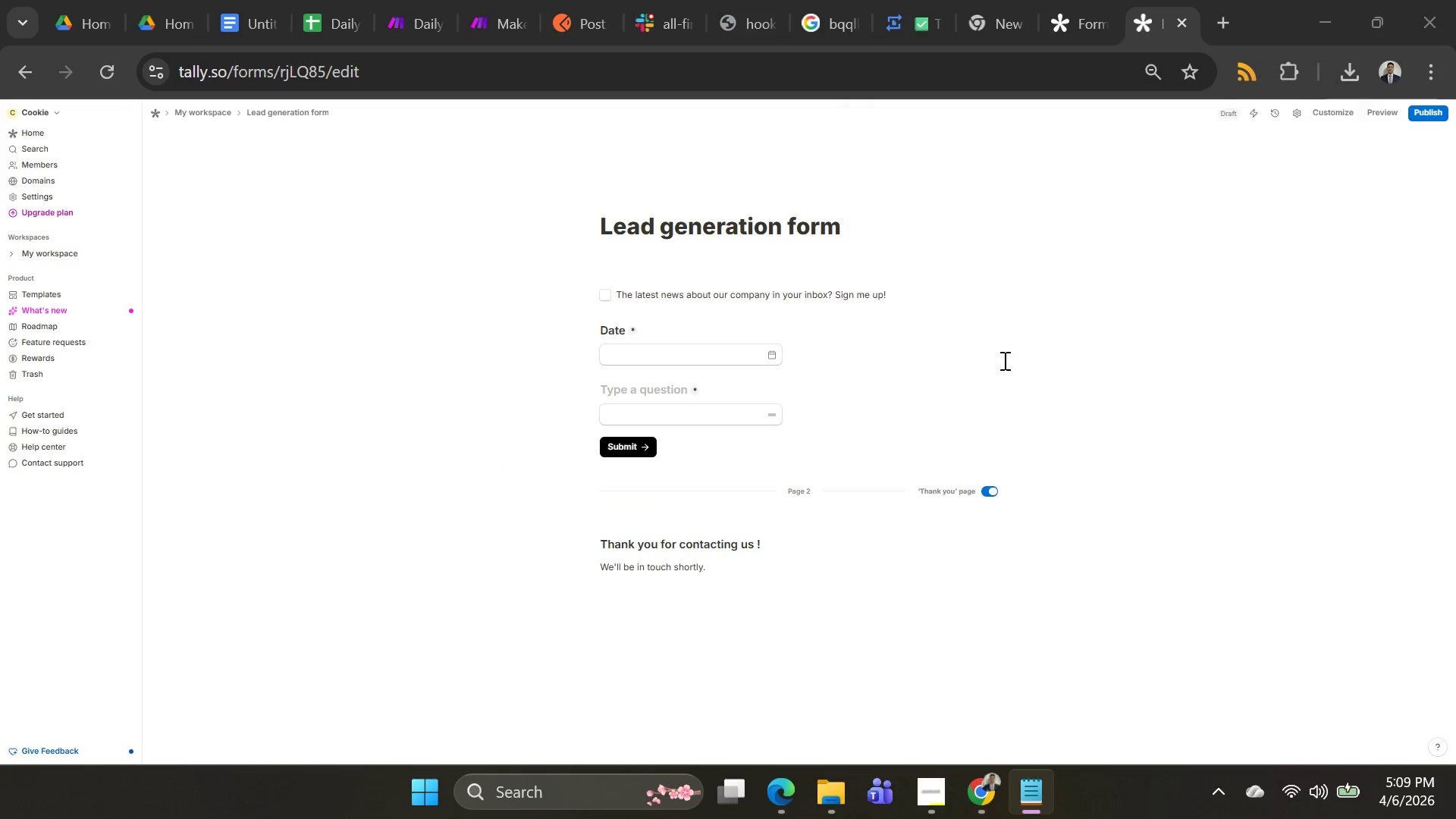 
key(Alt+Tab)
 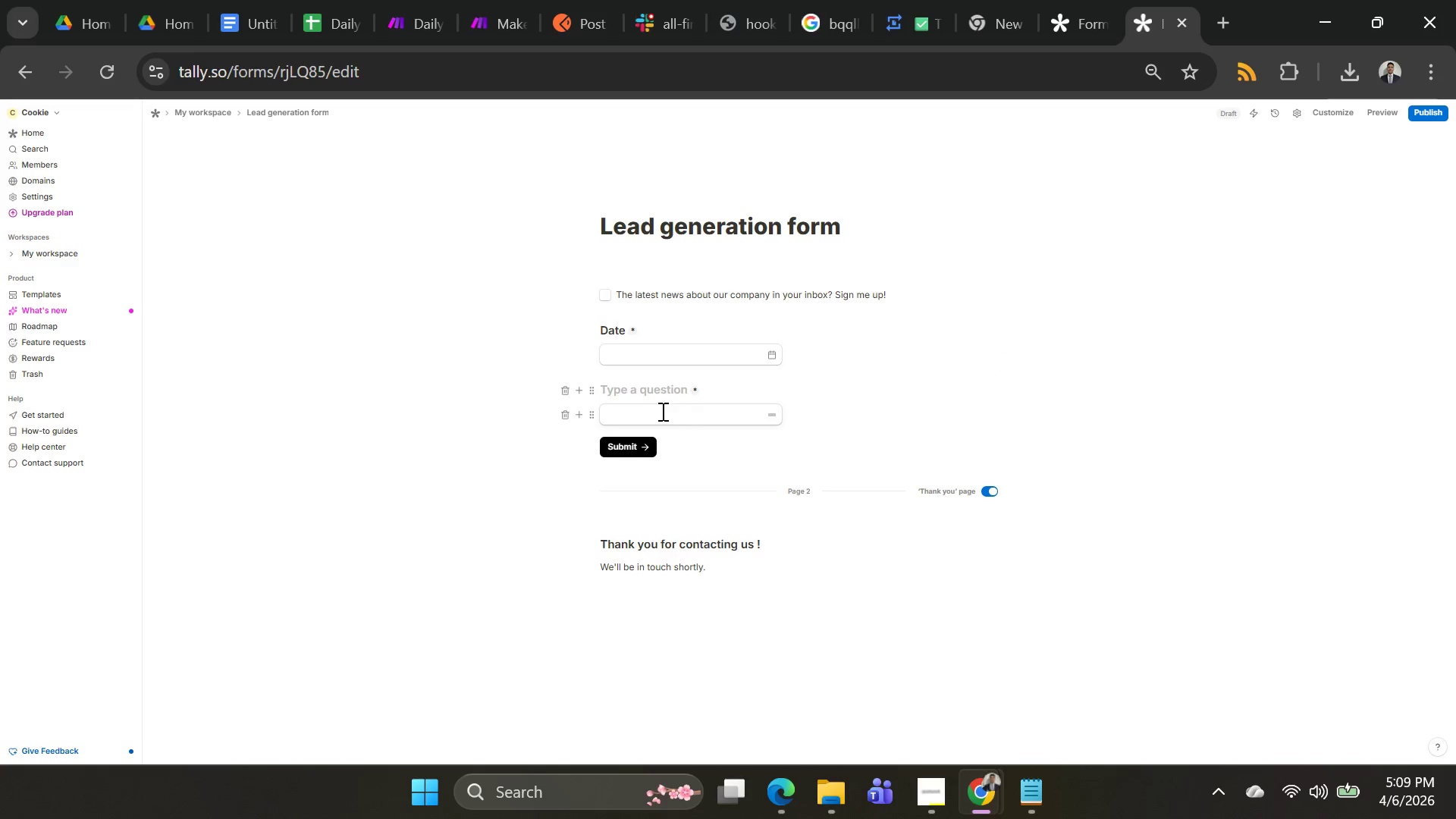 
type(LEd)
key(Backspace)
key(Backspace)
type(ed)
 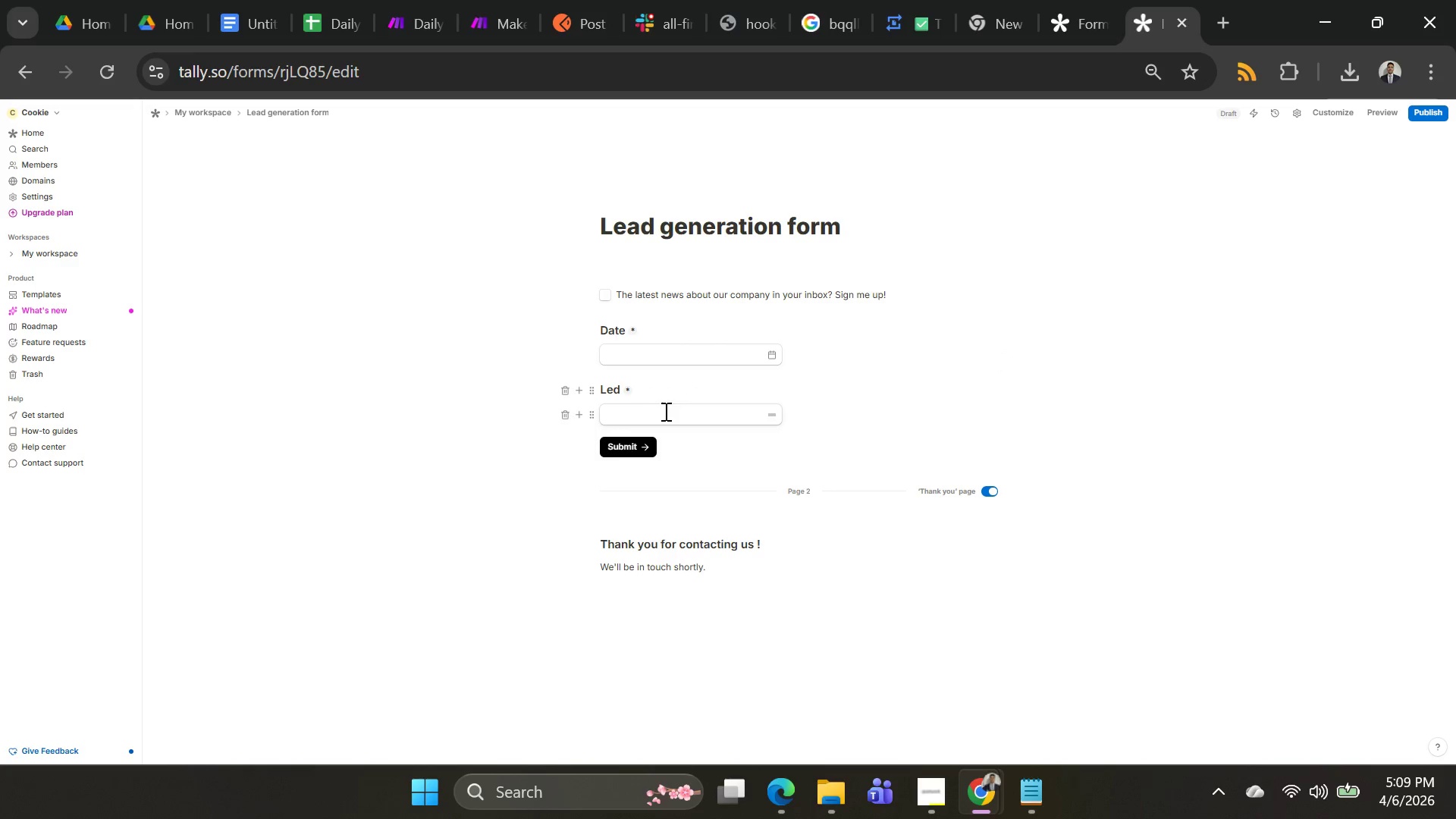 
type(Ger)
key(Backspace)
key(Backspace)
key(Backspace)
type(ger Bane)
key(Backspace)
key(Backspace)
key(Backspace)
key(Backspace)
type(Name)
 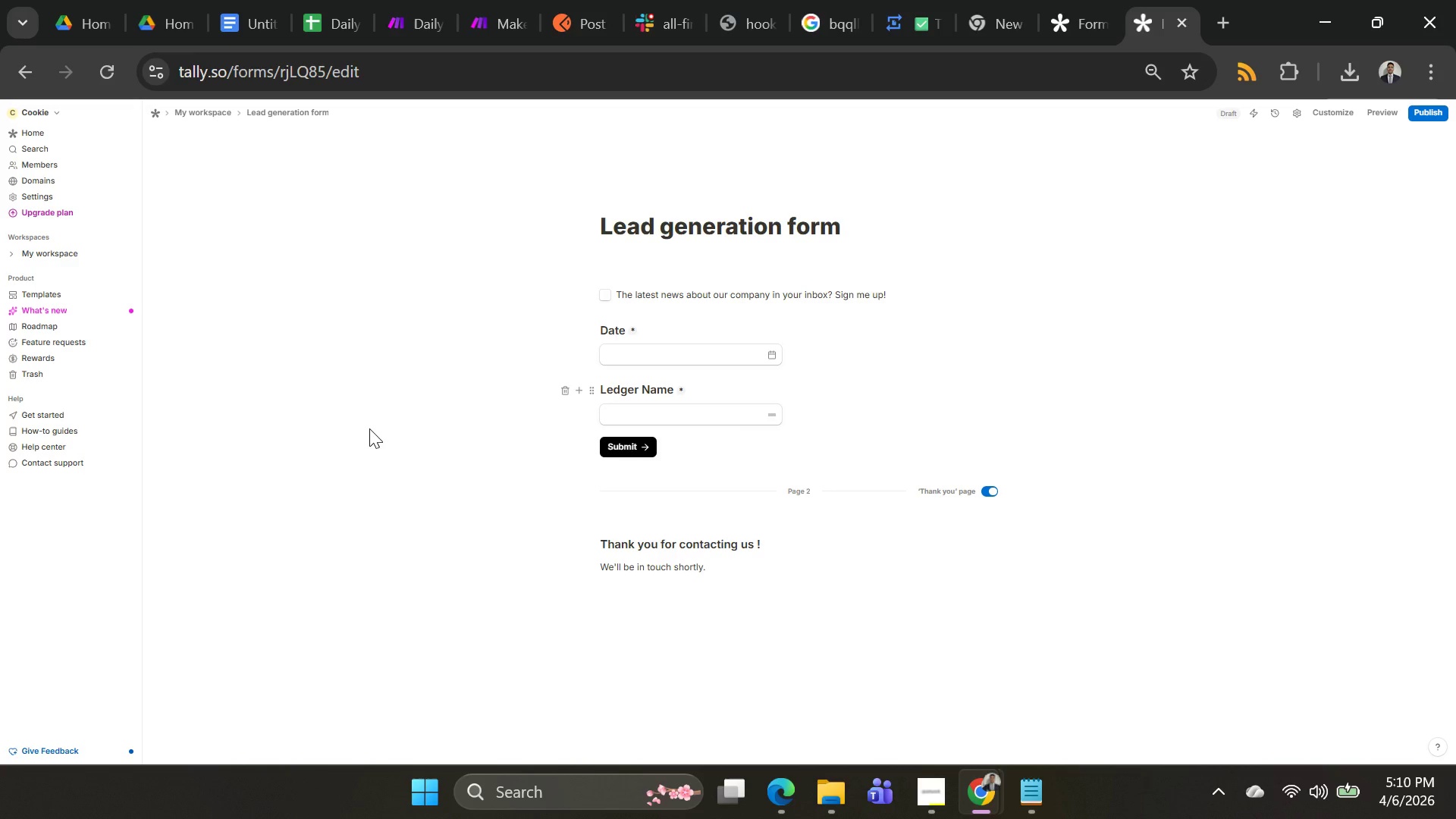 
key(Alt+AltLeft)
 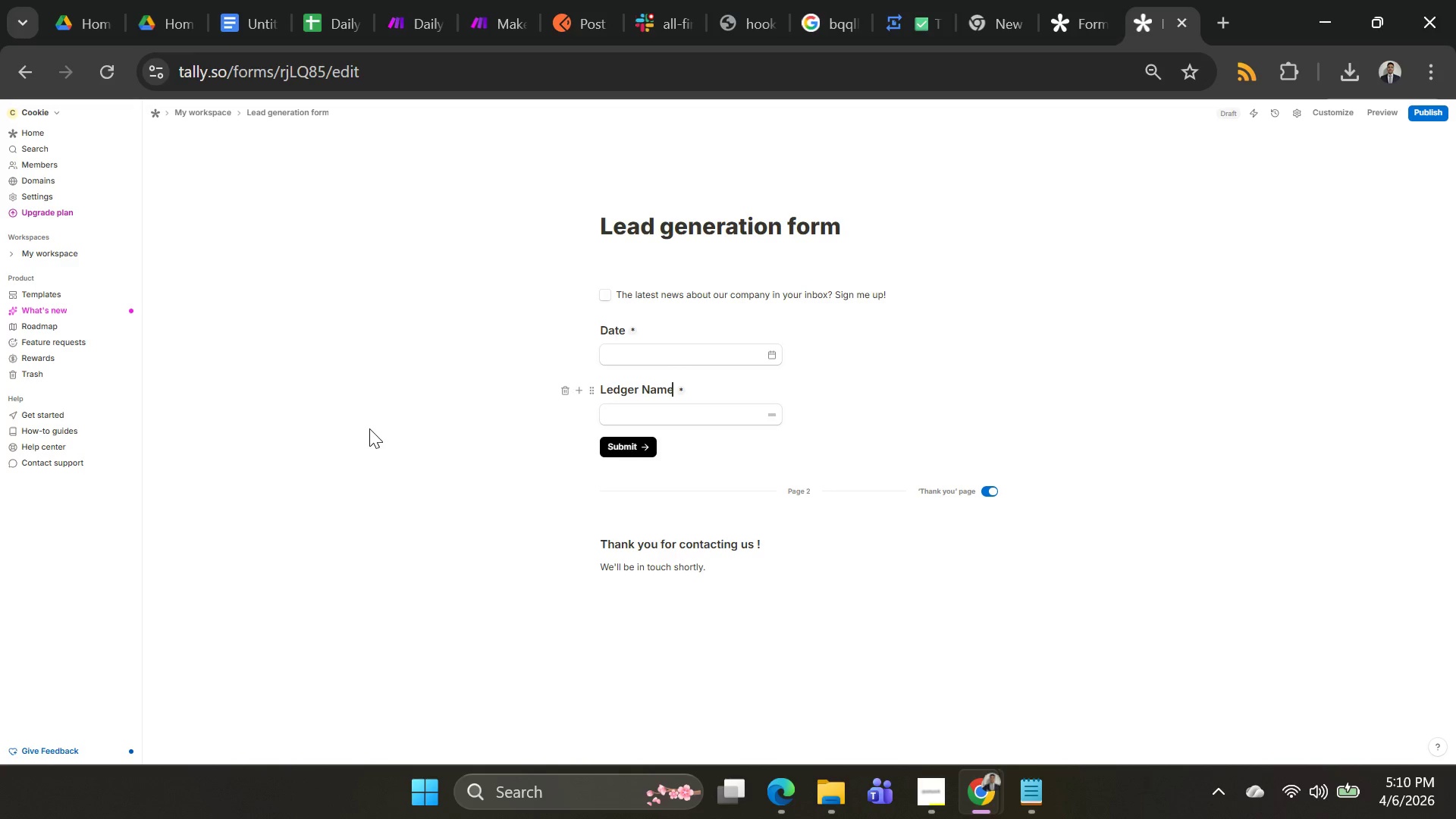 
key(Alt+Tab)
 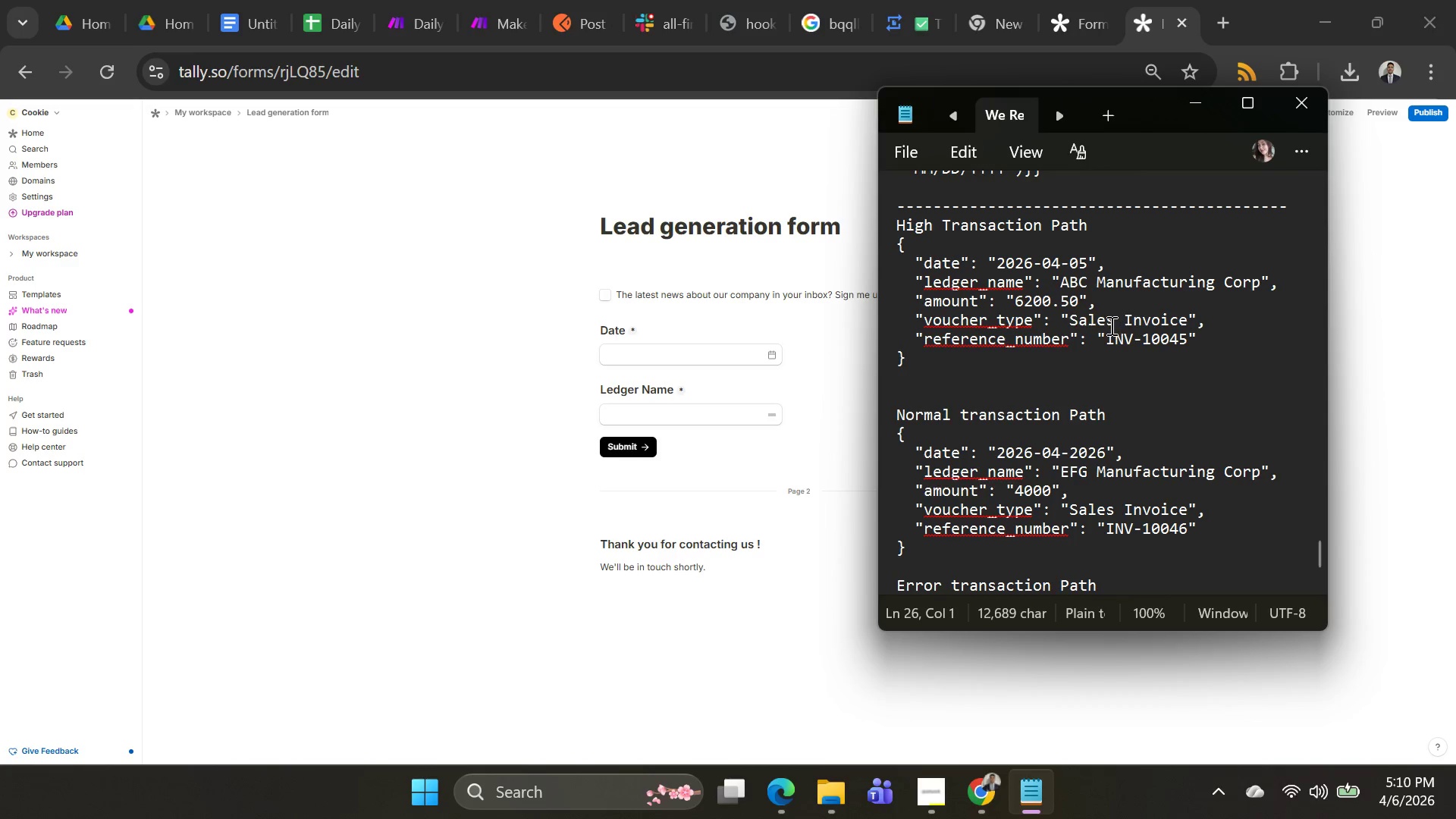 
key(Alt+AltLeft)
 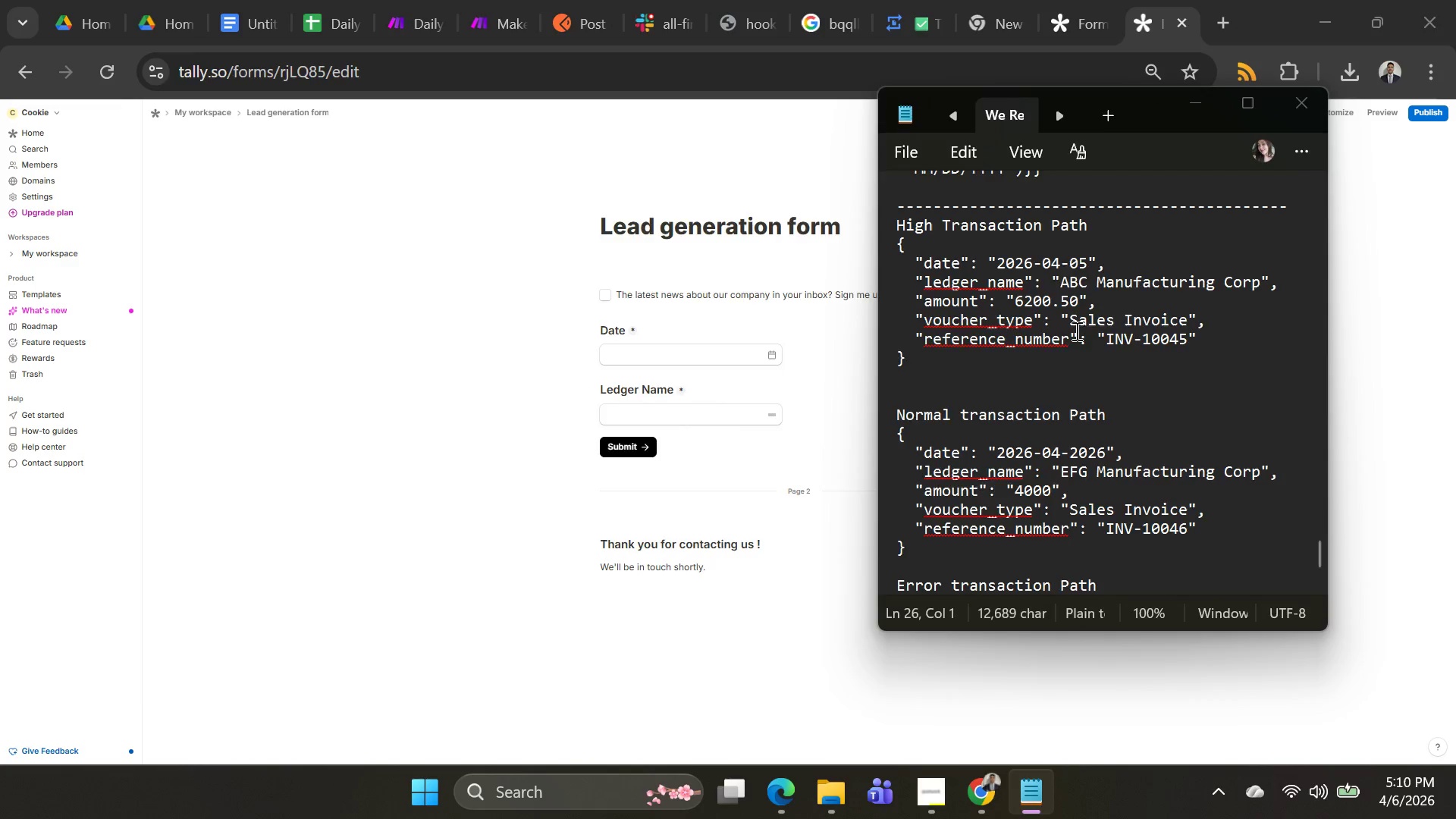 
key(Alt+Tab)
 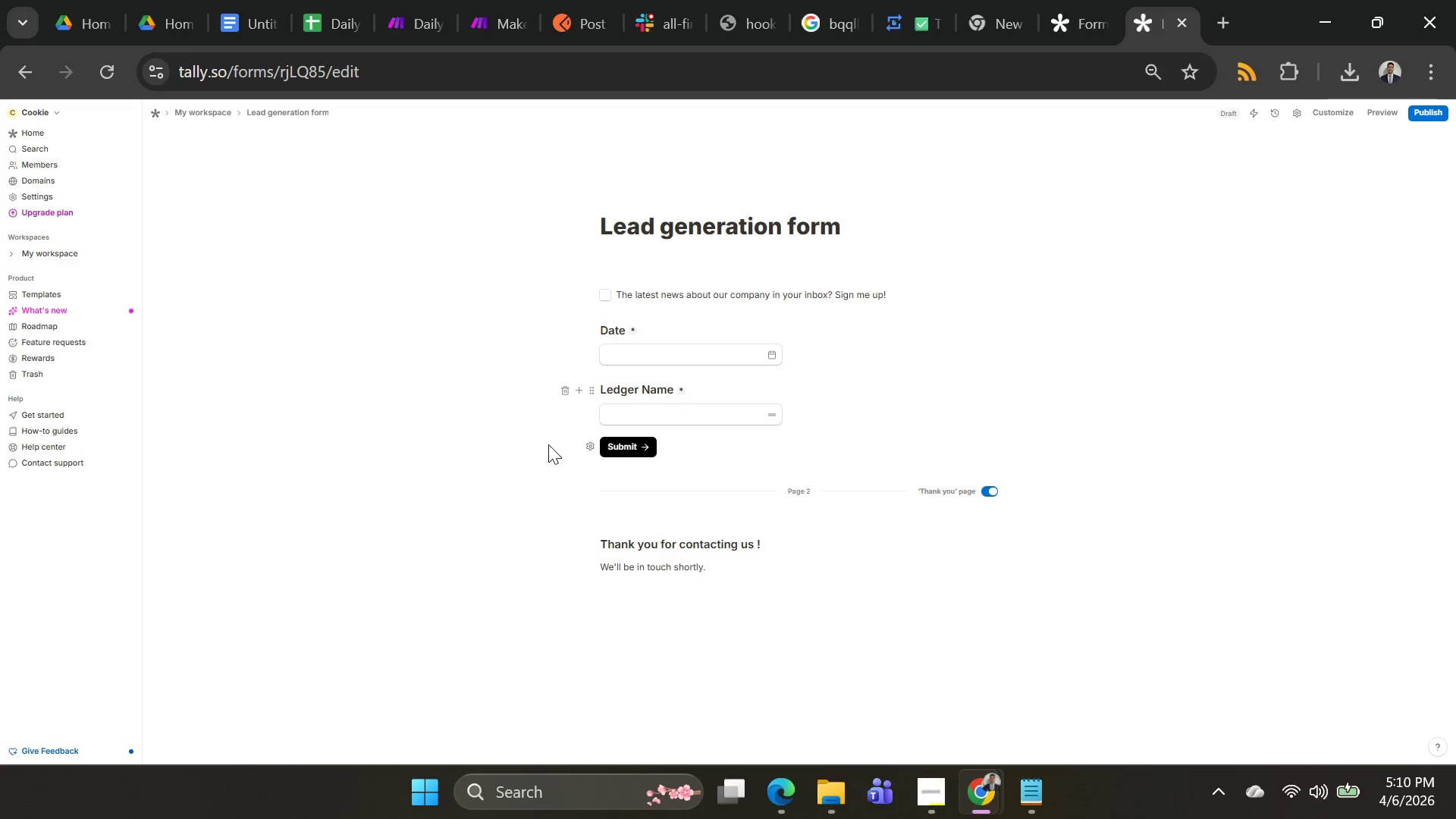 
wait(6.73)
 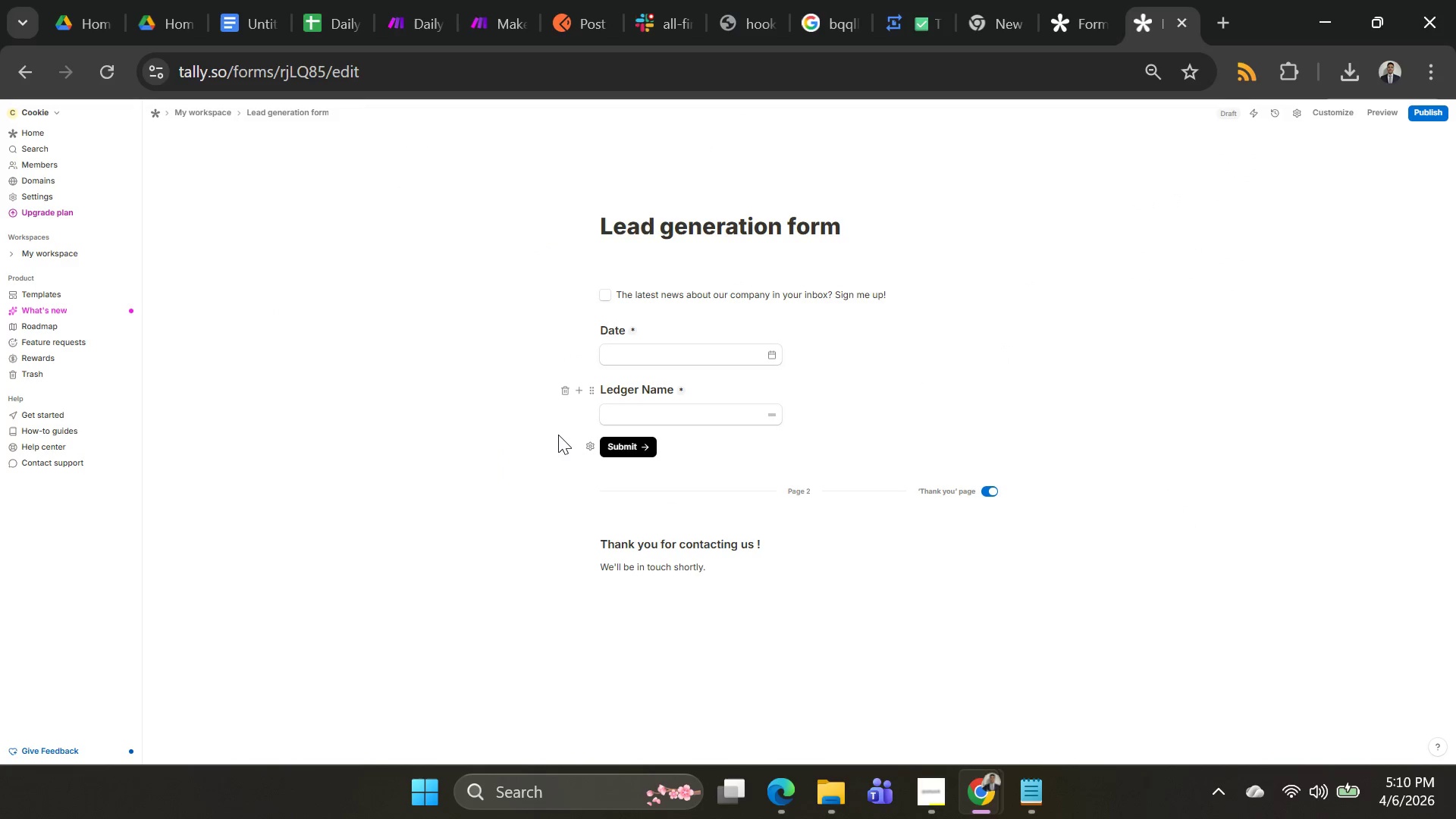 
left_click([577, 394])
 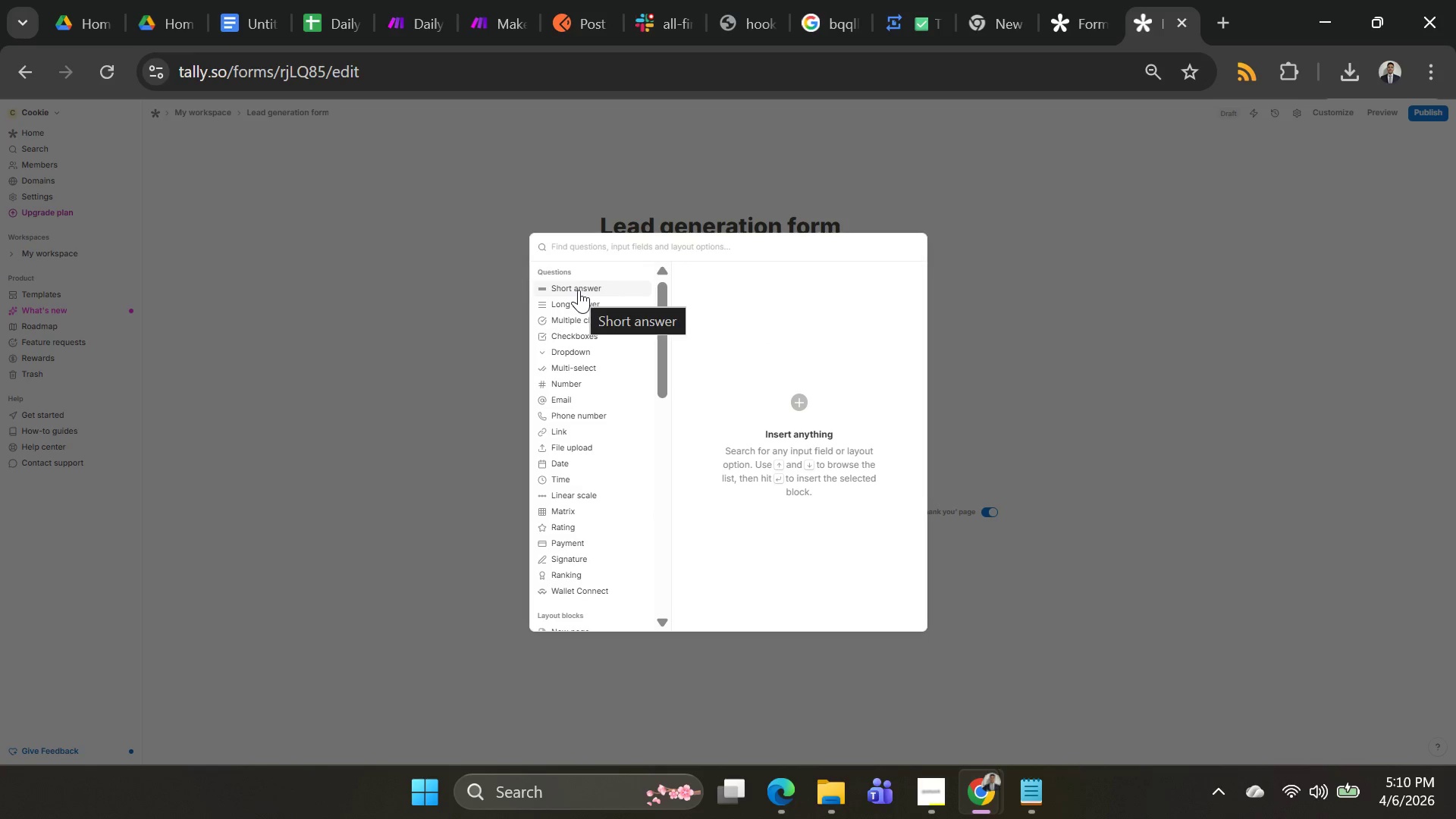 
left_click([579, 290])
 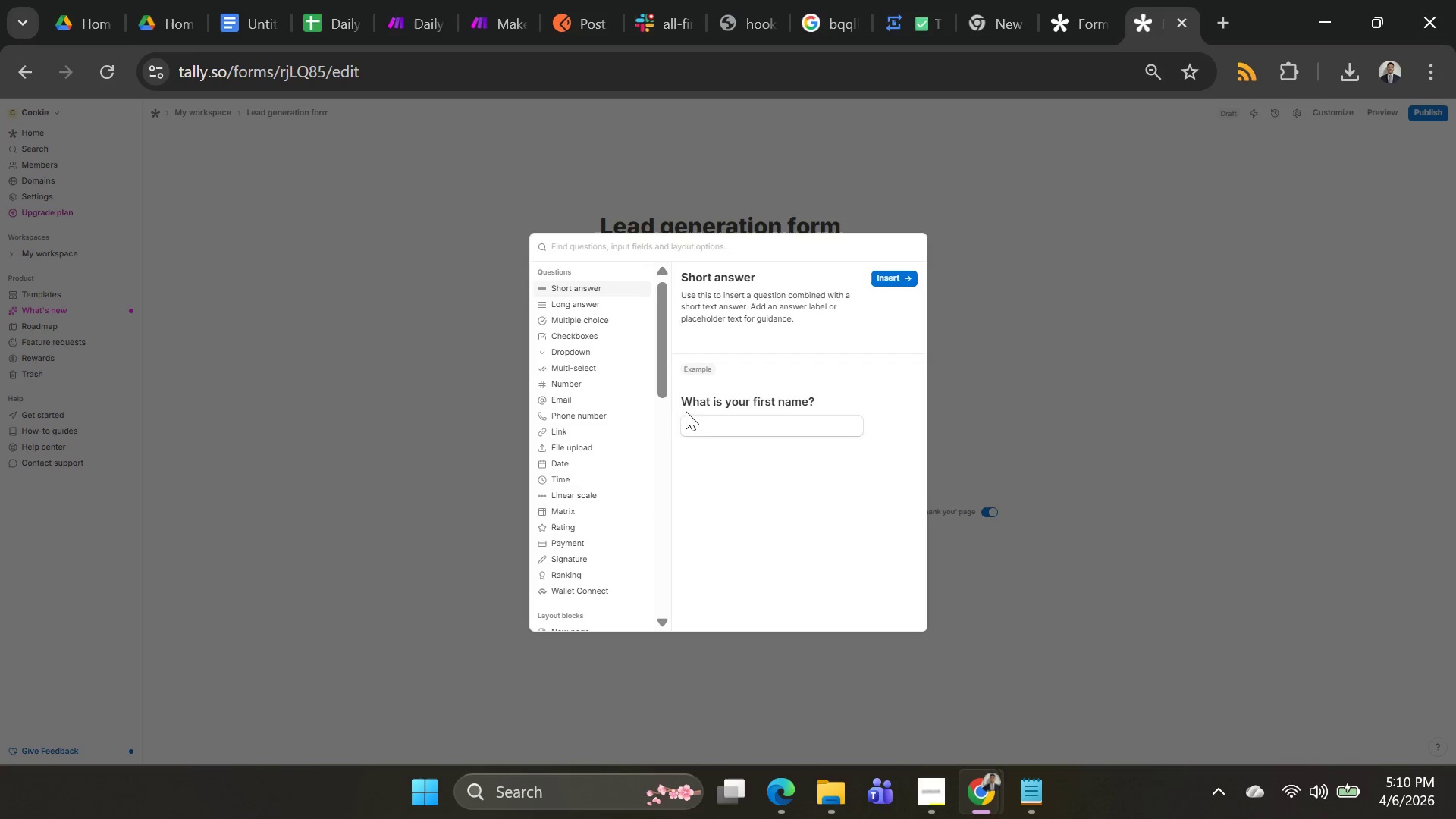 
key(Alt+AltLeft)
 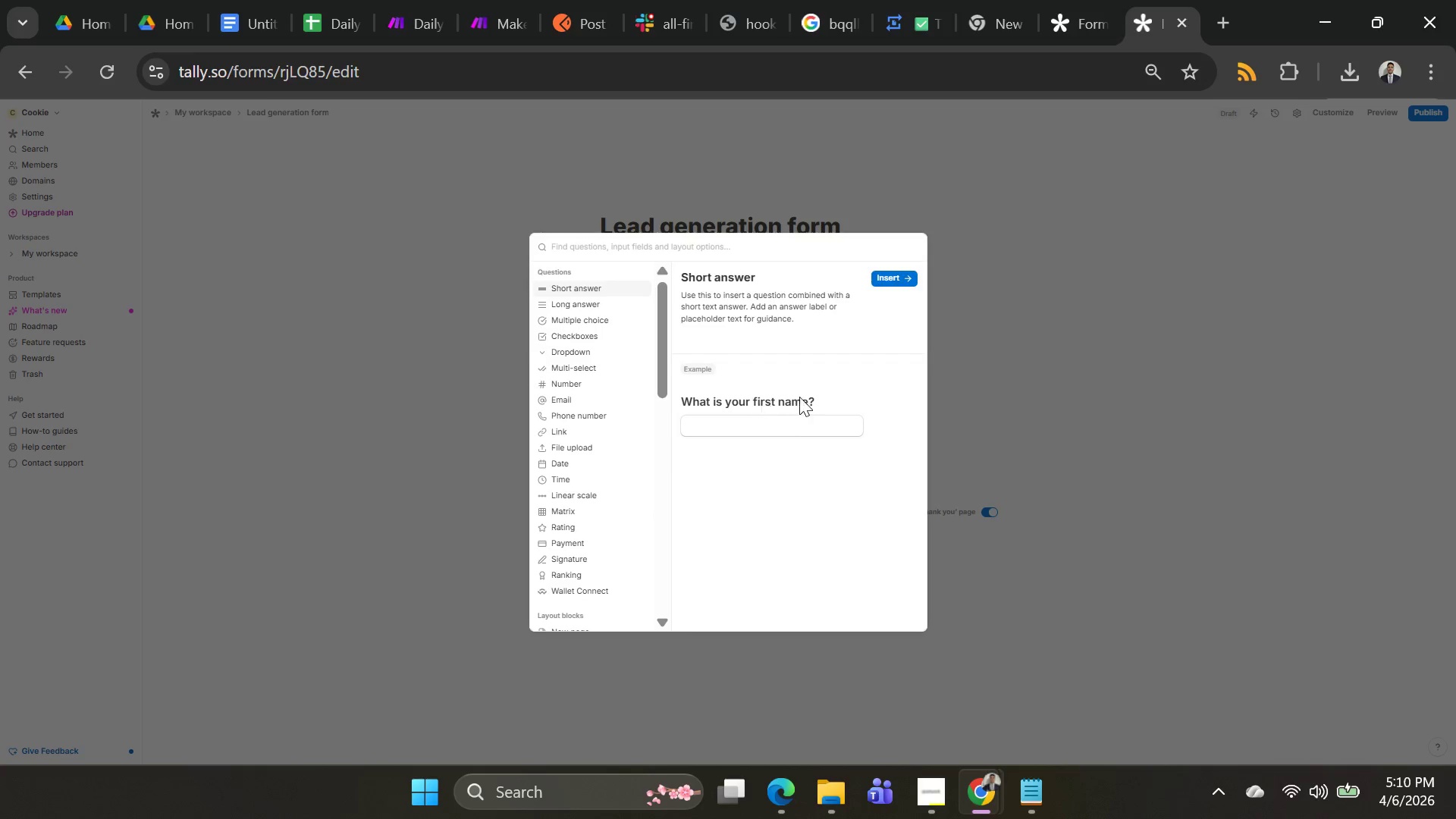 
key(Alt+Tab)
 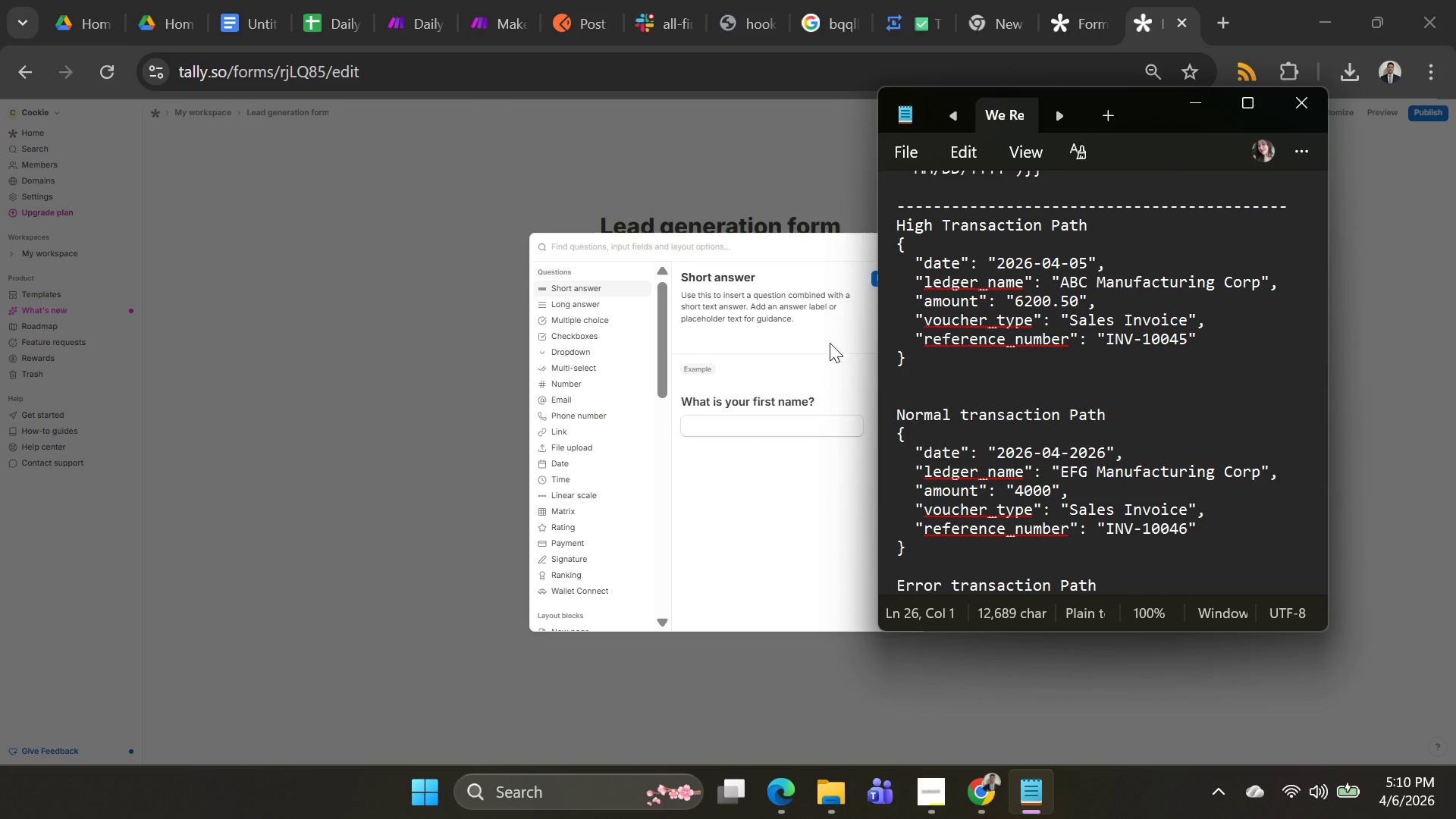 
key(Alt+AltLeft)
 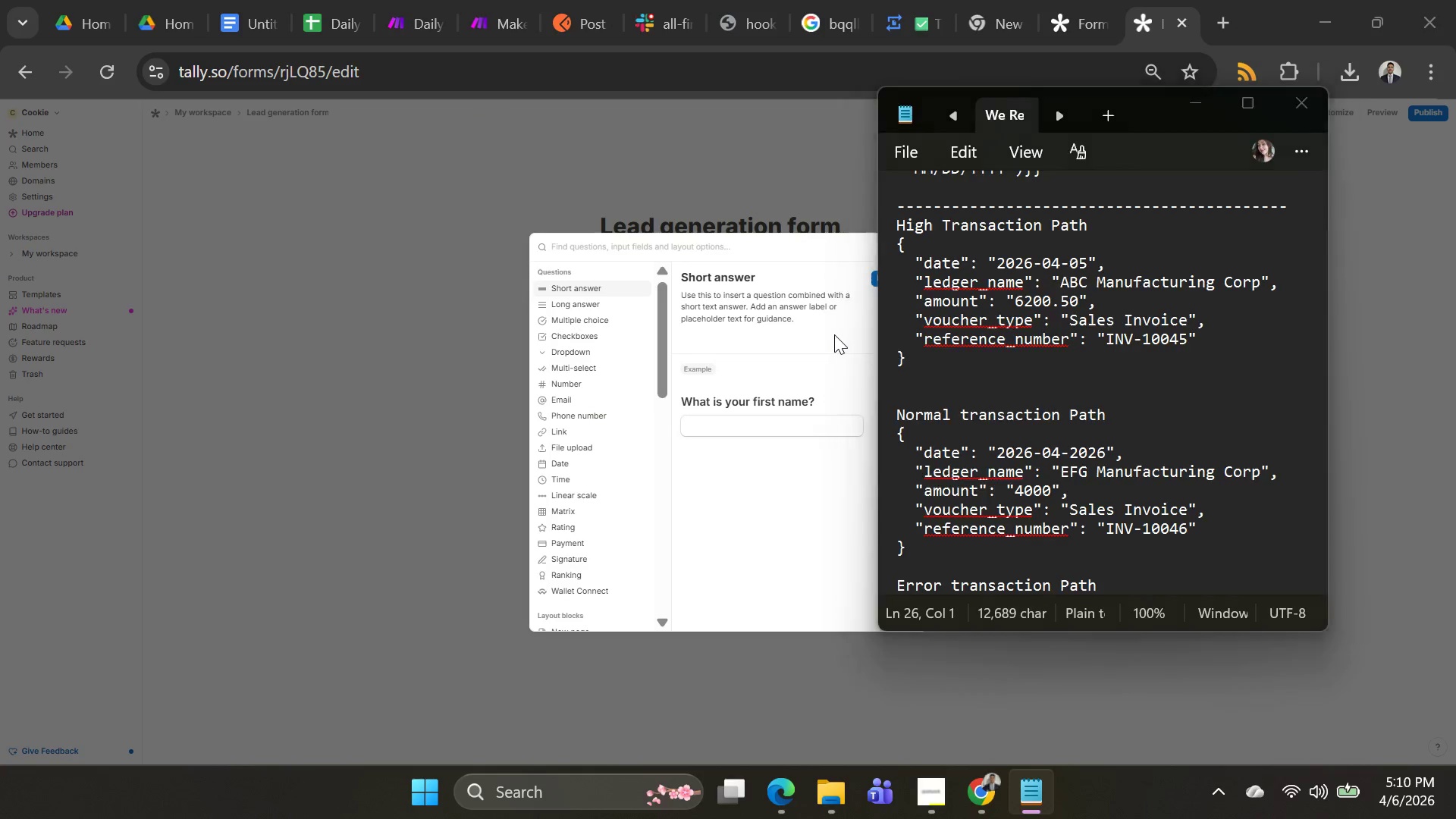 
key(Alt+Tab)
 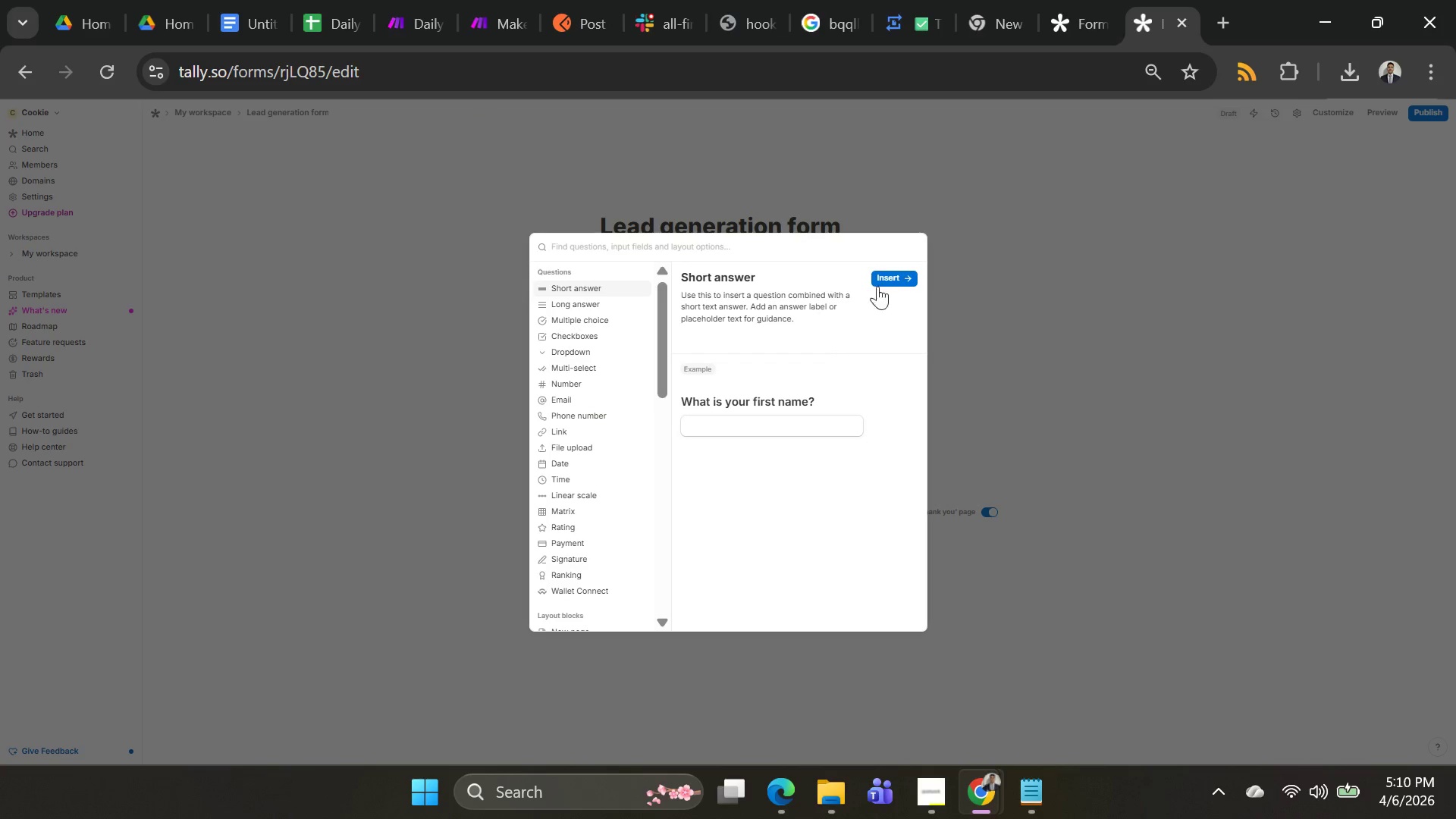 
left_click([886, 277])
 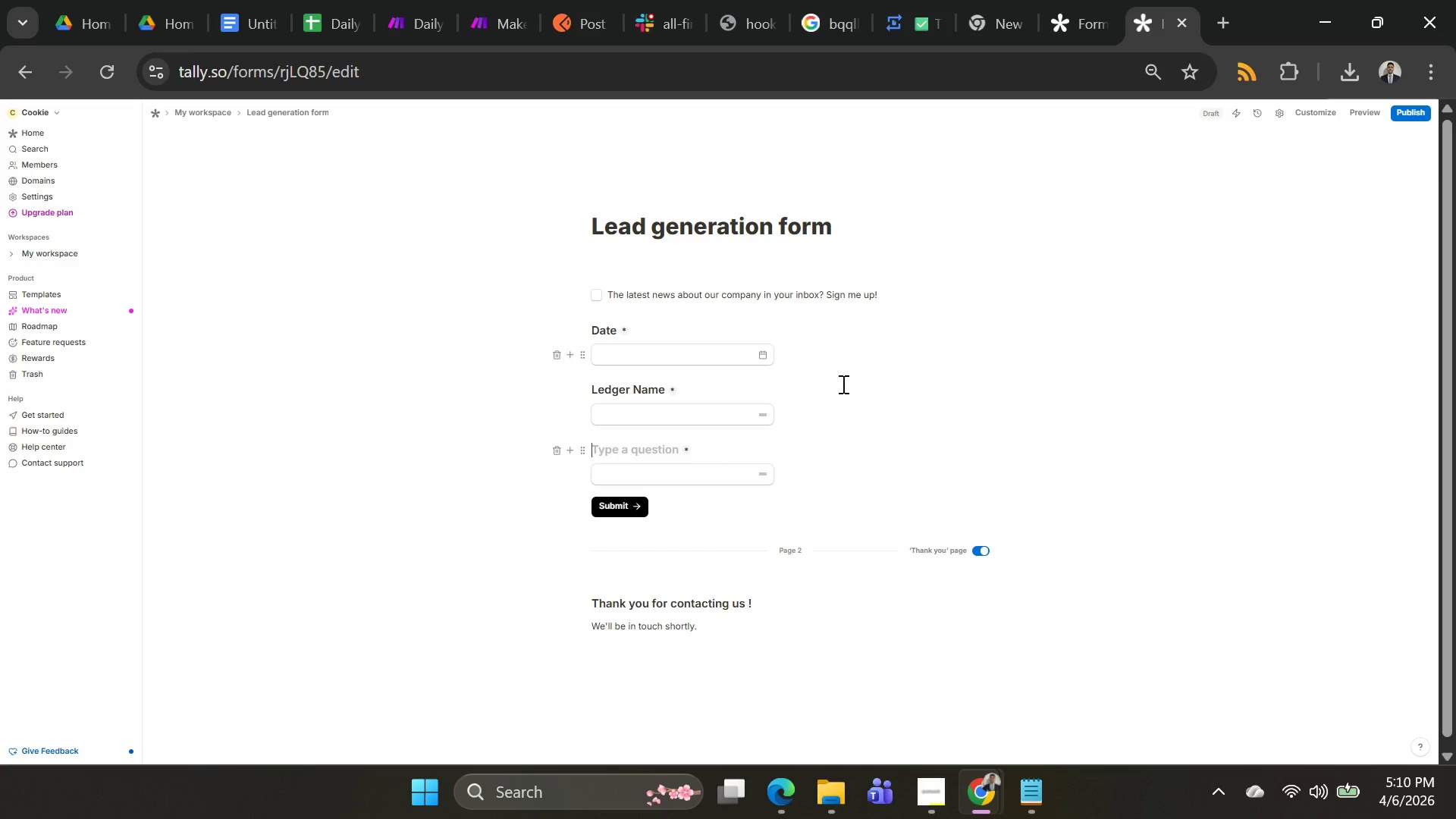 
key(Alt+AltLeft)
 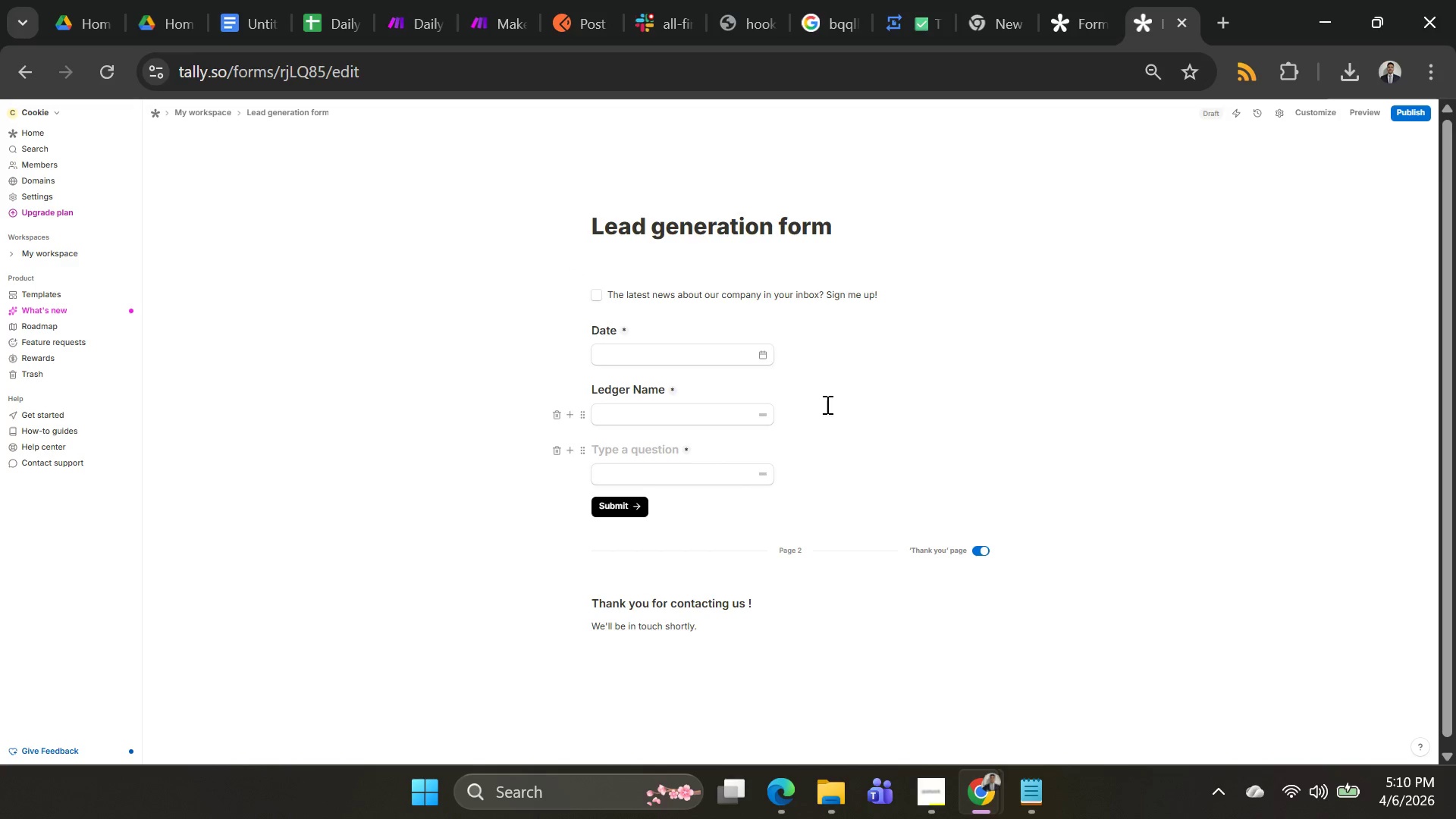 
key(Alt+Tab)
 